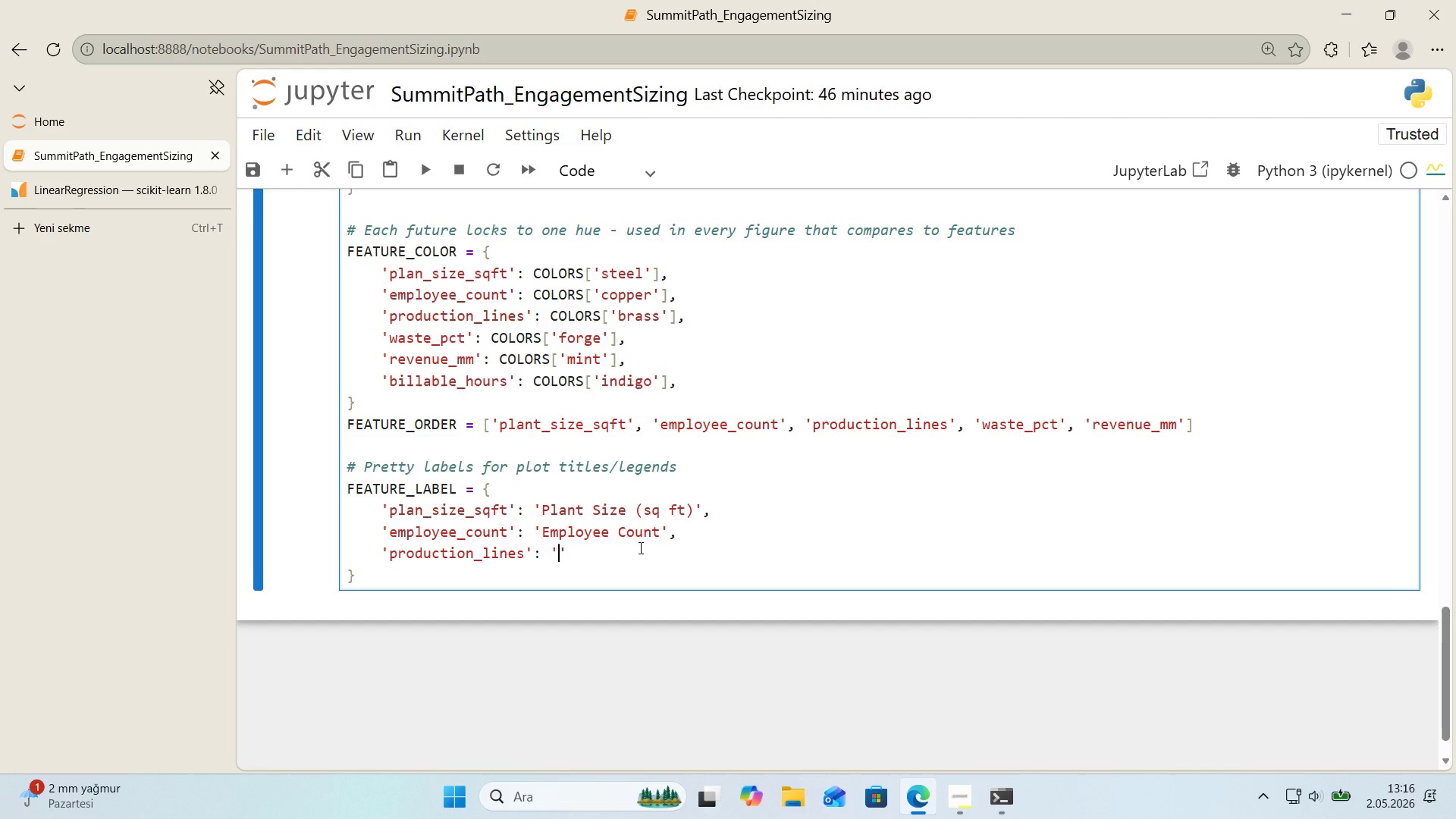 
type(Product'on L'nes)
 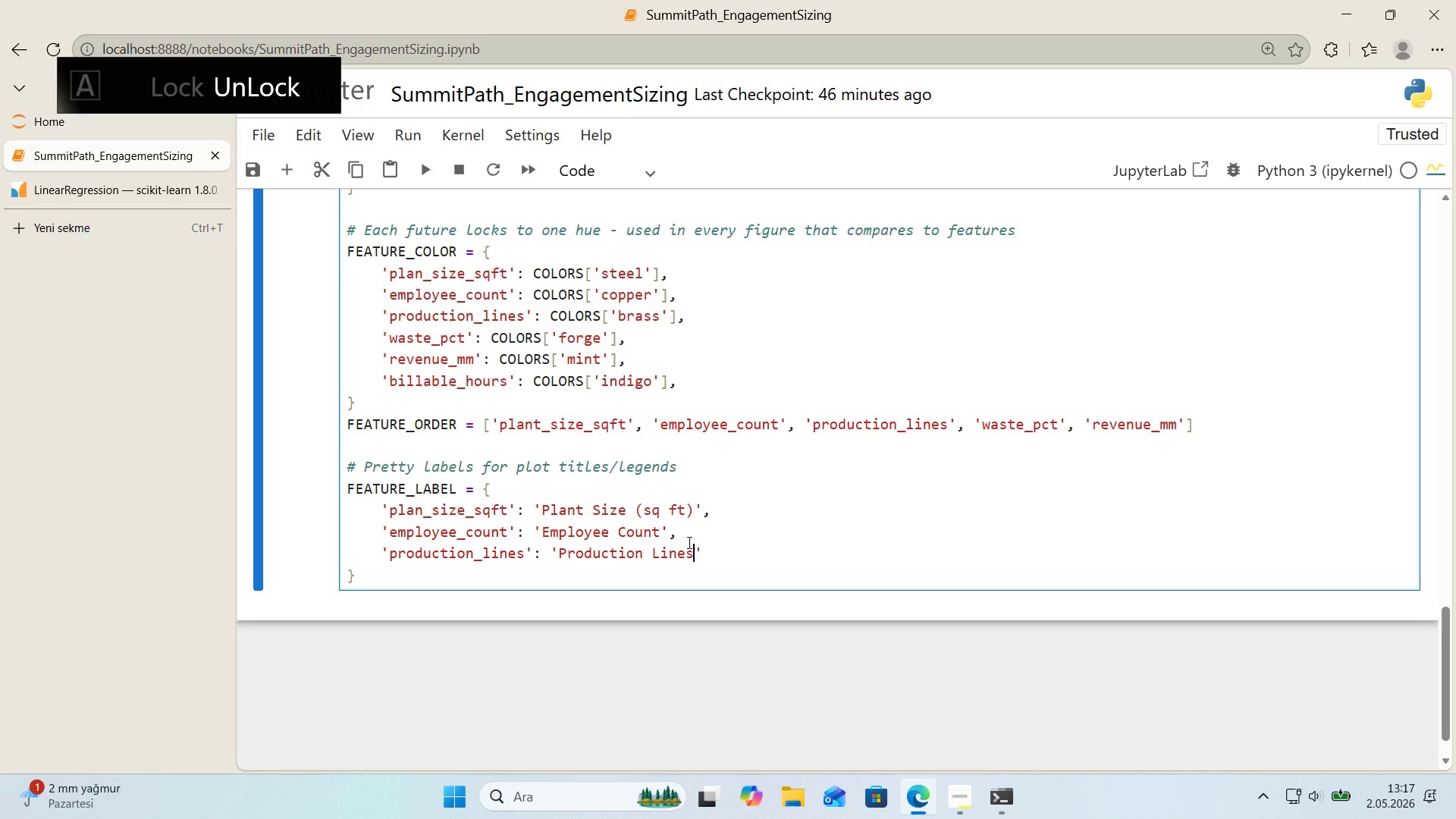 
key(ArrowRight)
 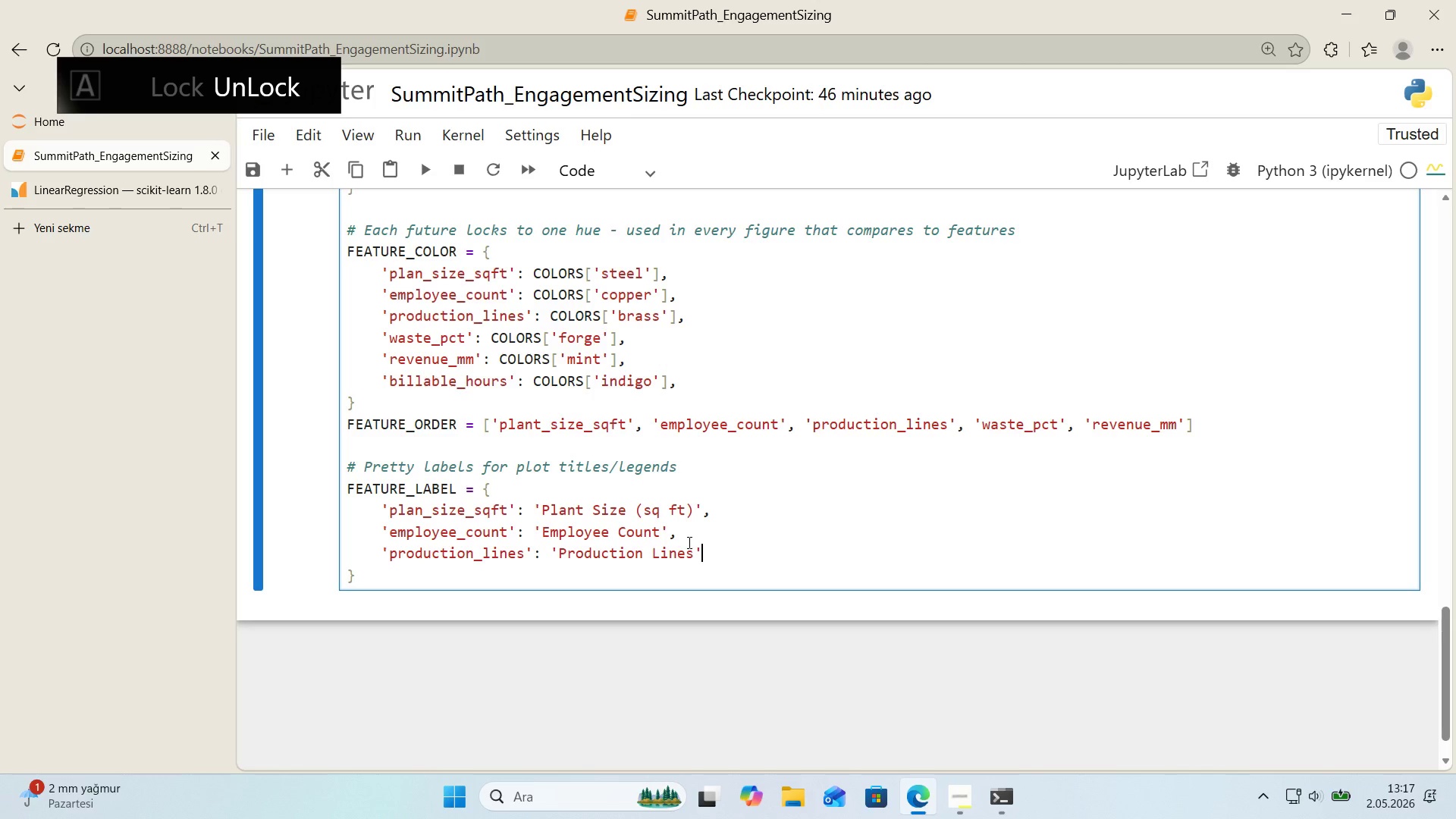 
key(Comma)
 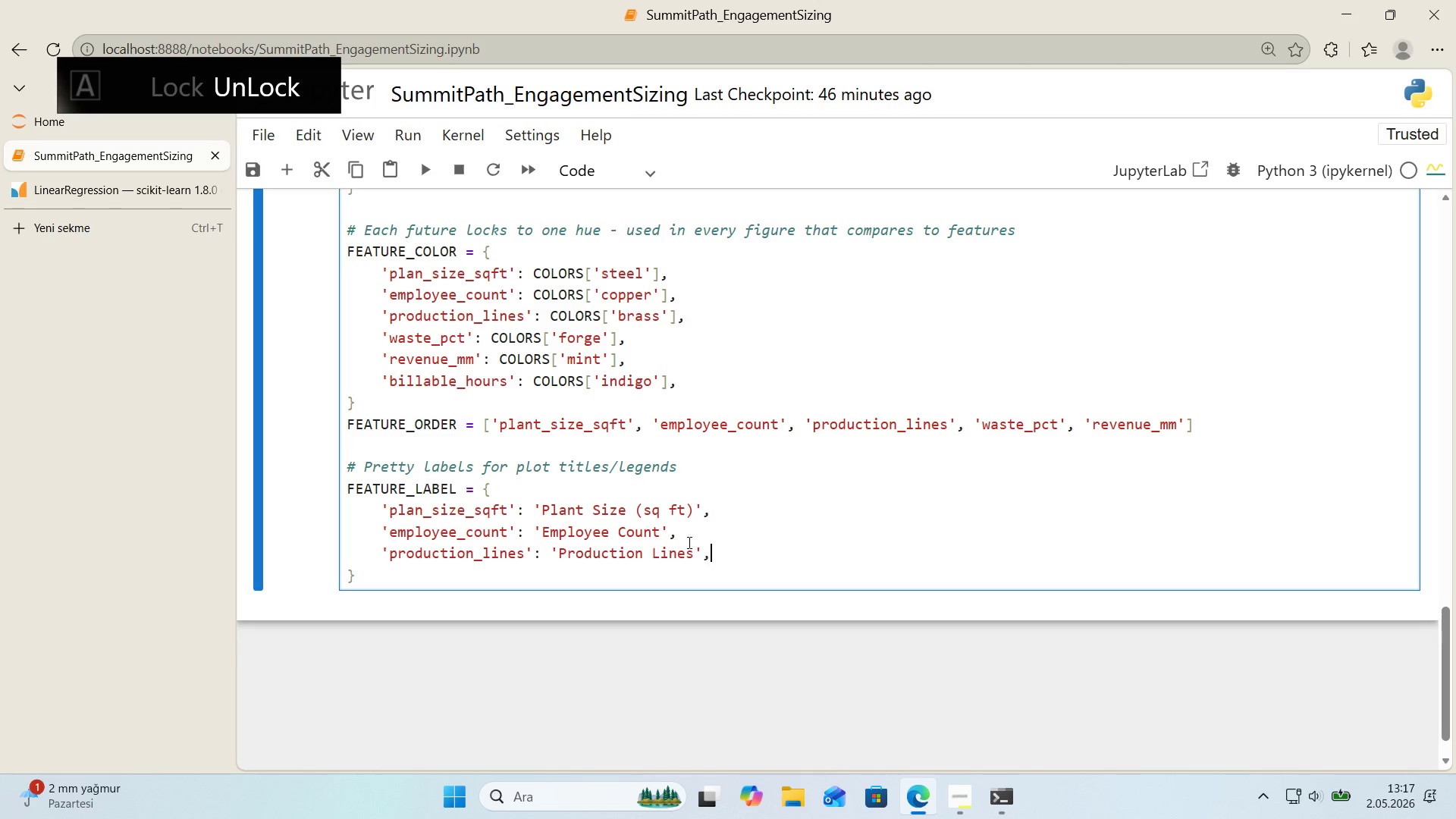 
key(Enter)
 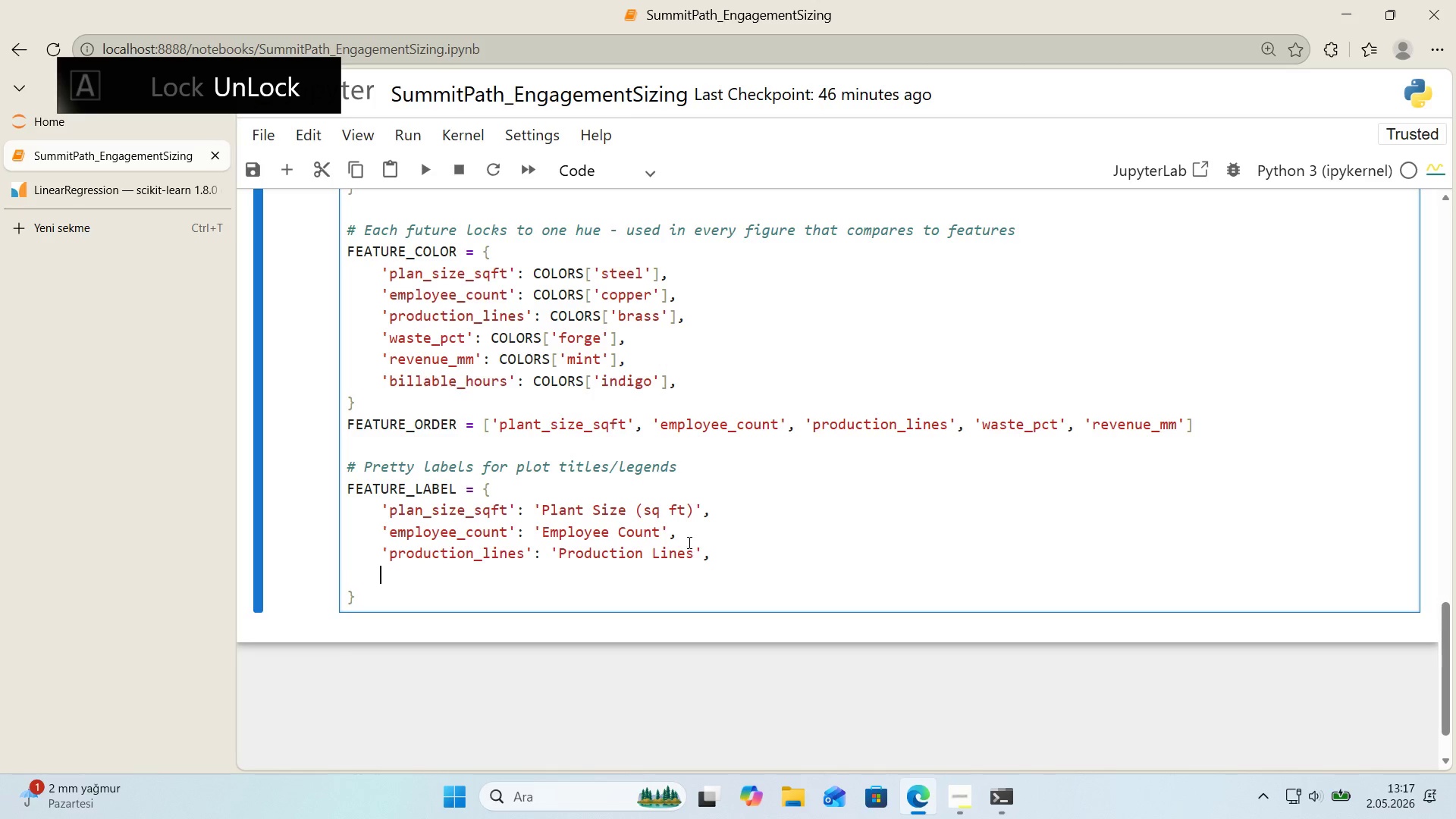 
type(@@)
 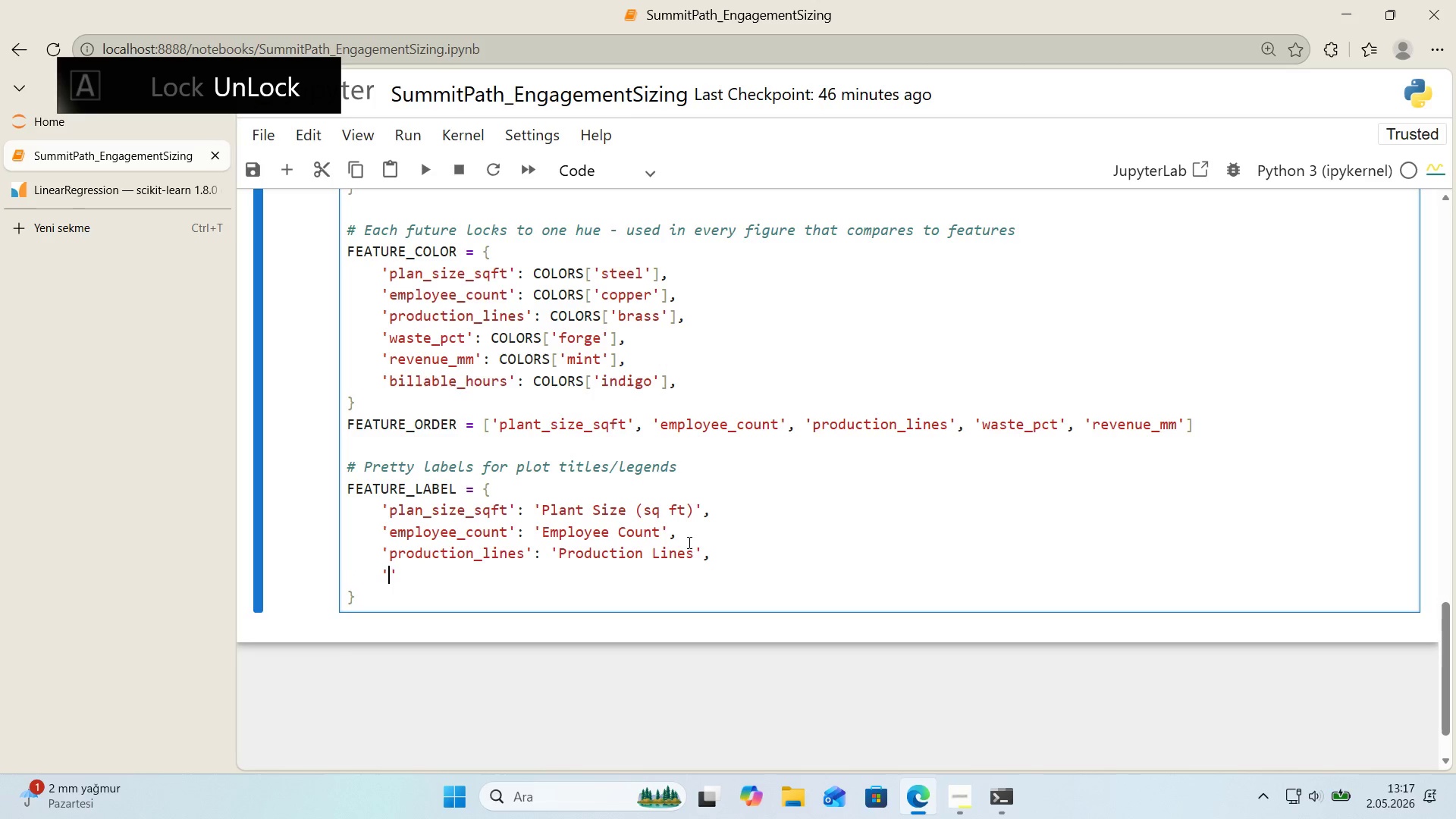 
key(ArrowLeft)
 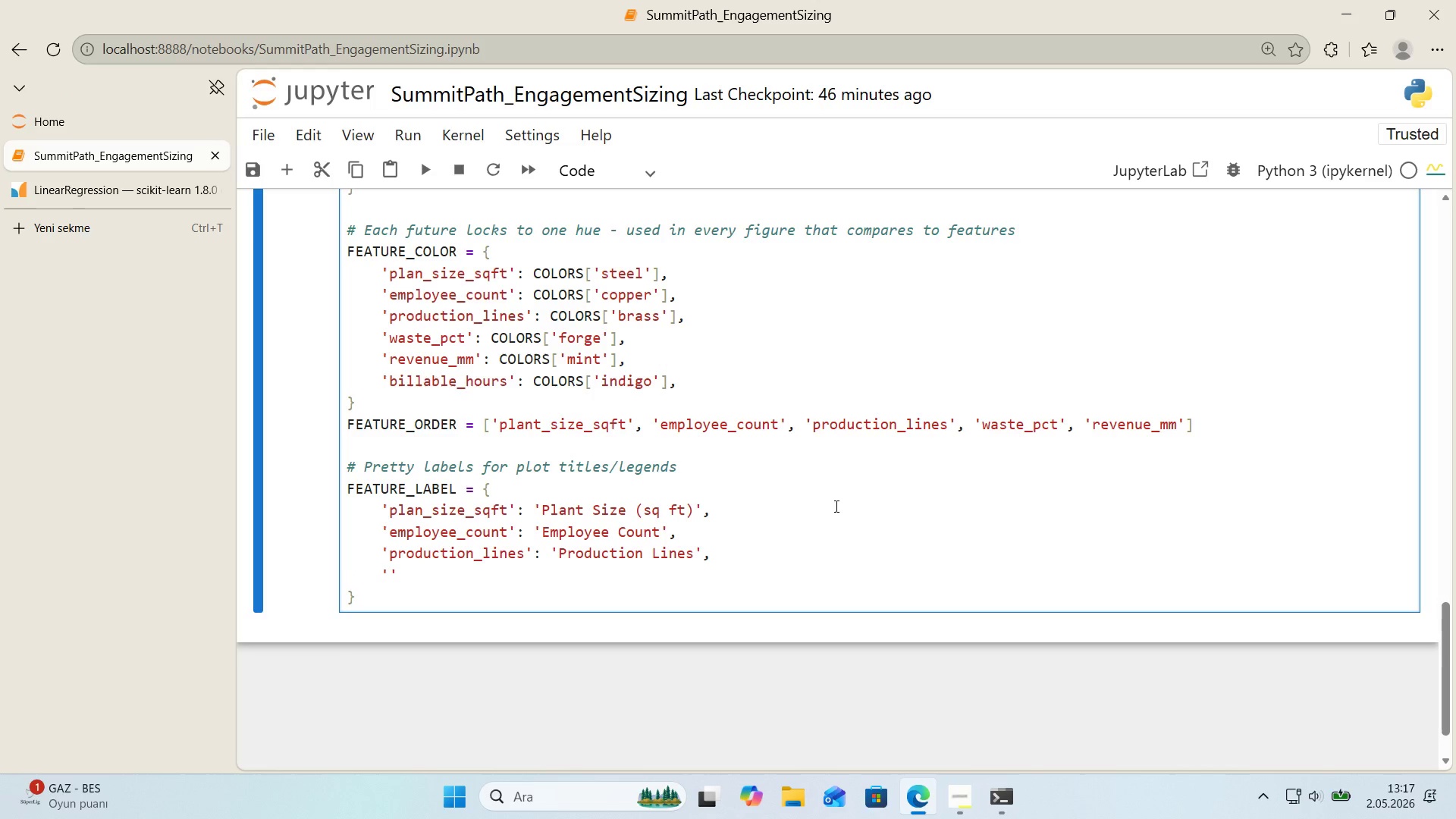 
type(waste_pct)
 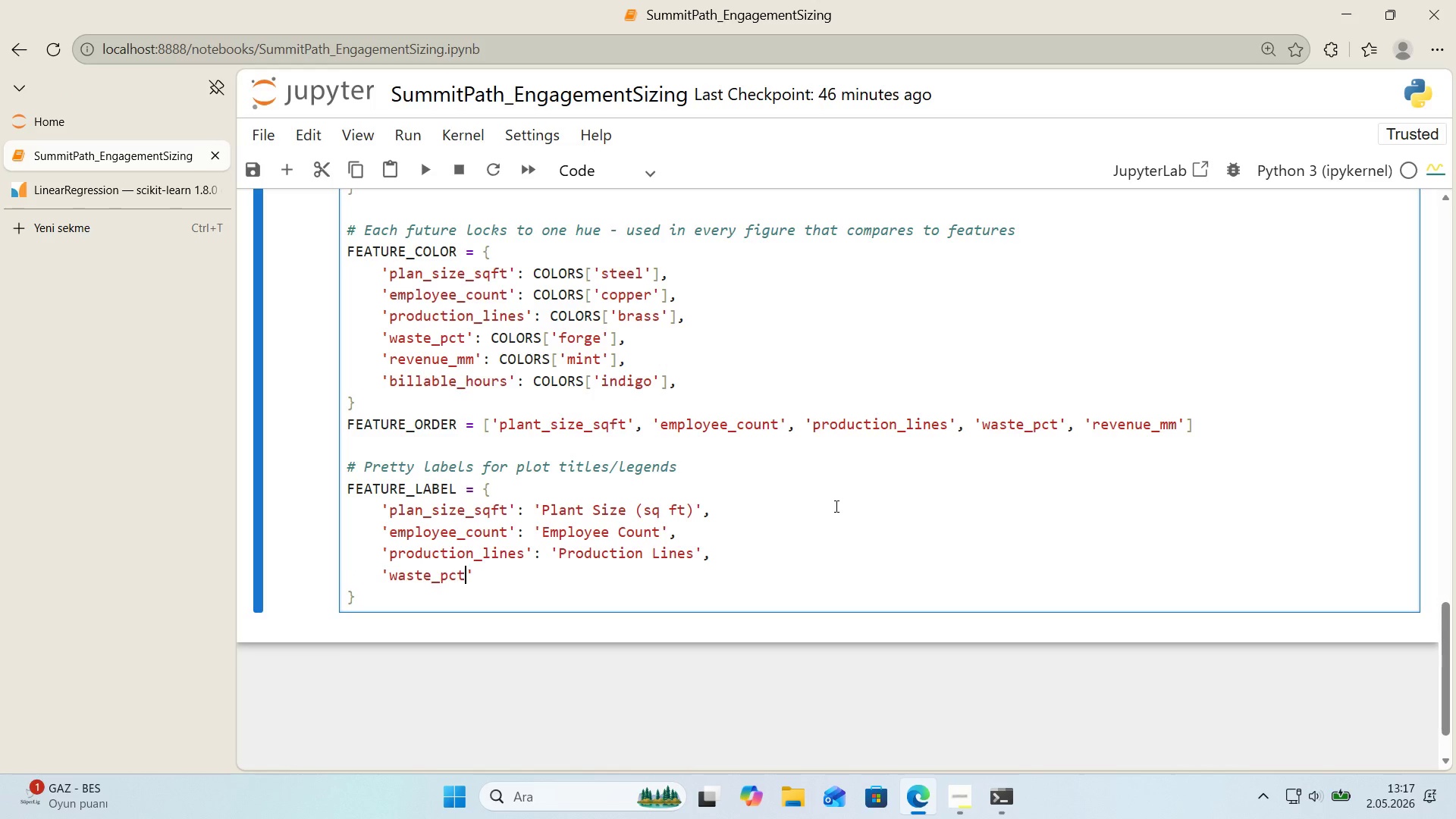 
key(ArrowRight)
 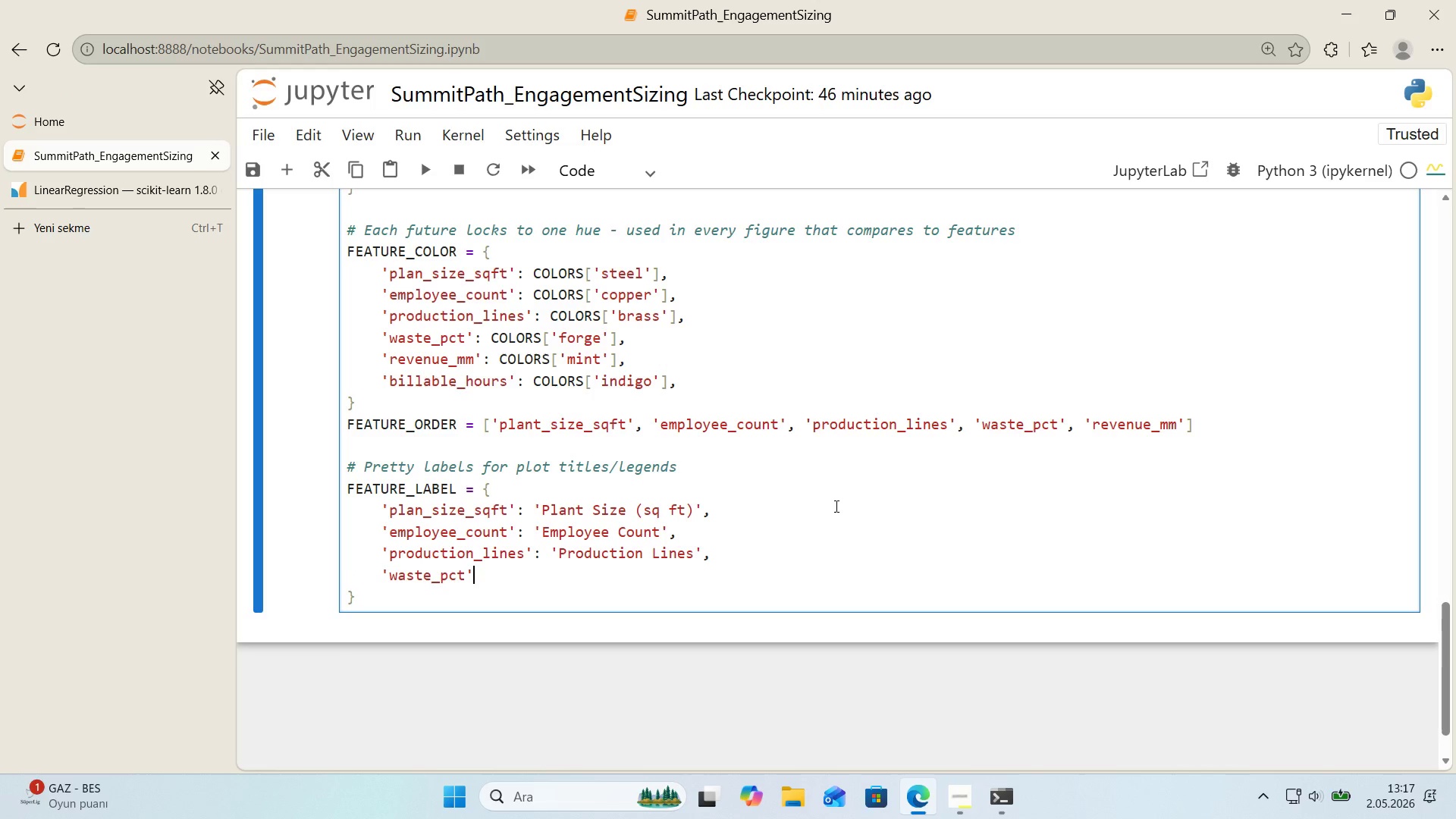 
type(> @@)
 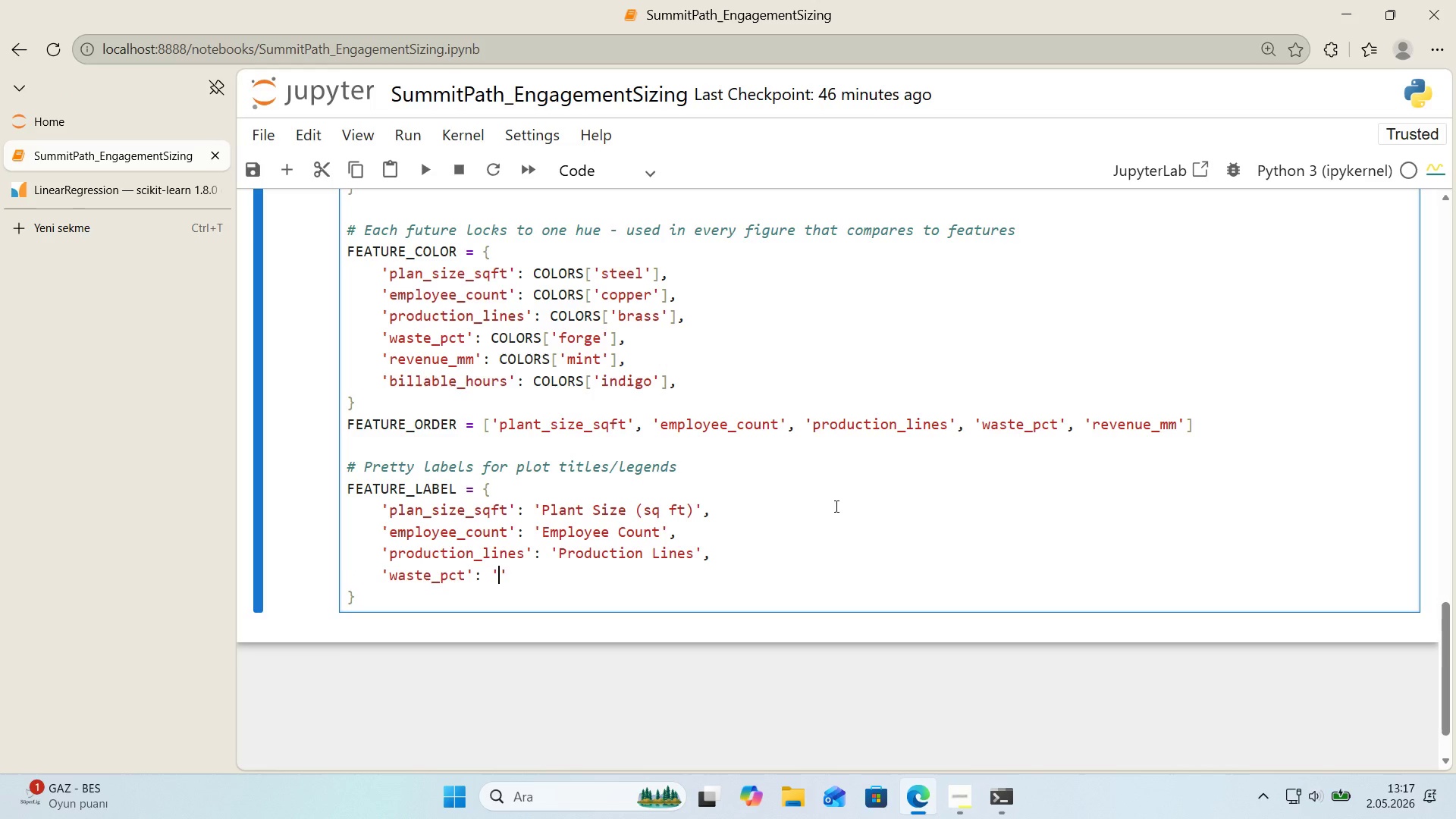 
 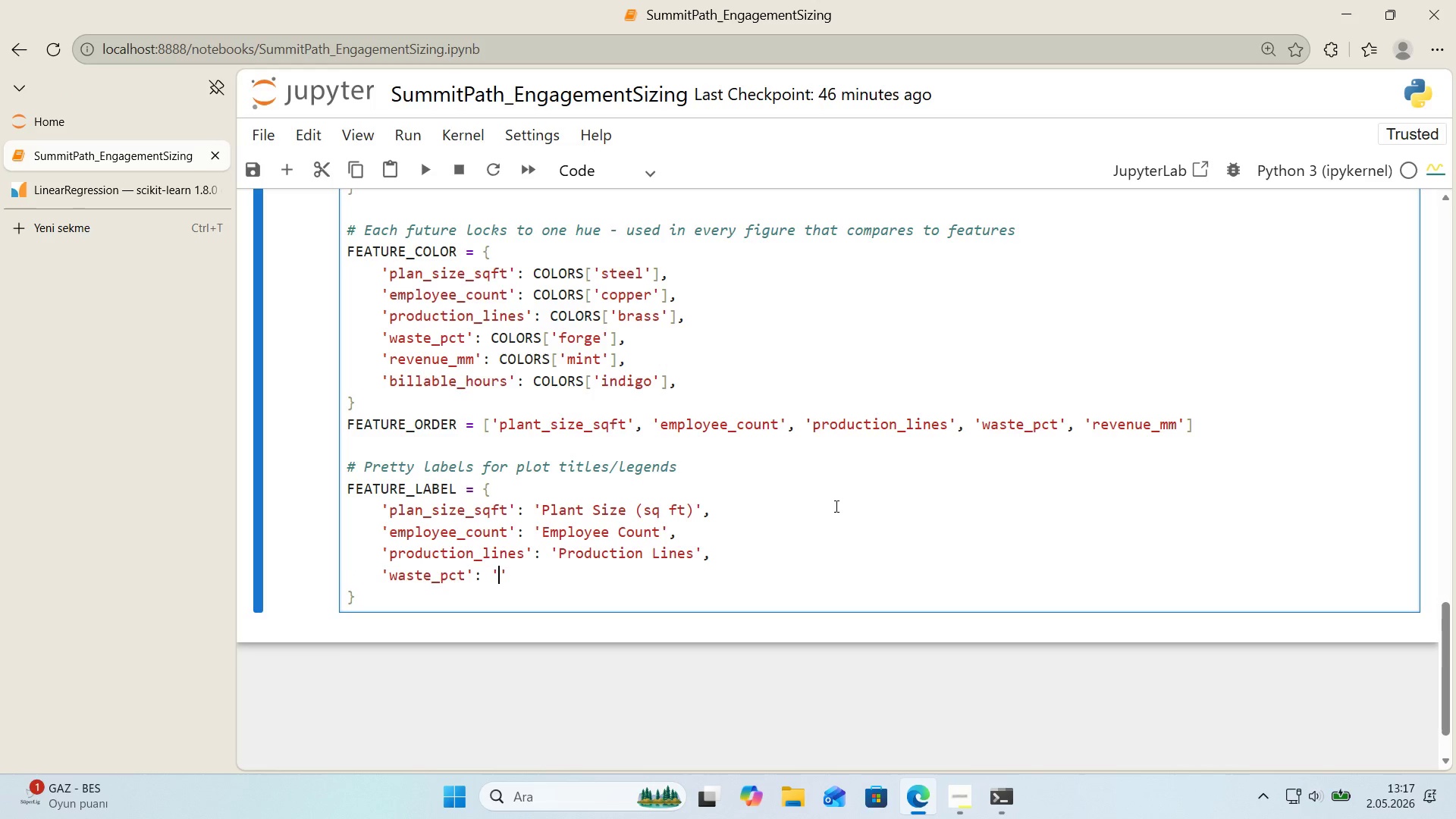 
key(ArrowLeft)
 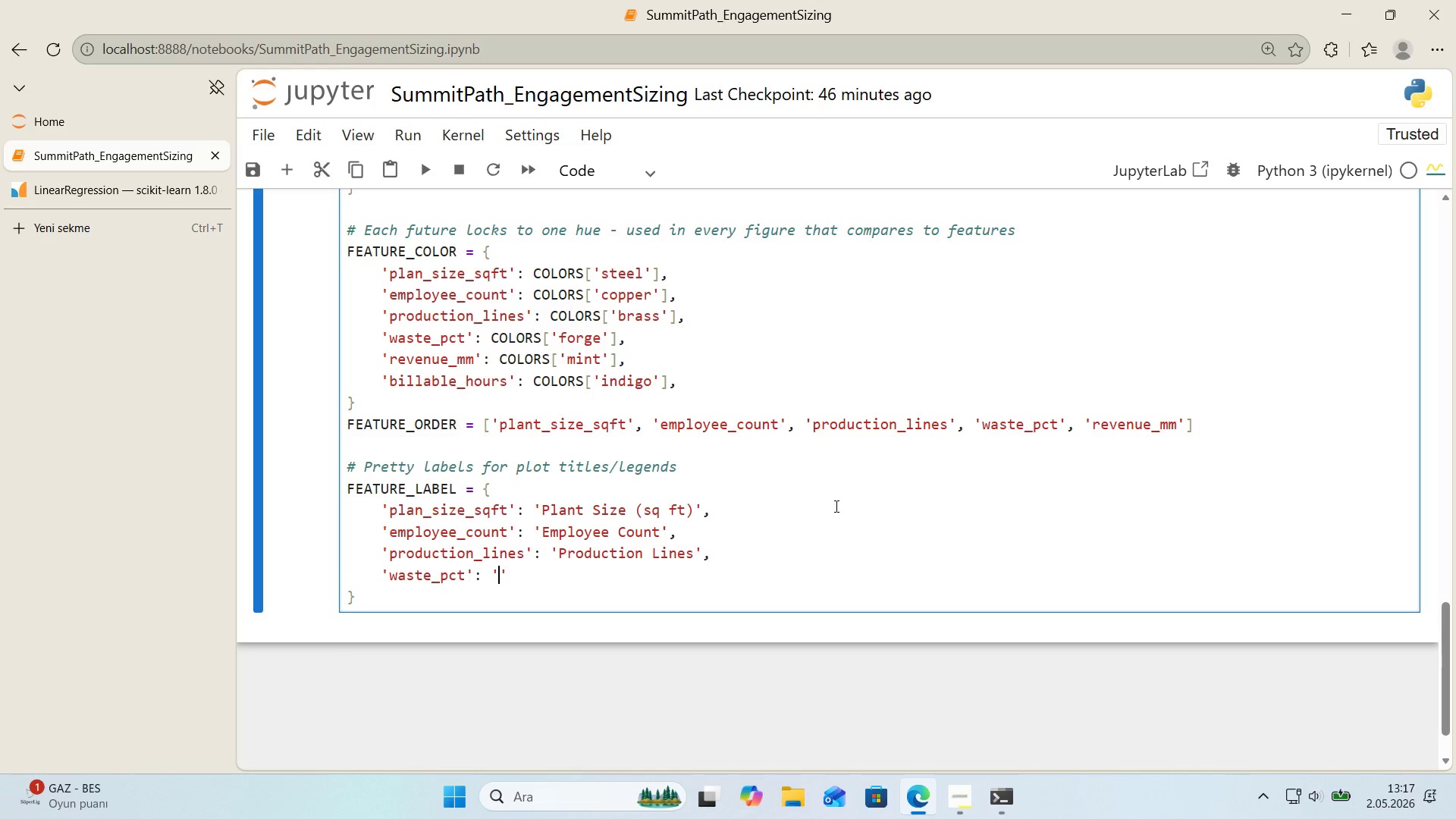 
type(Current Ws)
key(Backspace)
type(aste *()
 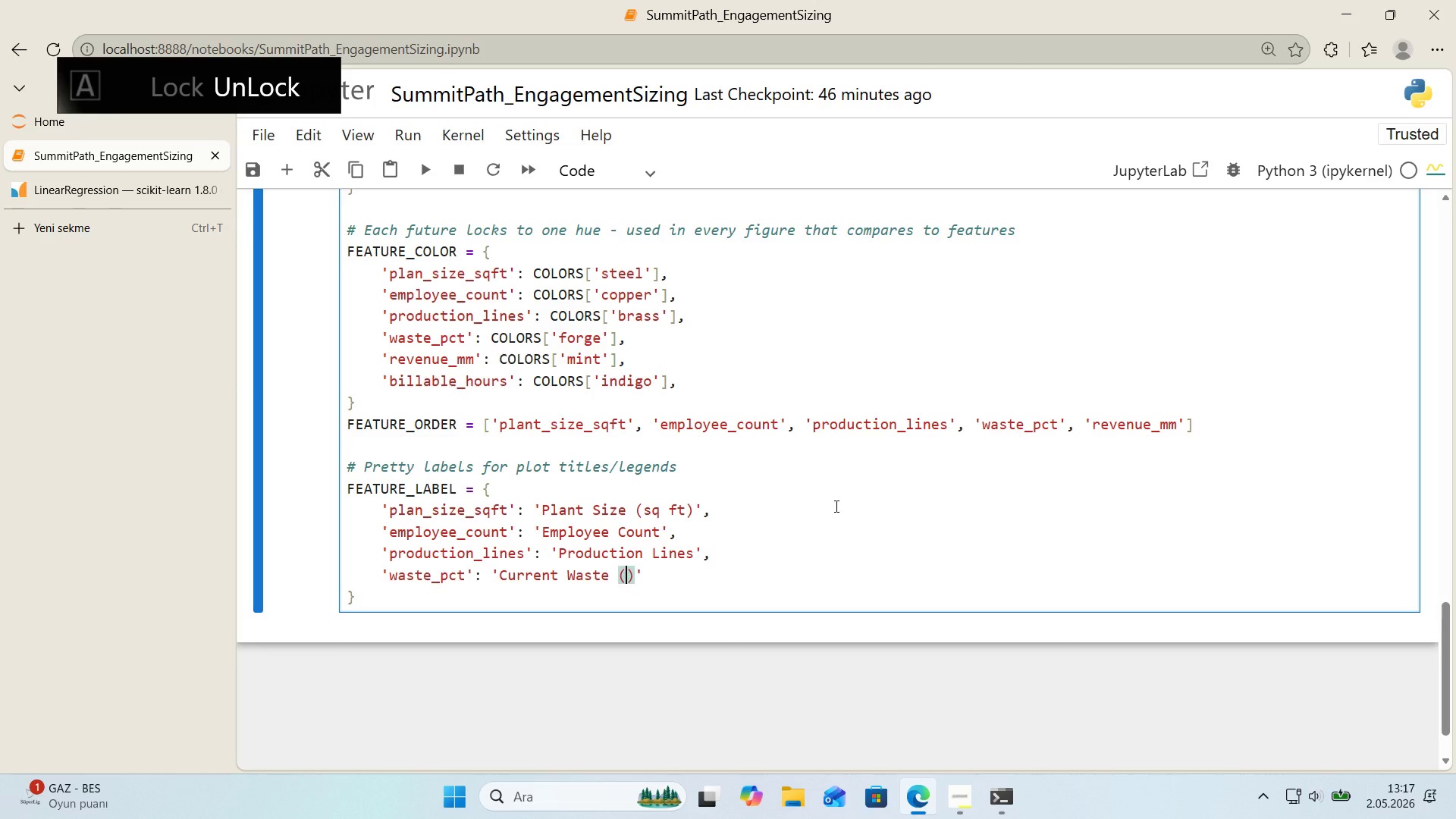 
 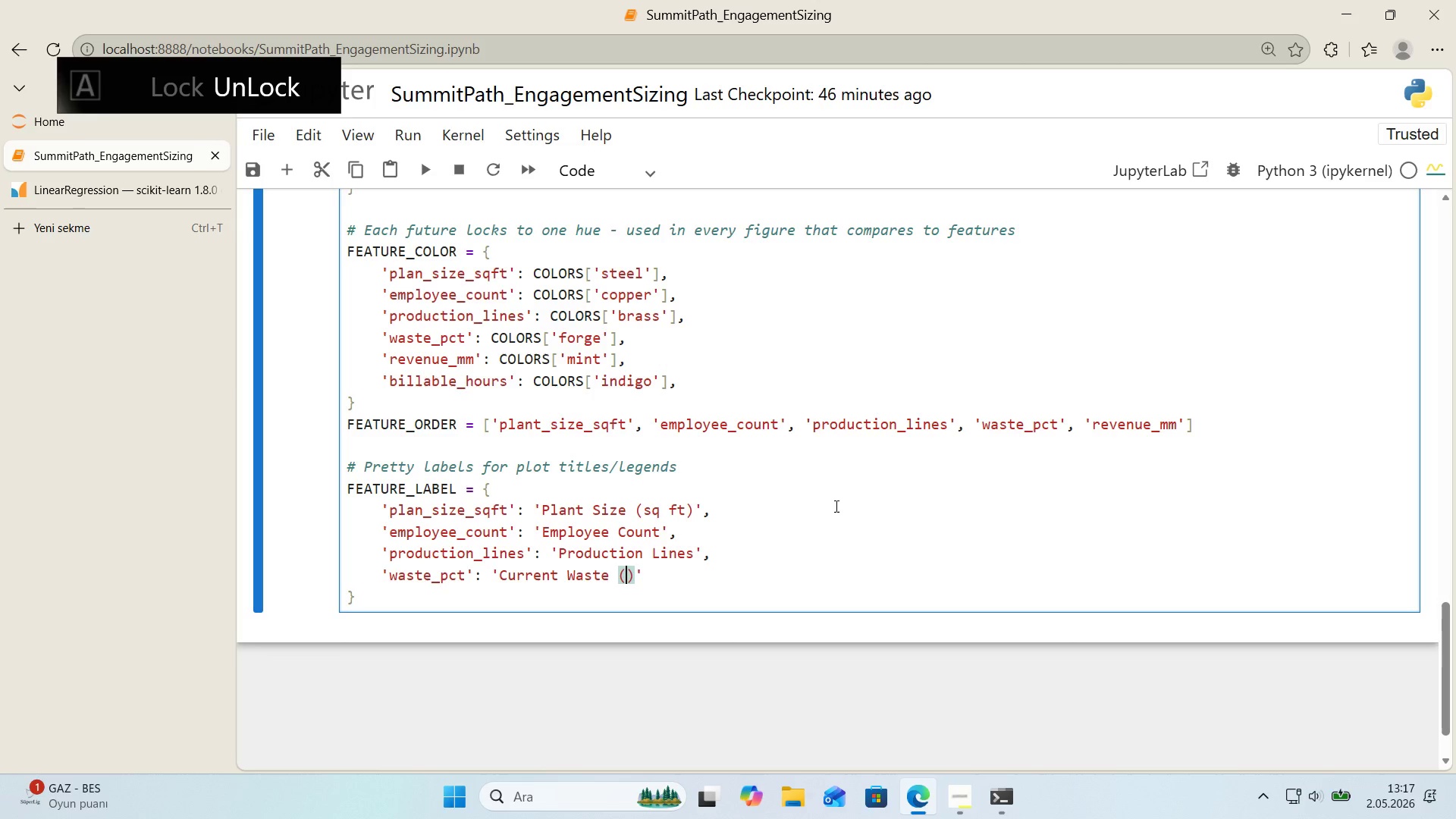 
key(ArrowLeft)
 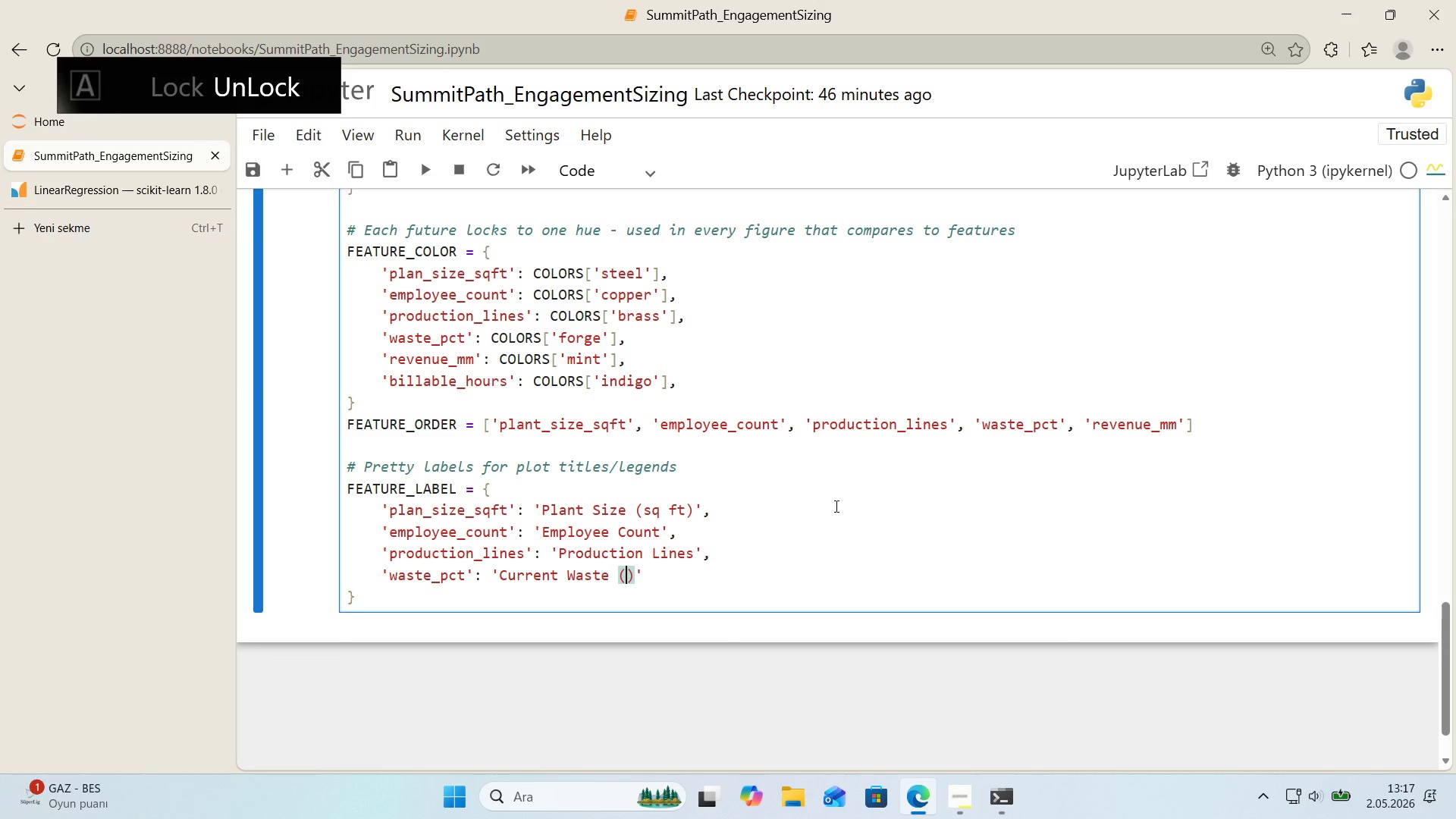 
key(Shift+5)
 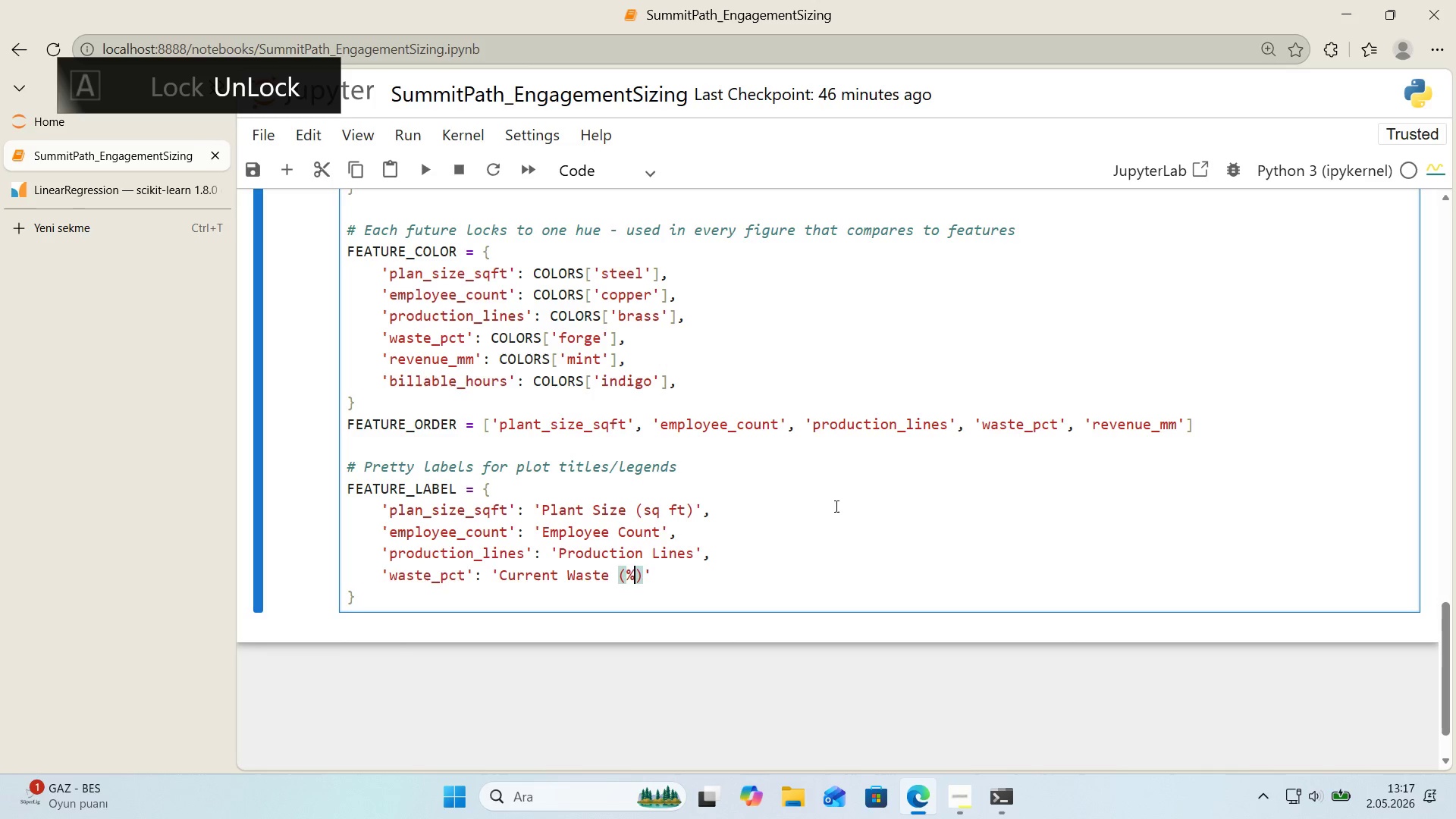 
key(ArrowRight)
 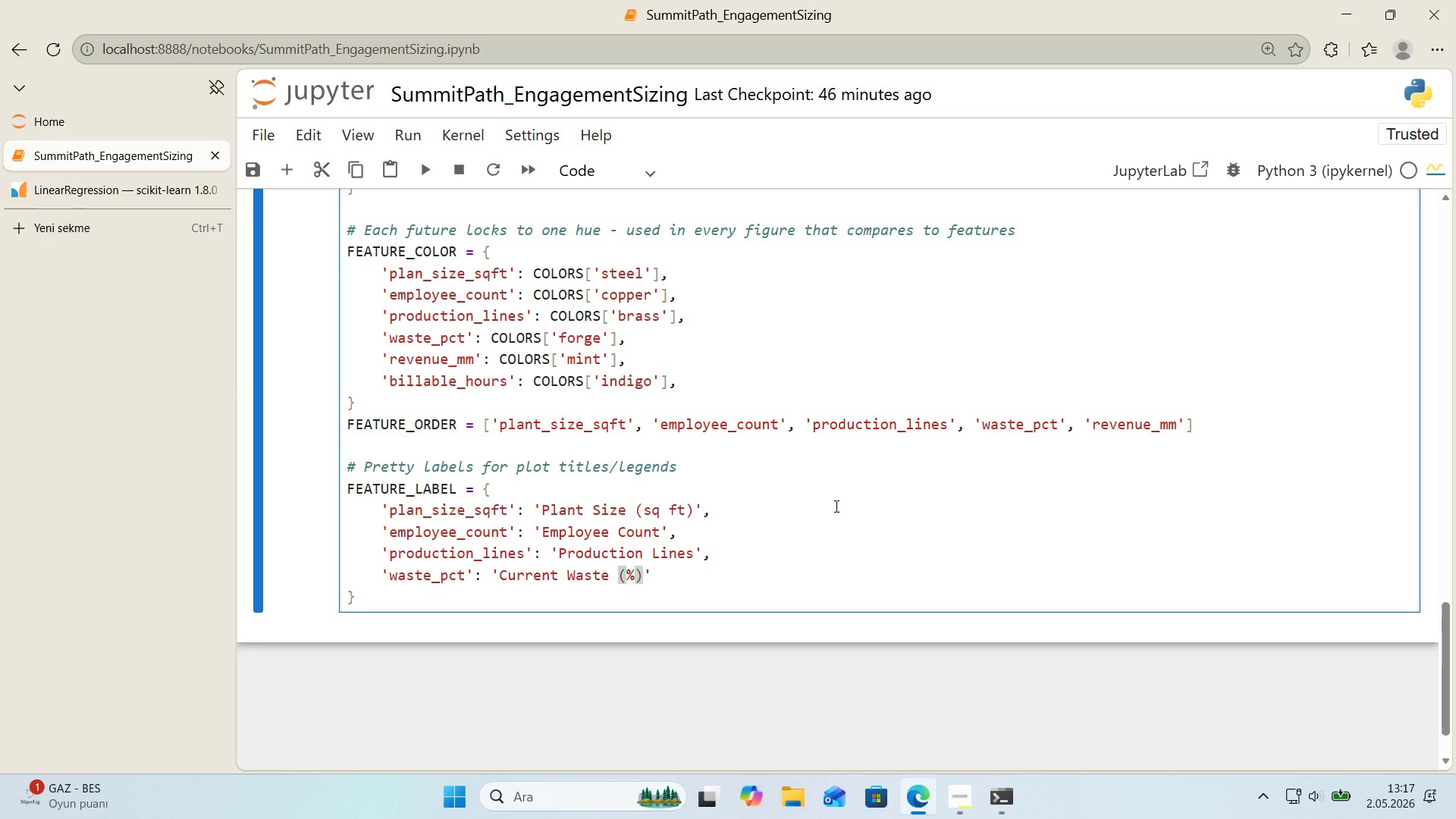 
key(ArrowRight)
 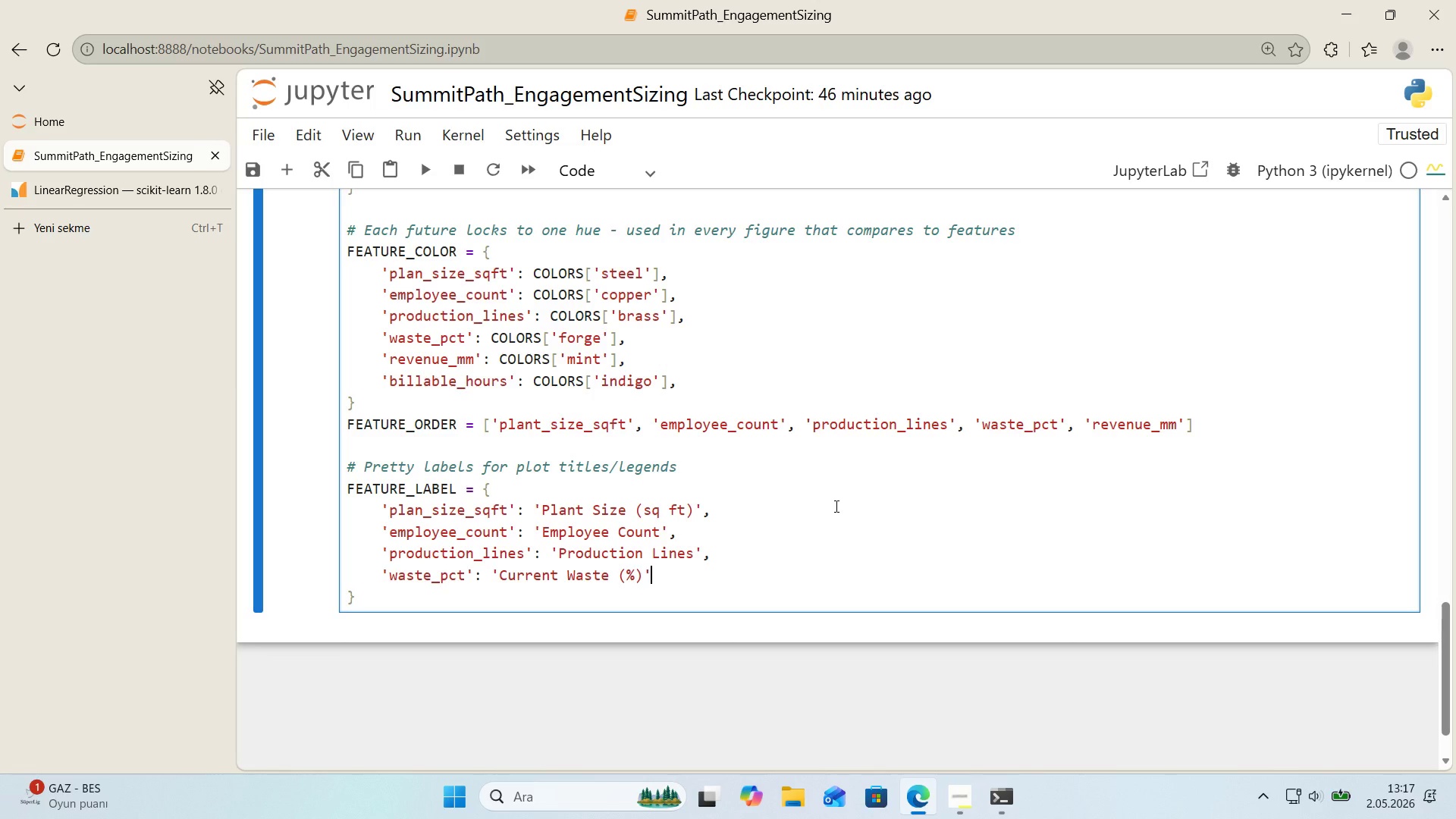 
key(Comma)
 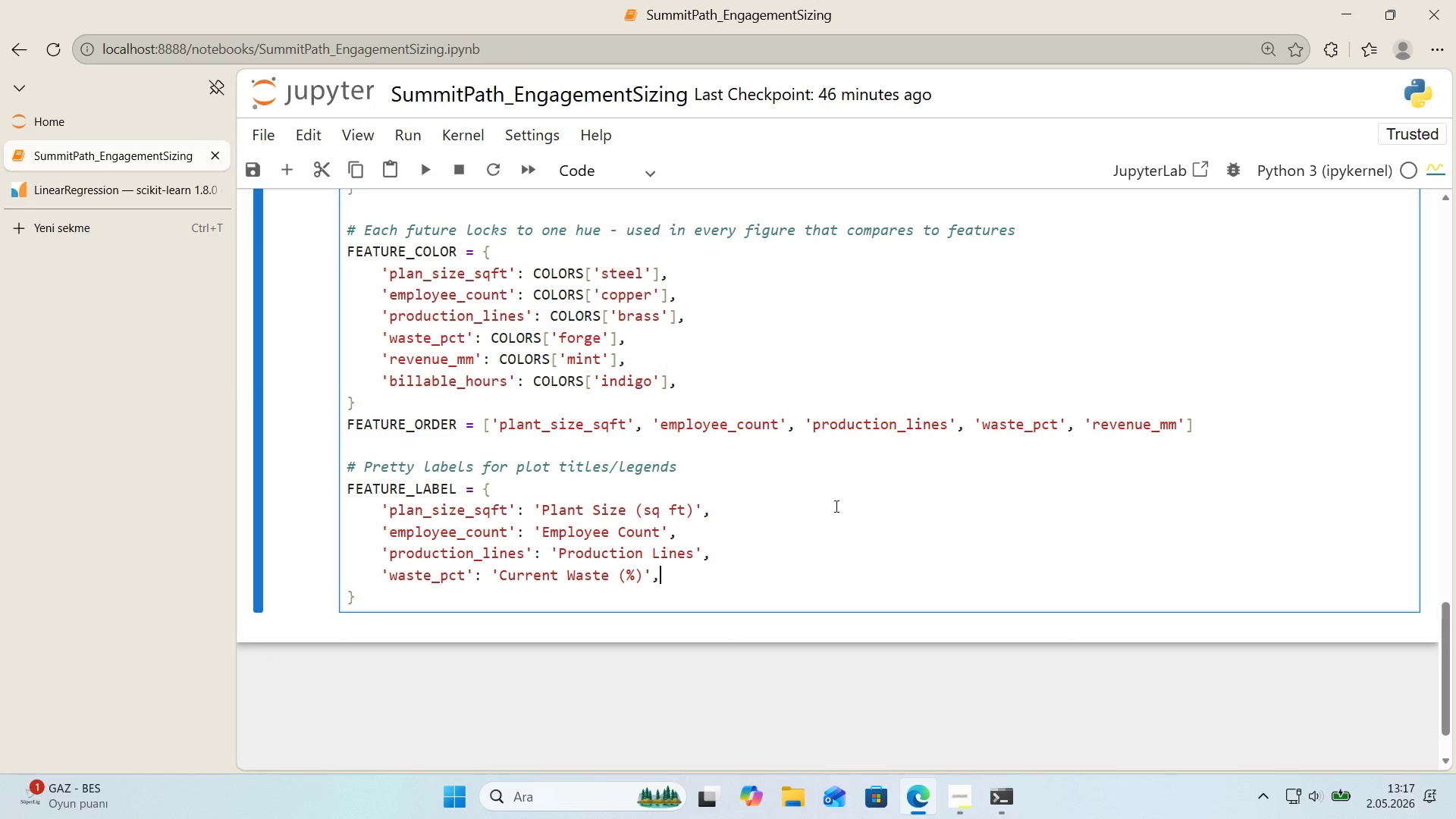 
key(Enter)
 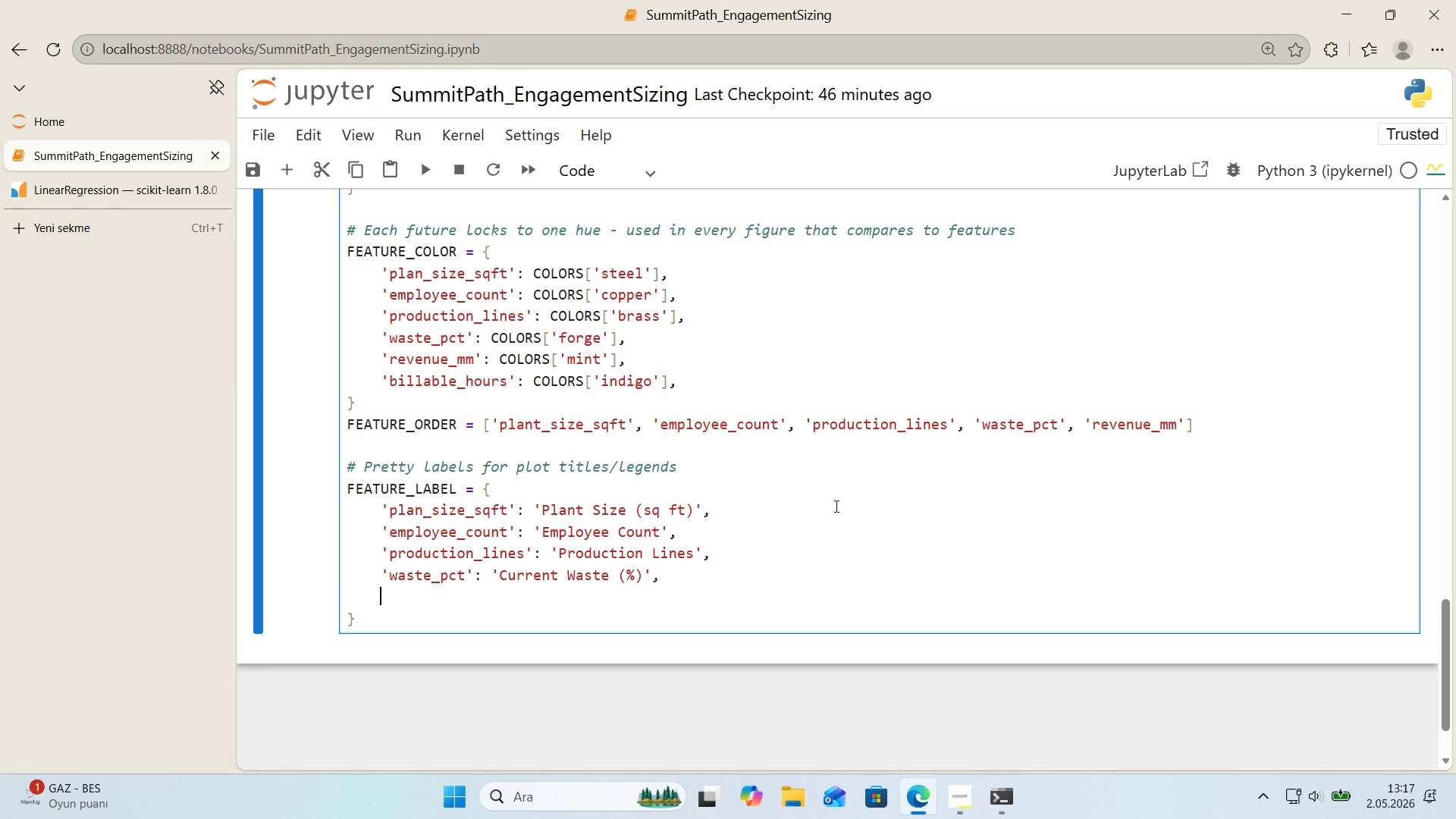 
type(@@)
 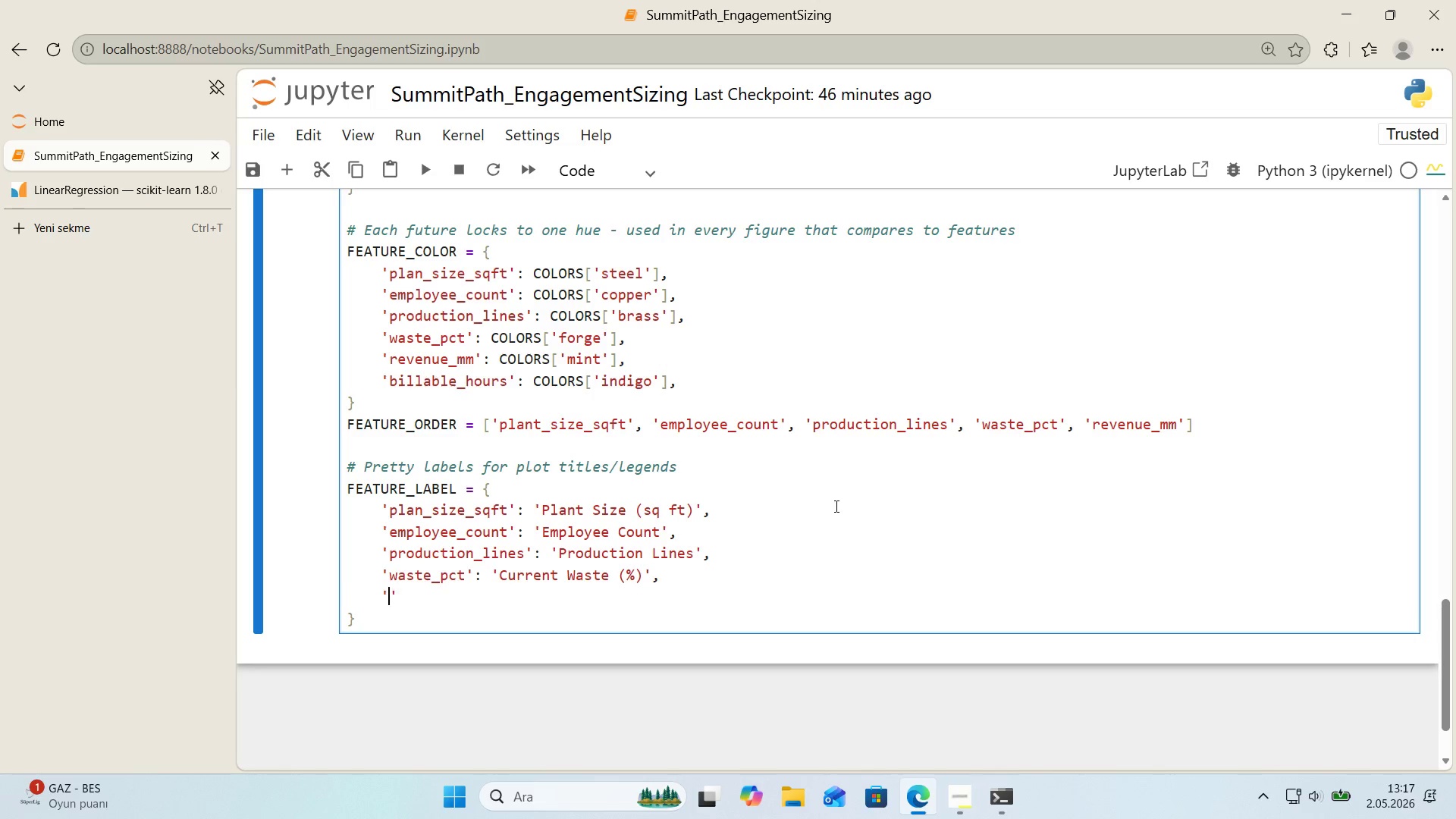 
key(ArrowLeft)
 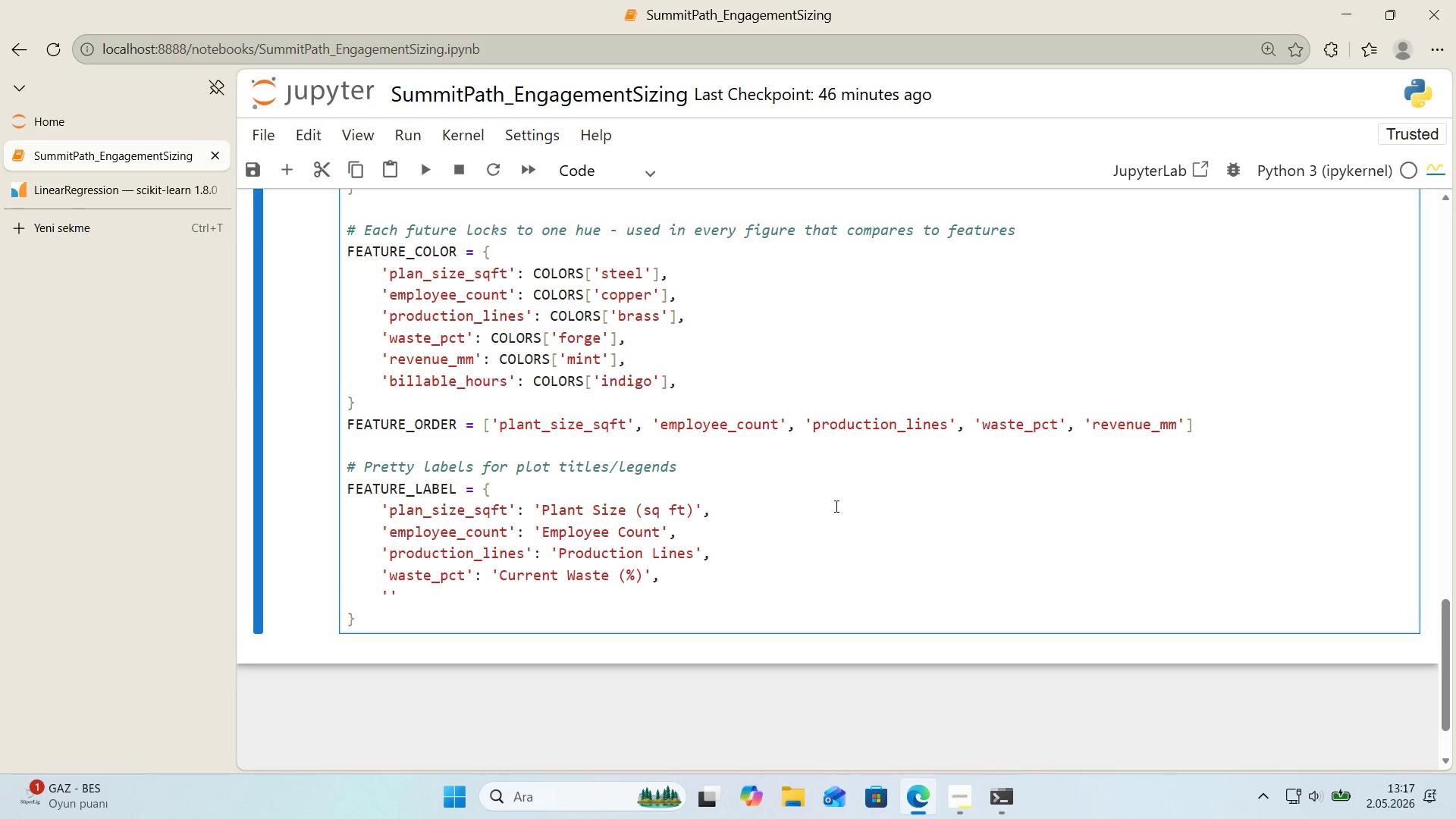 
type(revenue_mm)
 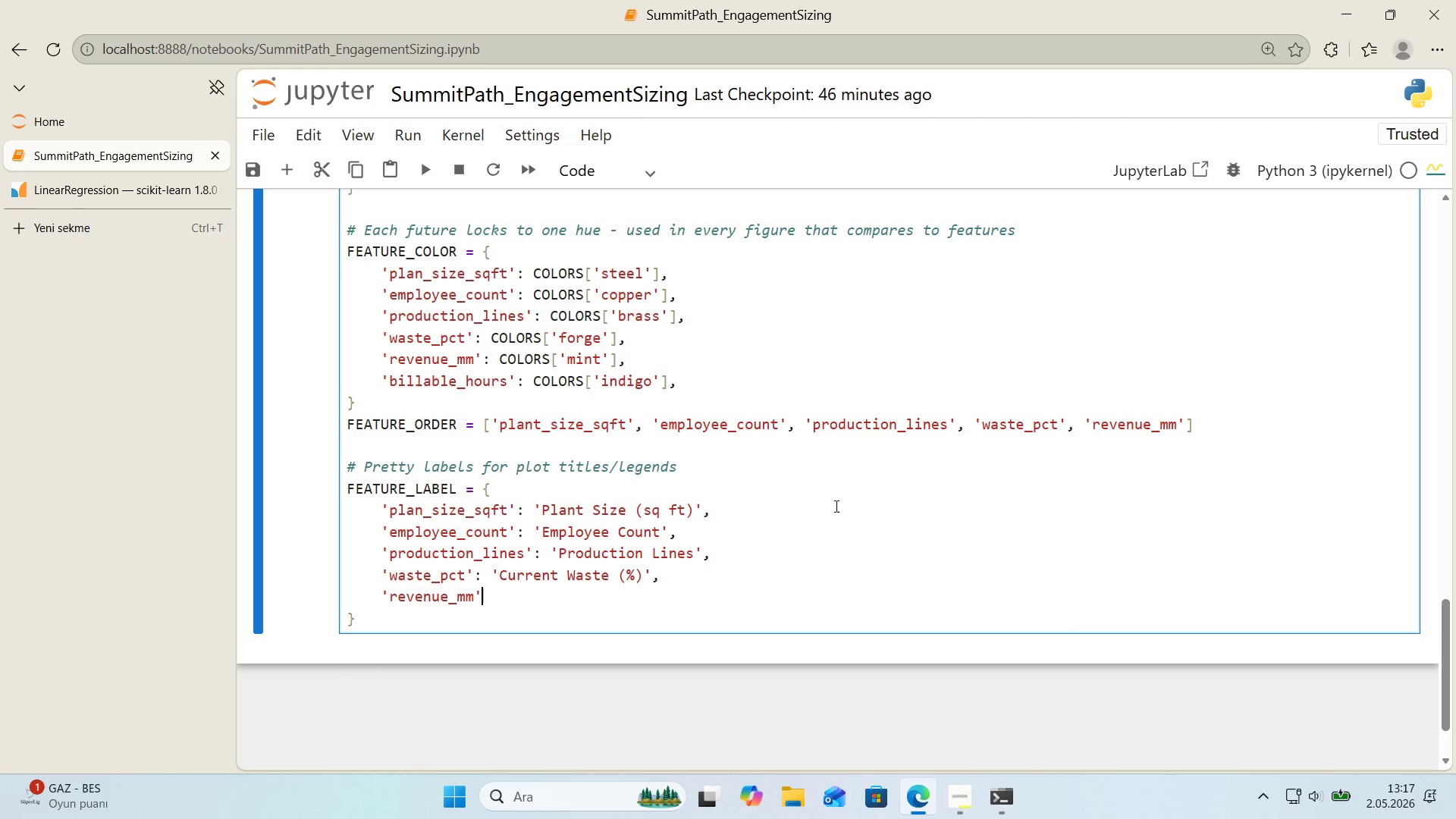 
 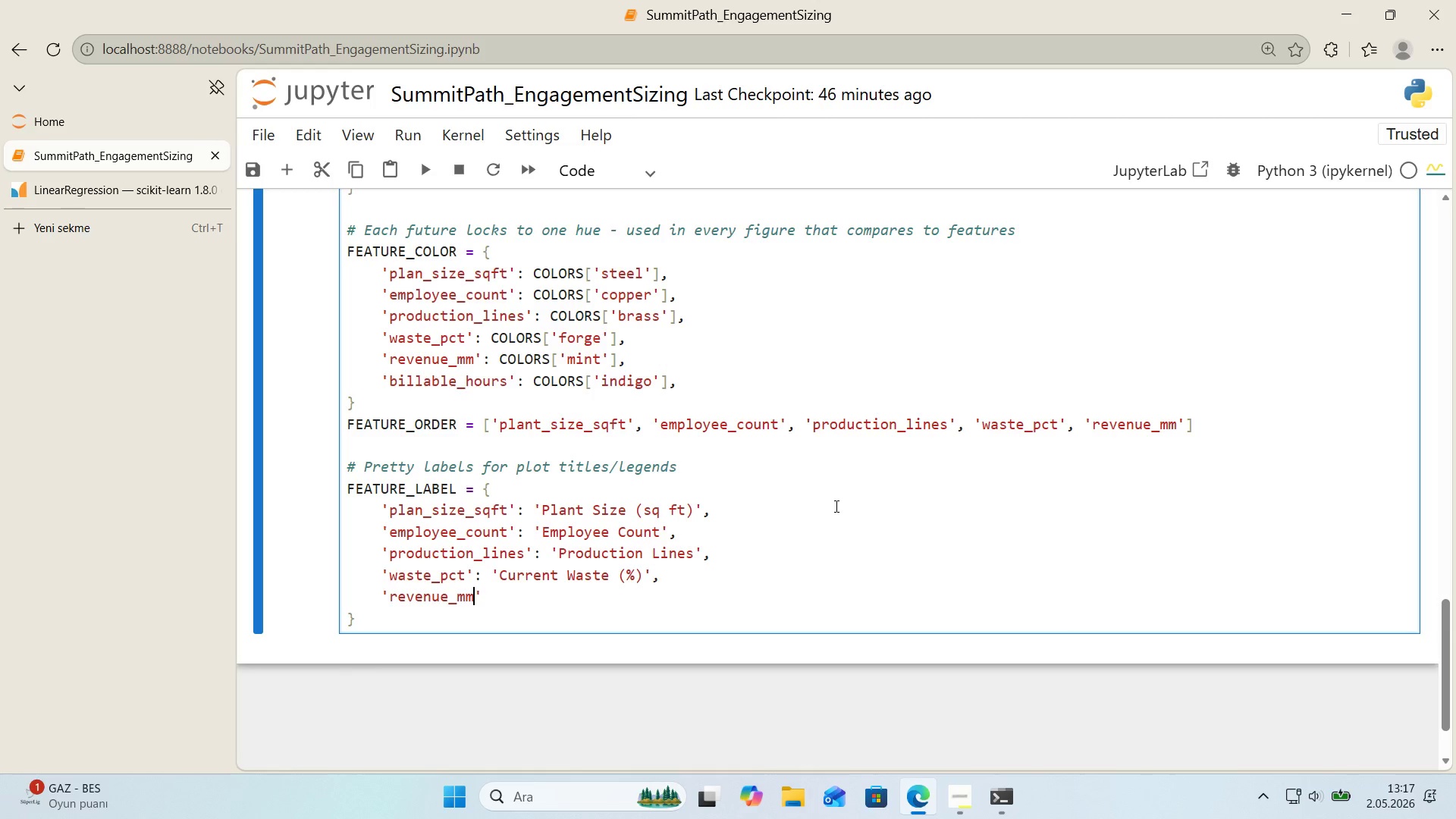 
key(ArrowRight)
 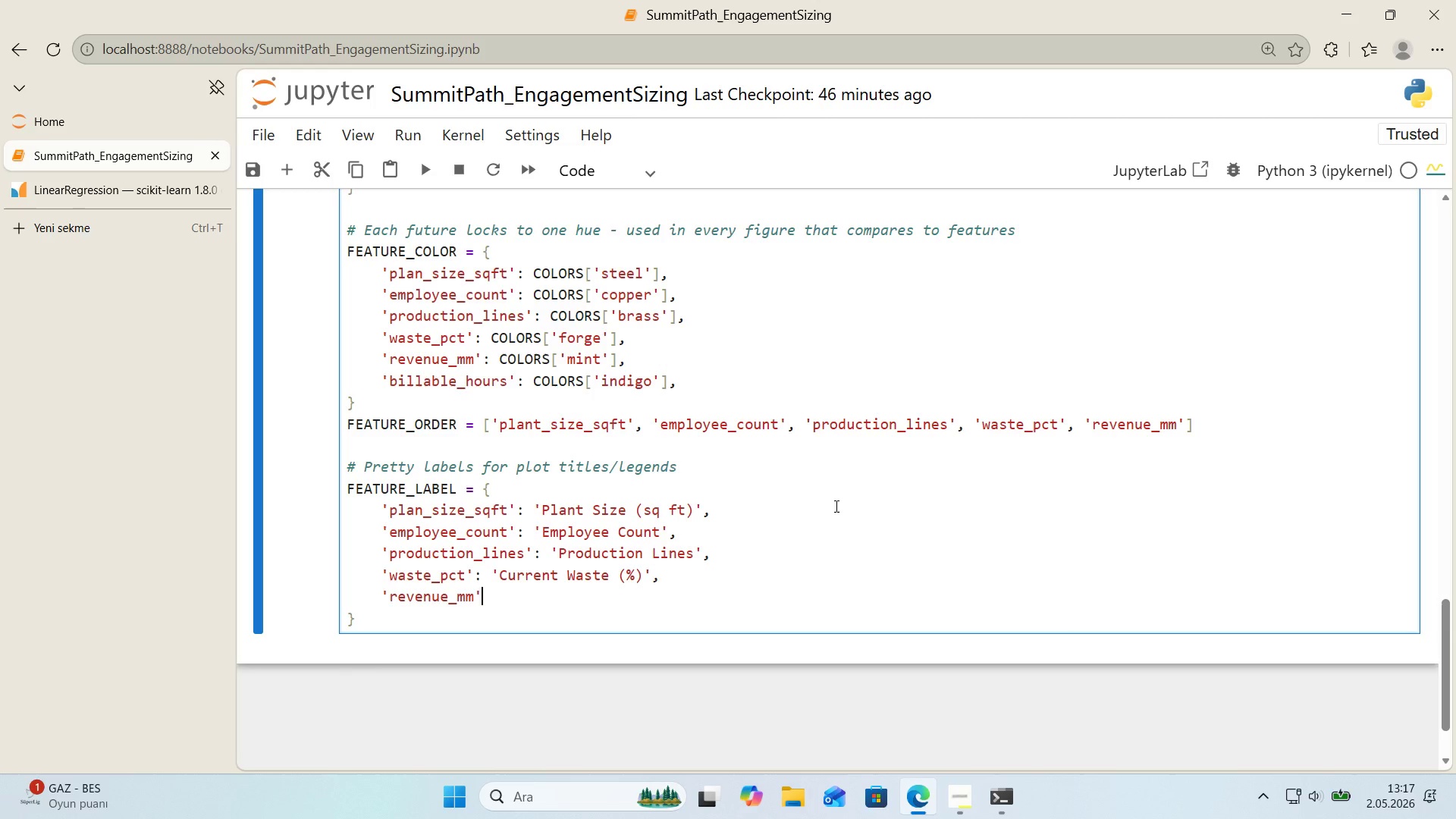 
type(> @@)
 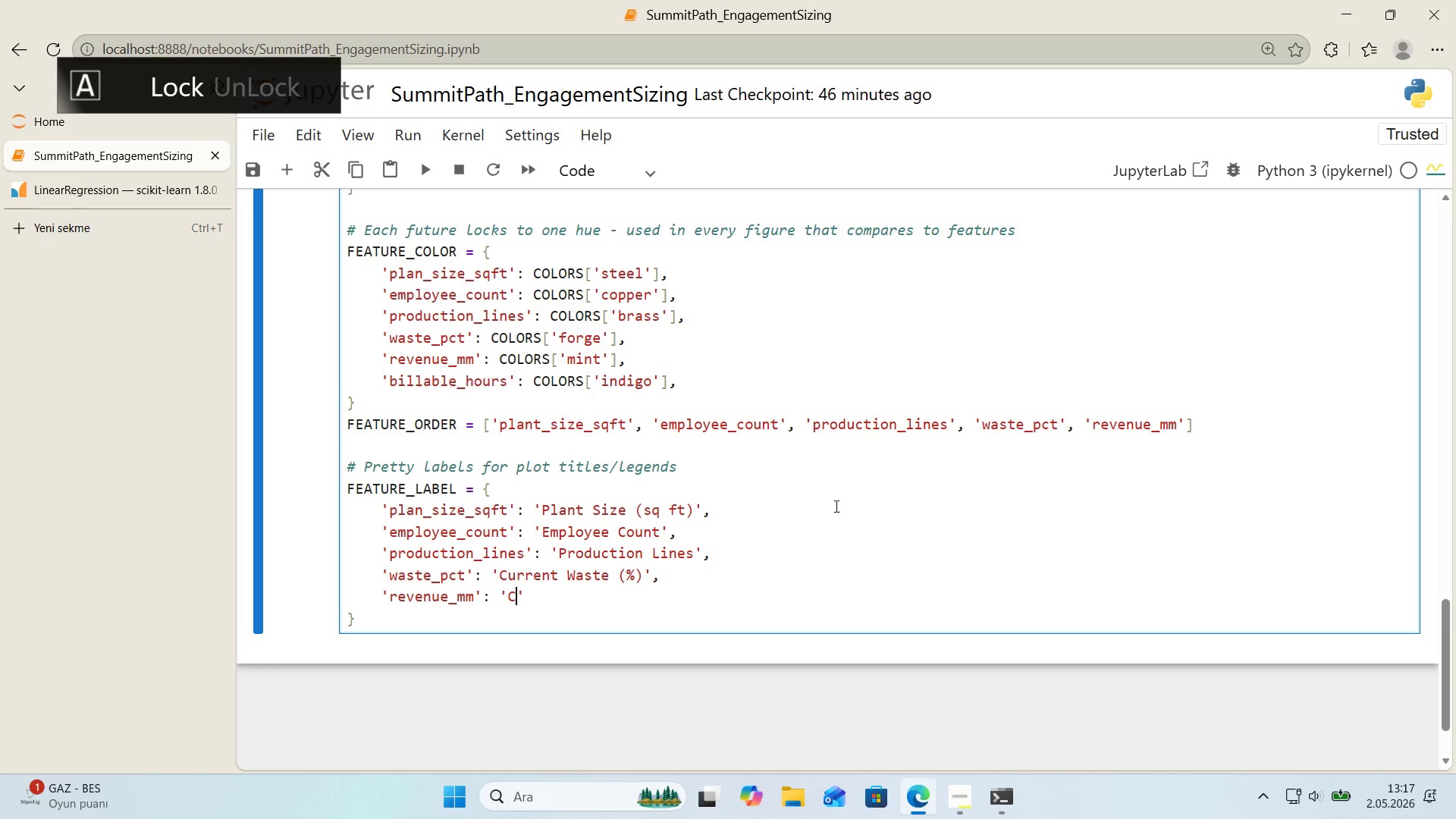 
 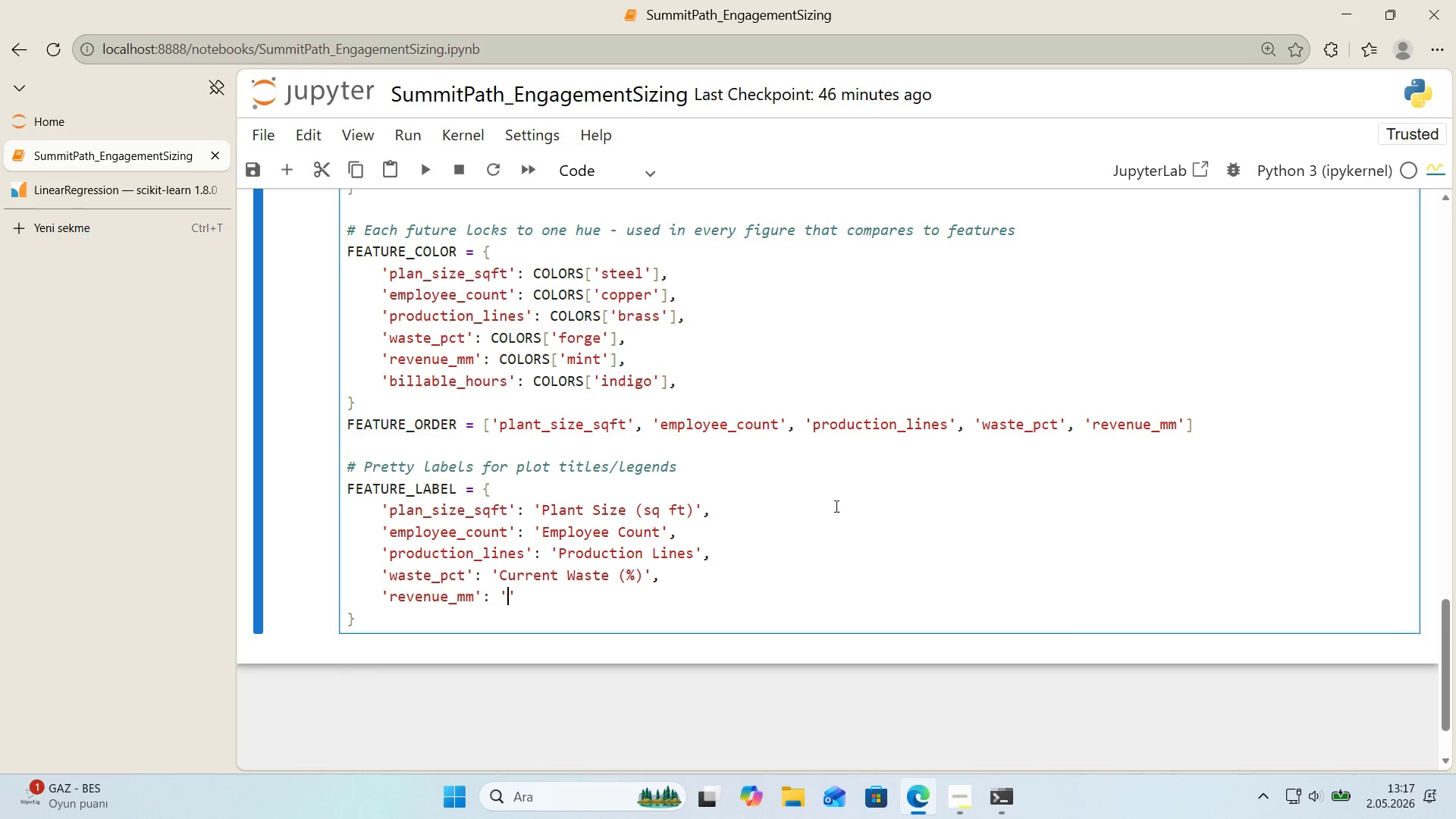 
key(ArrowLeft)
 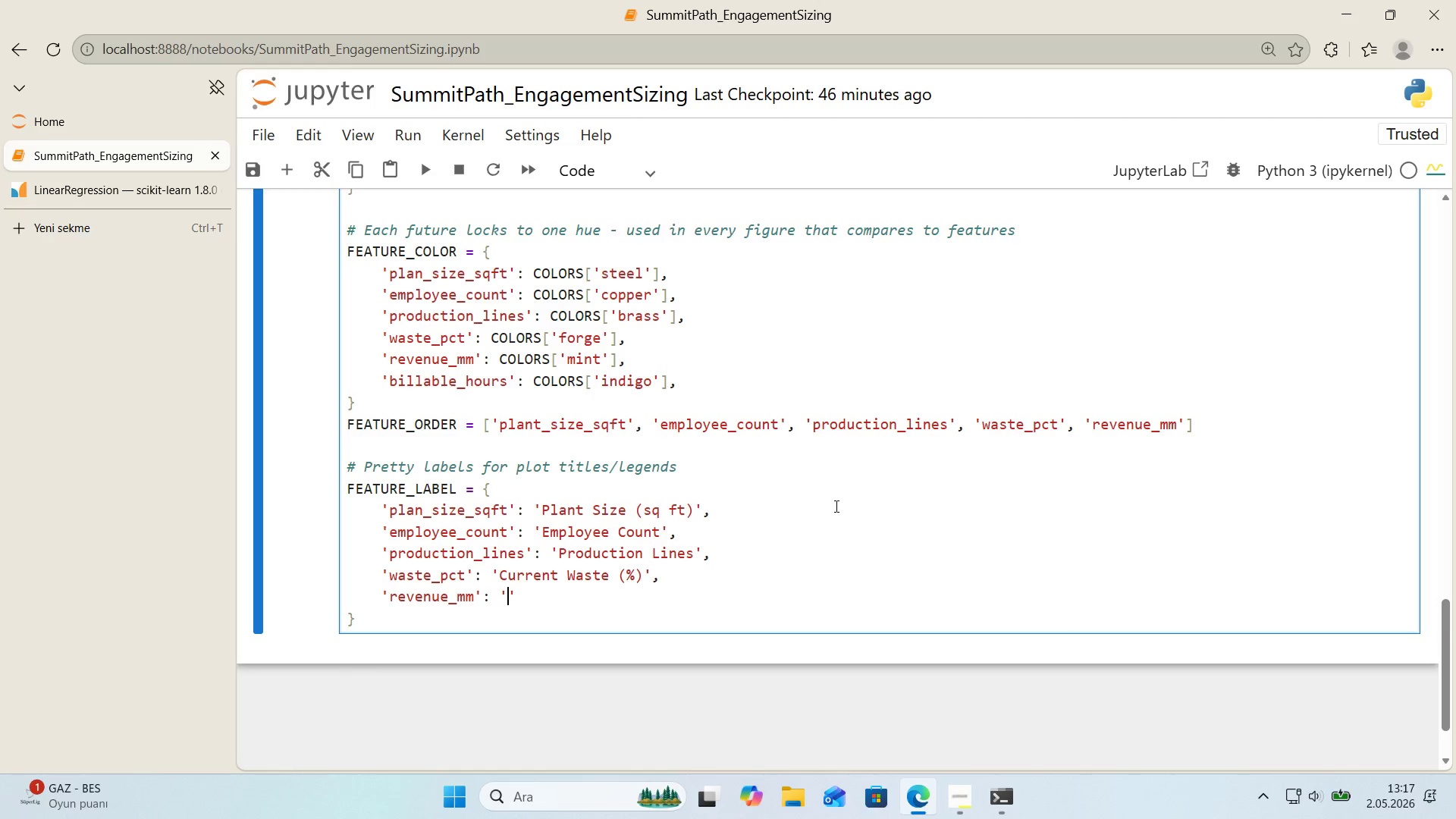 
type(Cl'ent_Revenue *()
 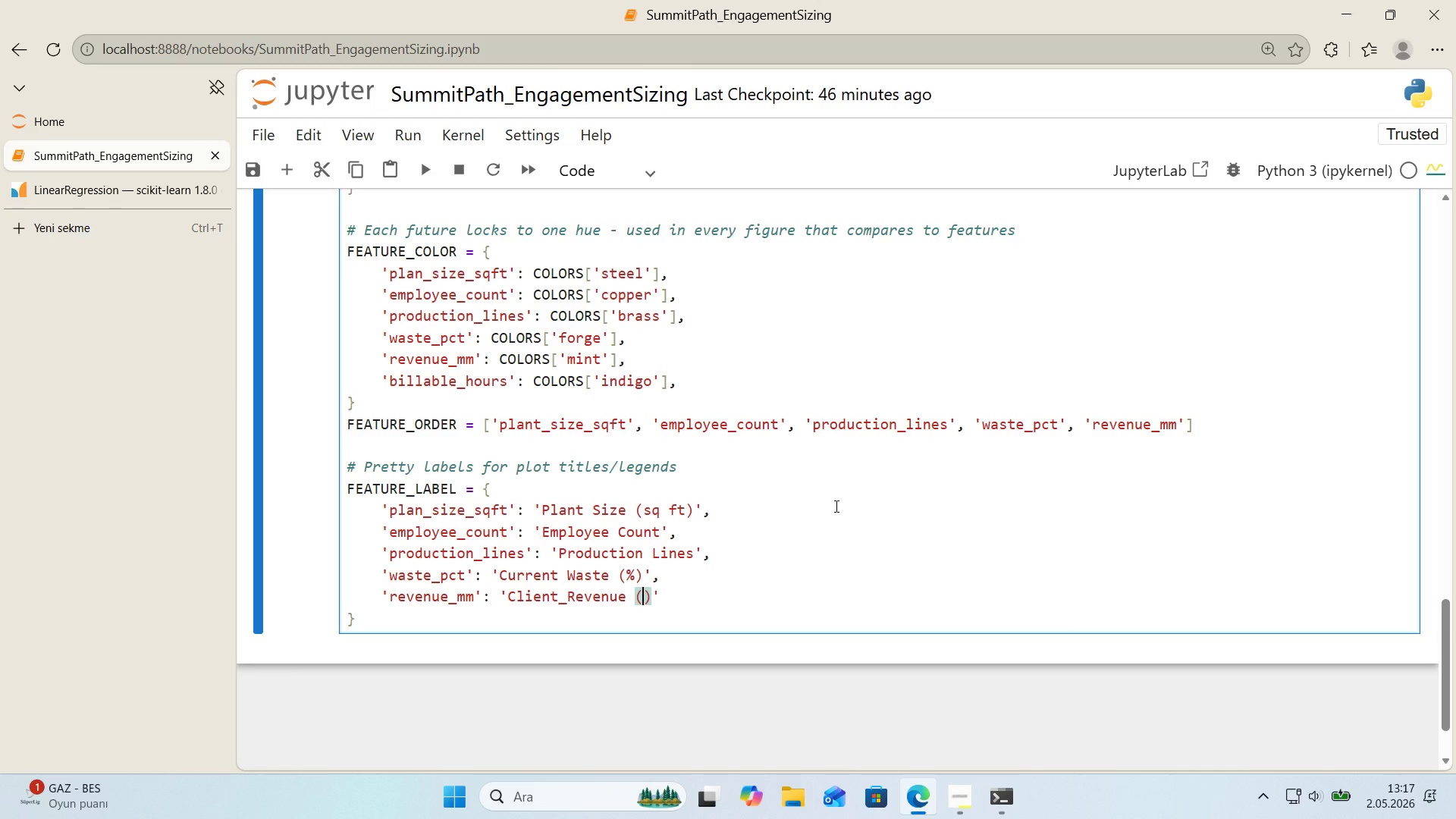 
 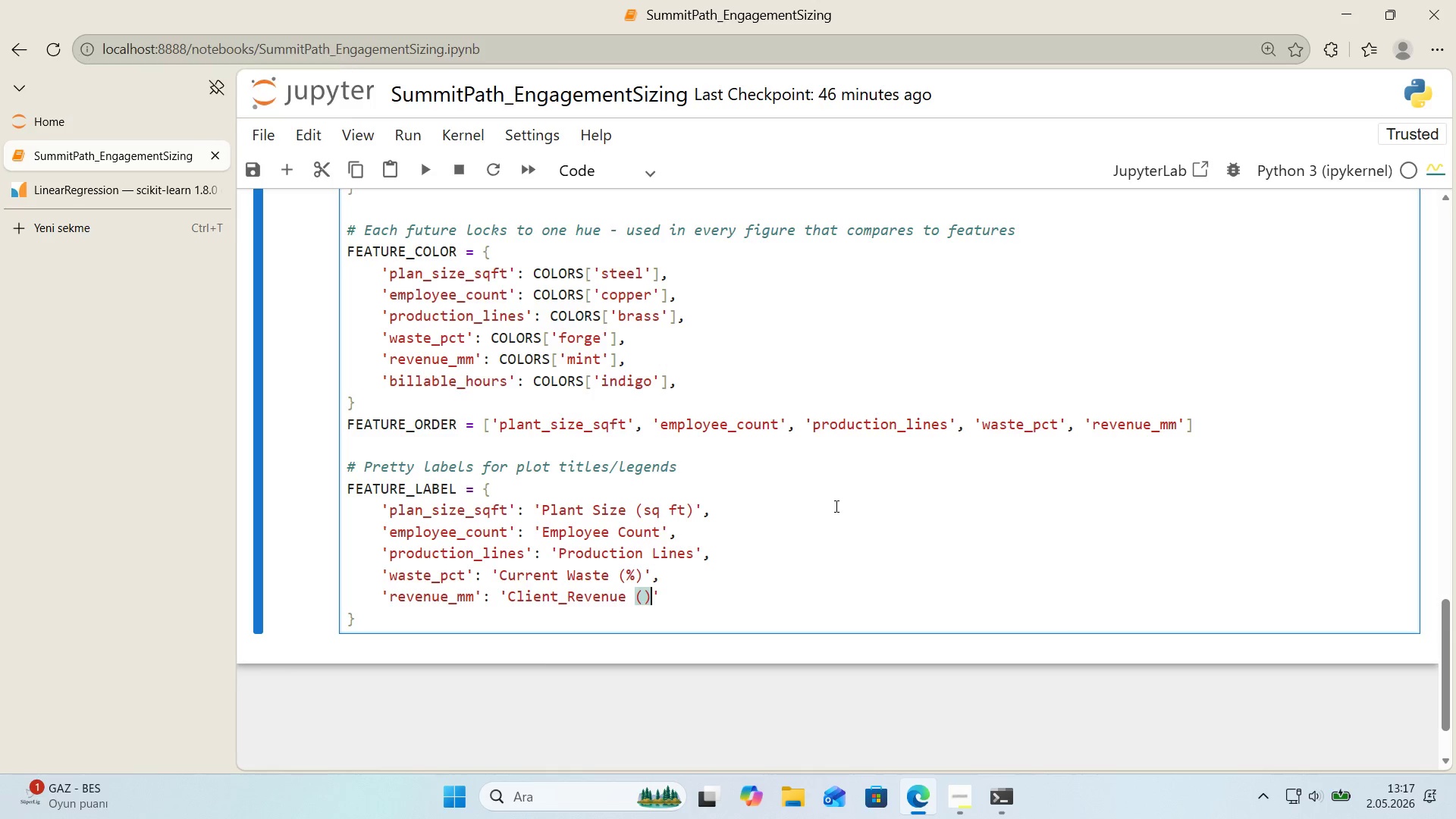 
key(ArrowLeft)
 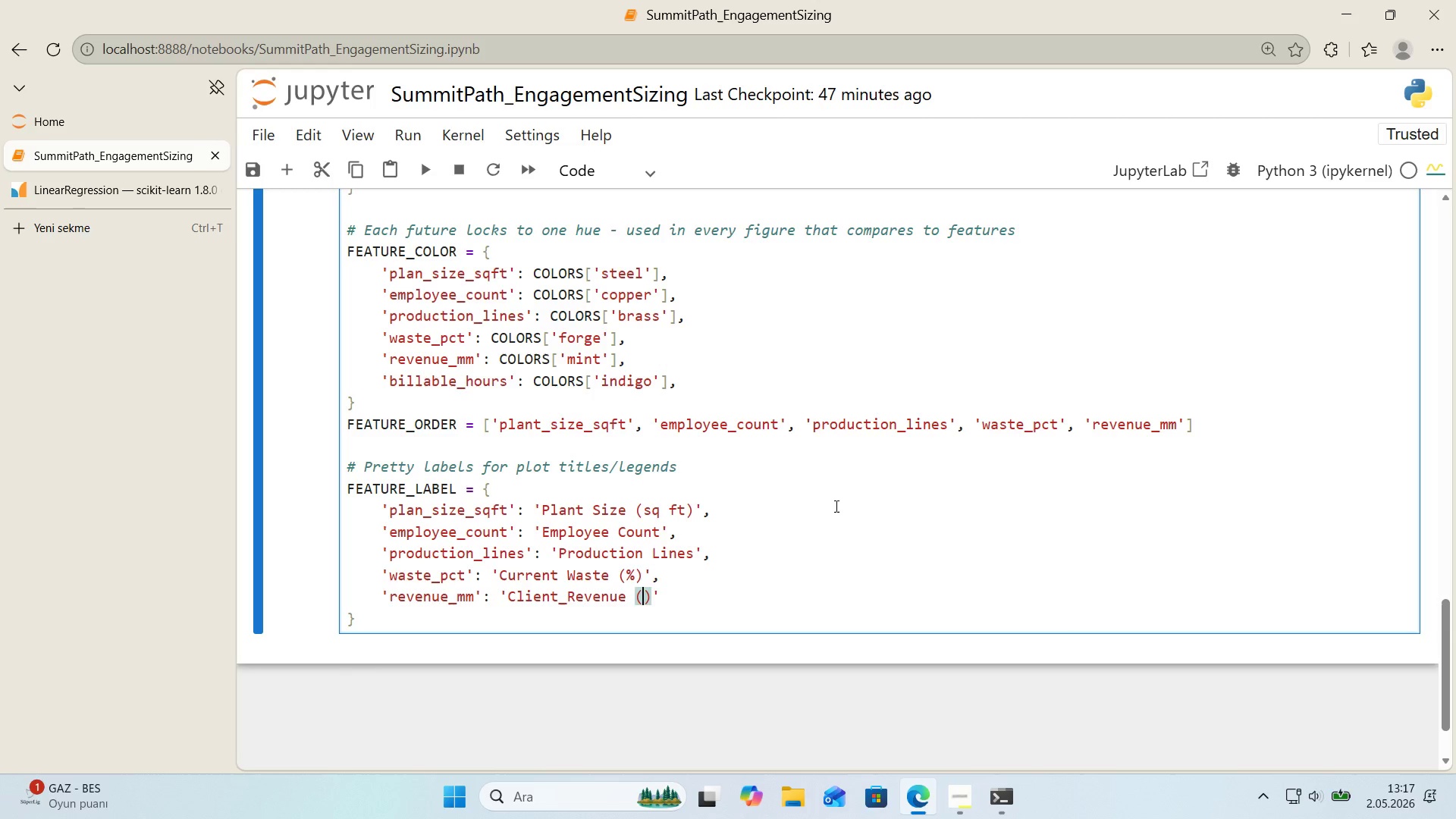 
wait(5.42)
 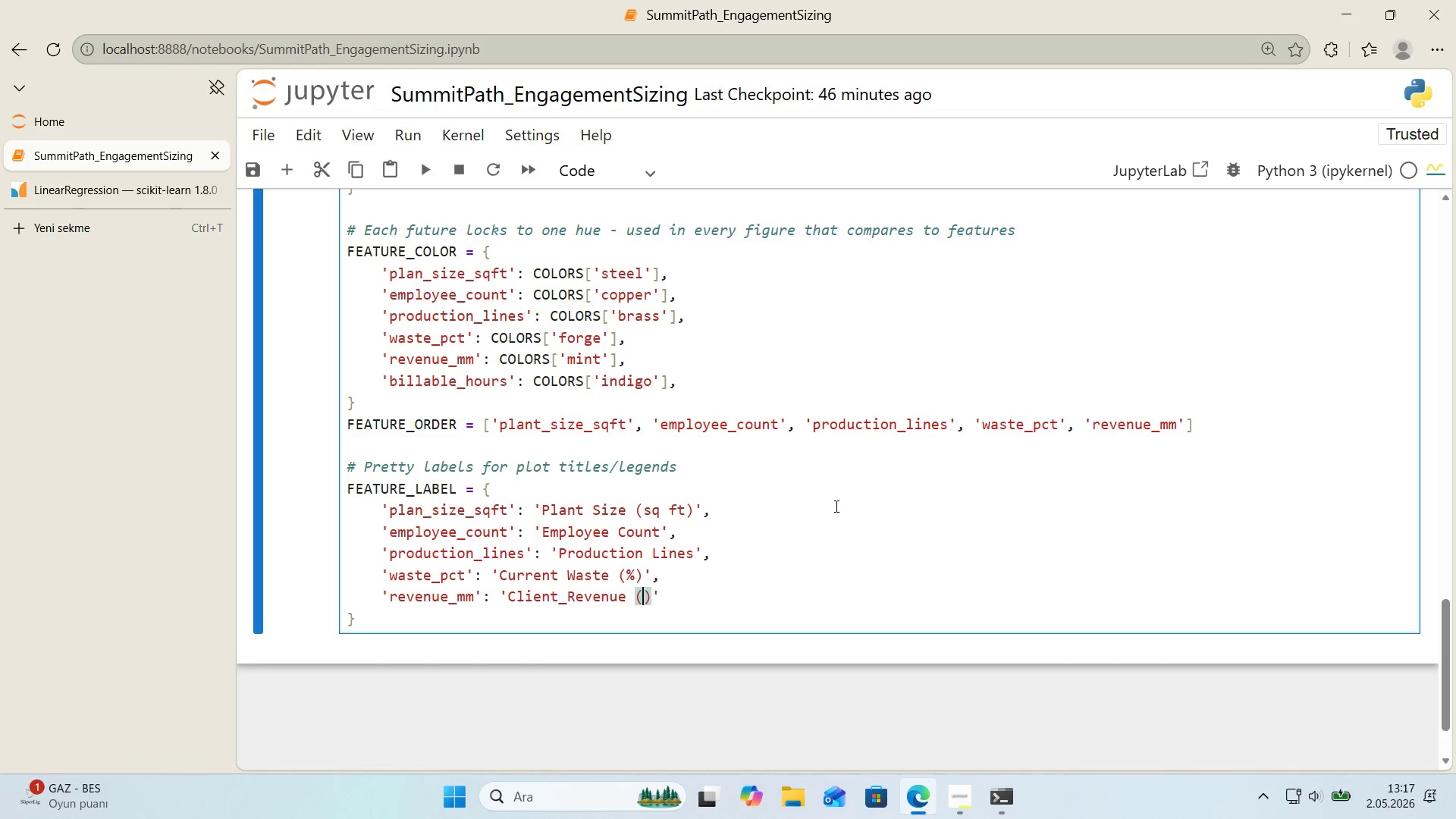 
key(Control+ControlLeft)
 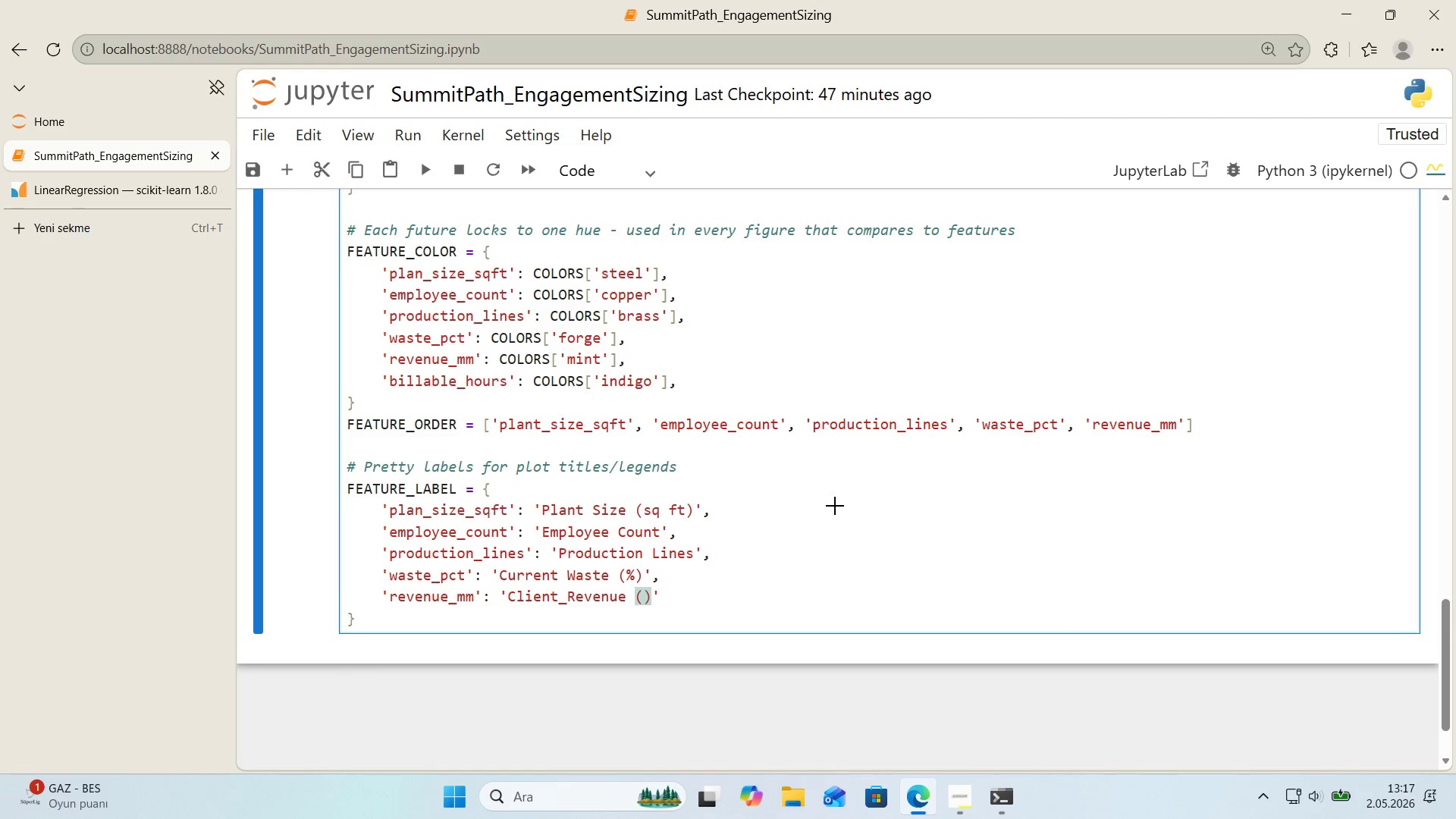 
key(Alt+Control+AltRight)
 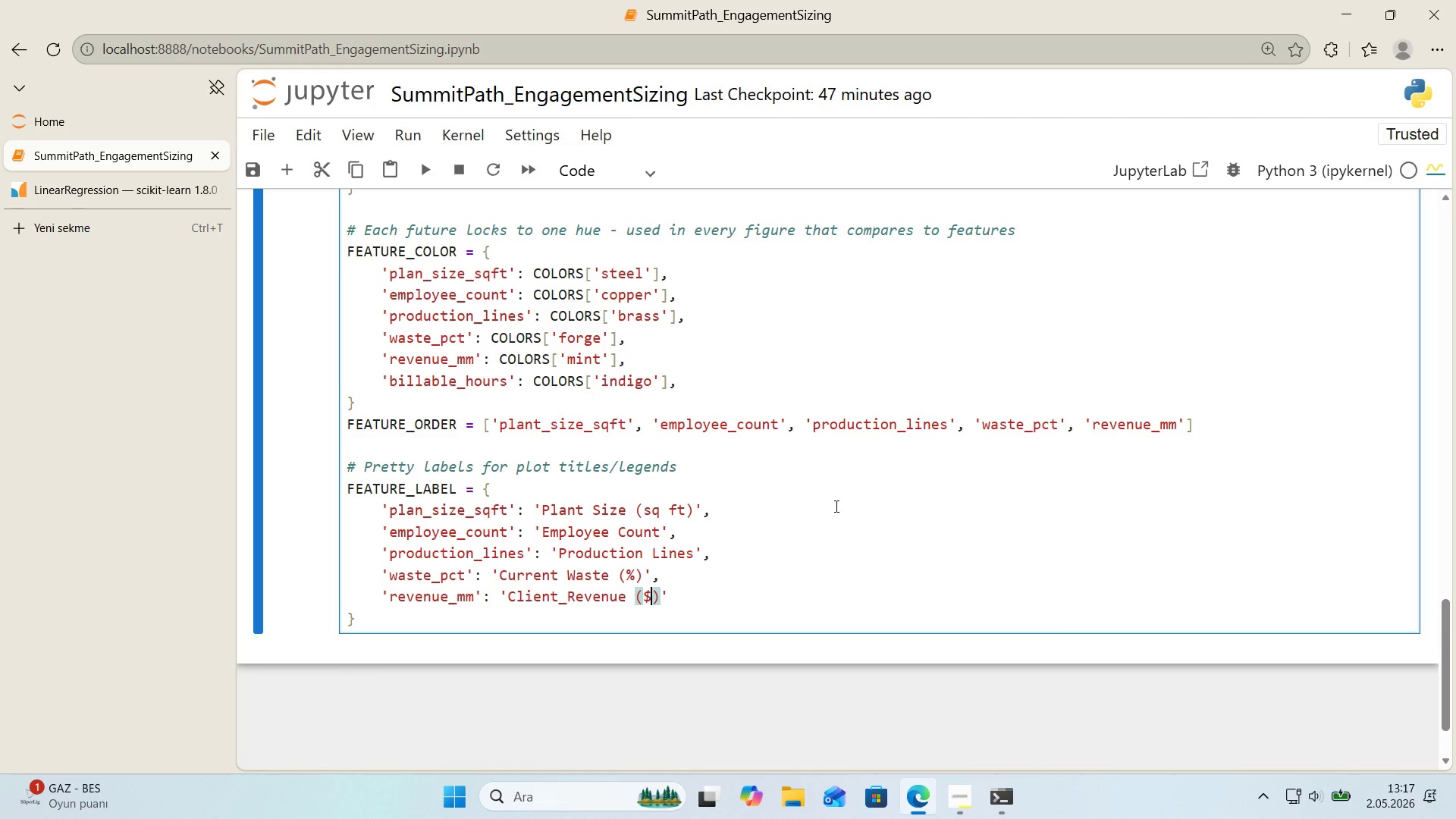 
key(Alt+Control+4)
 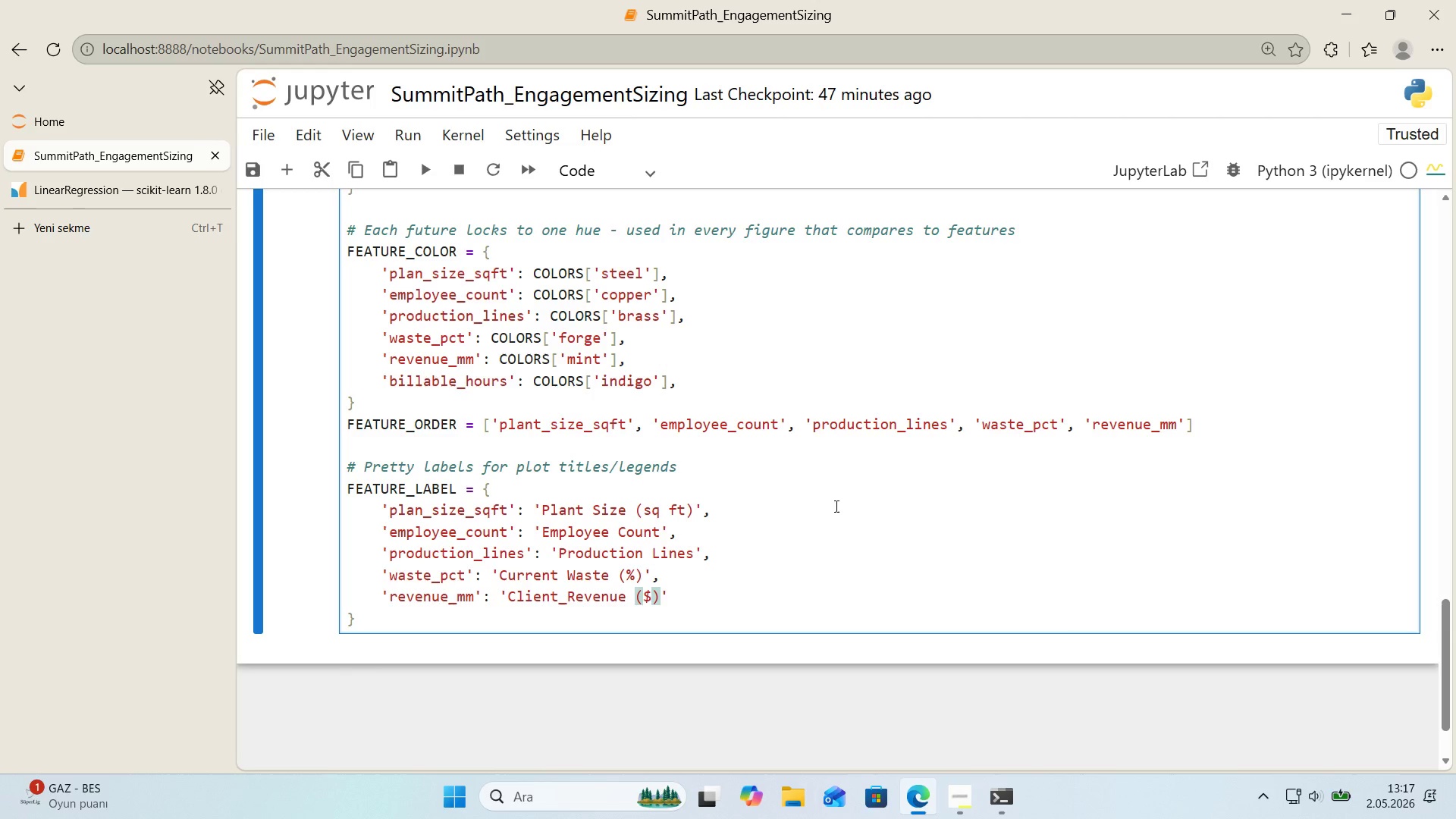 
key(CapsLock)
 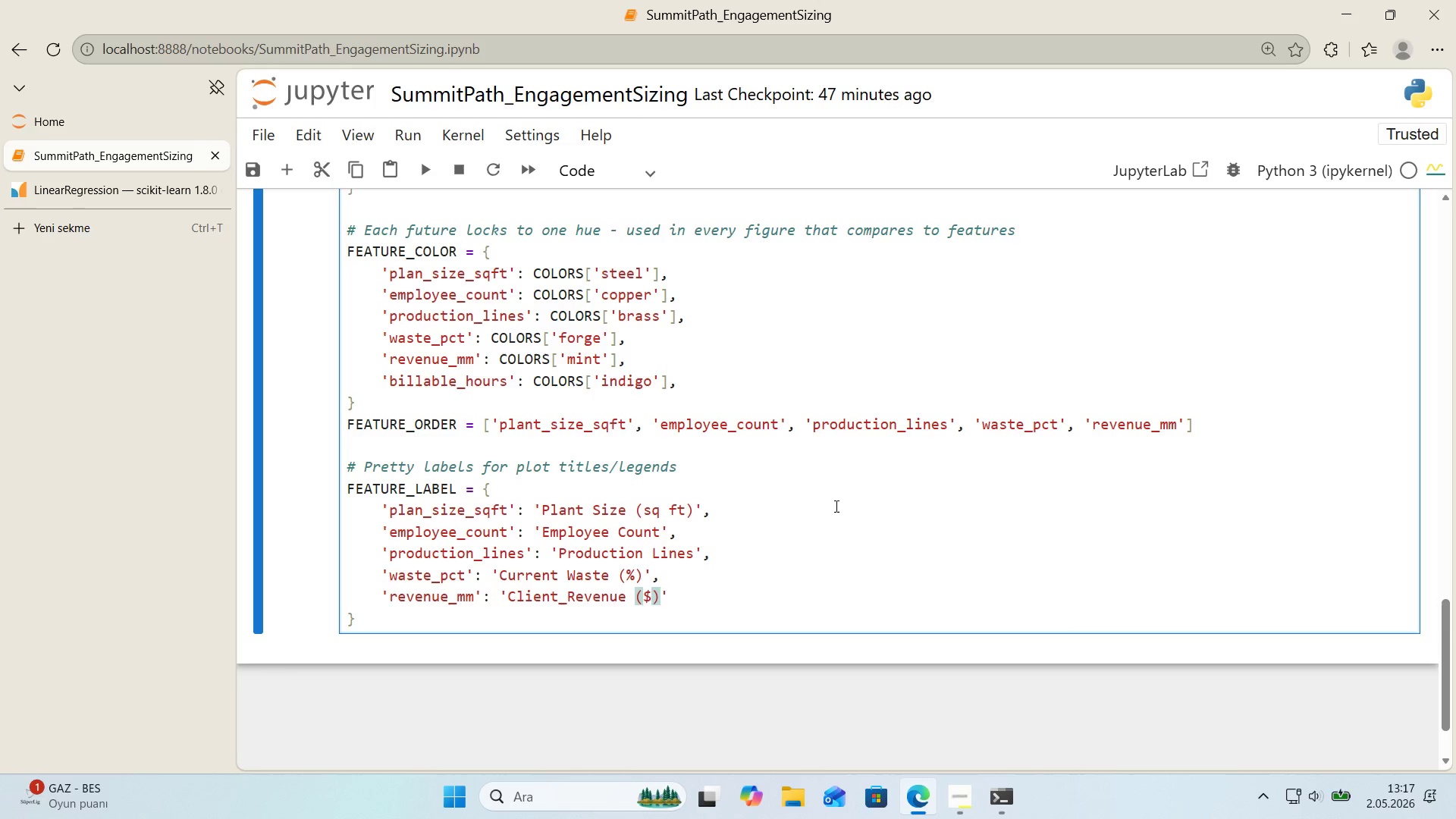 
key(M)
 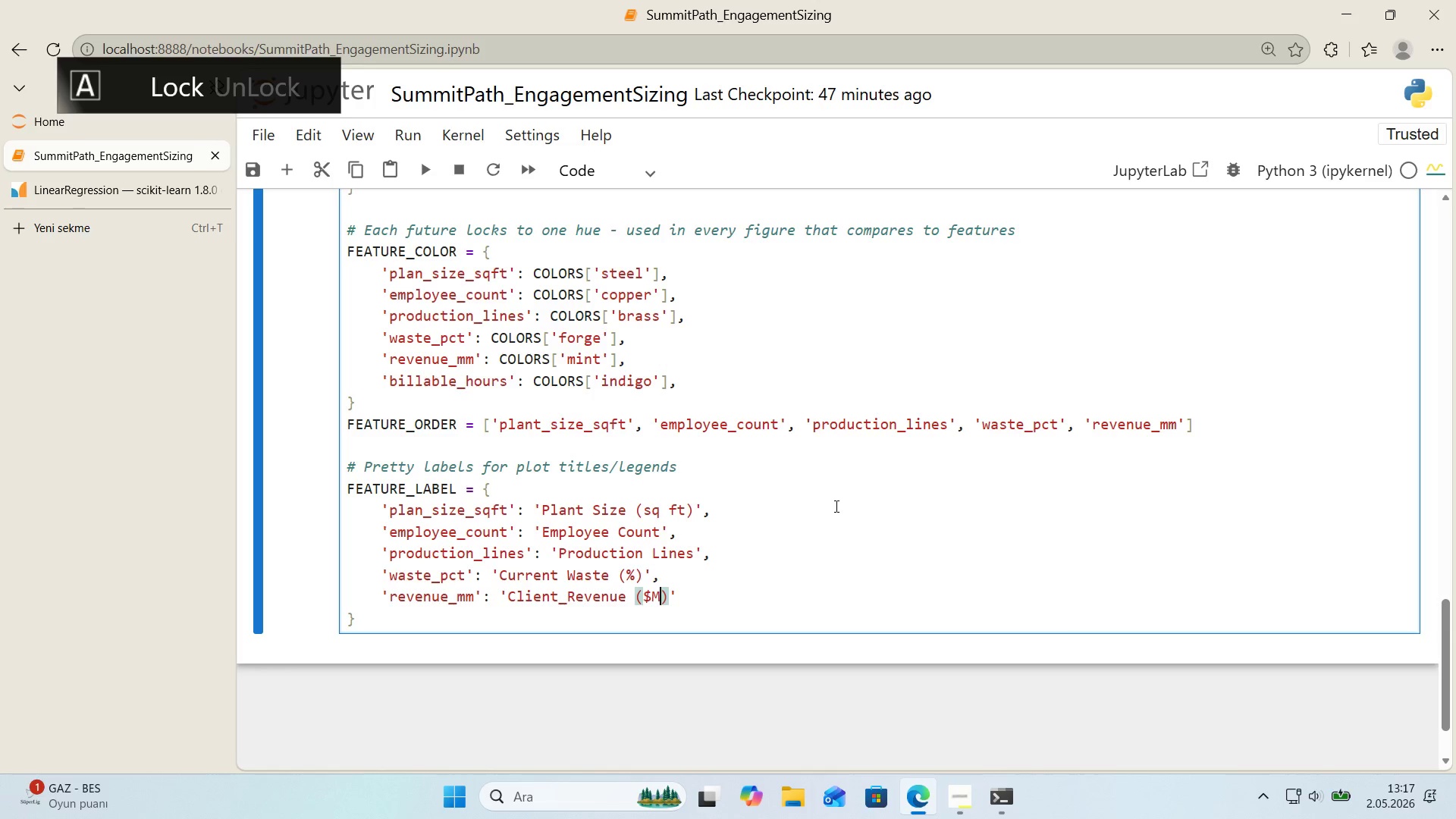 
key(CapsLock)
 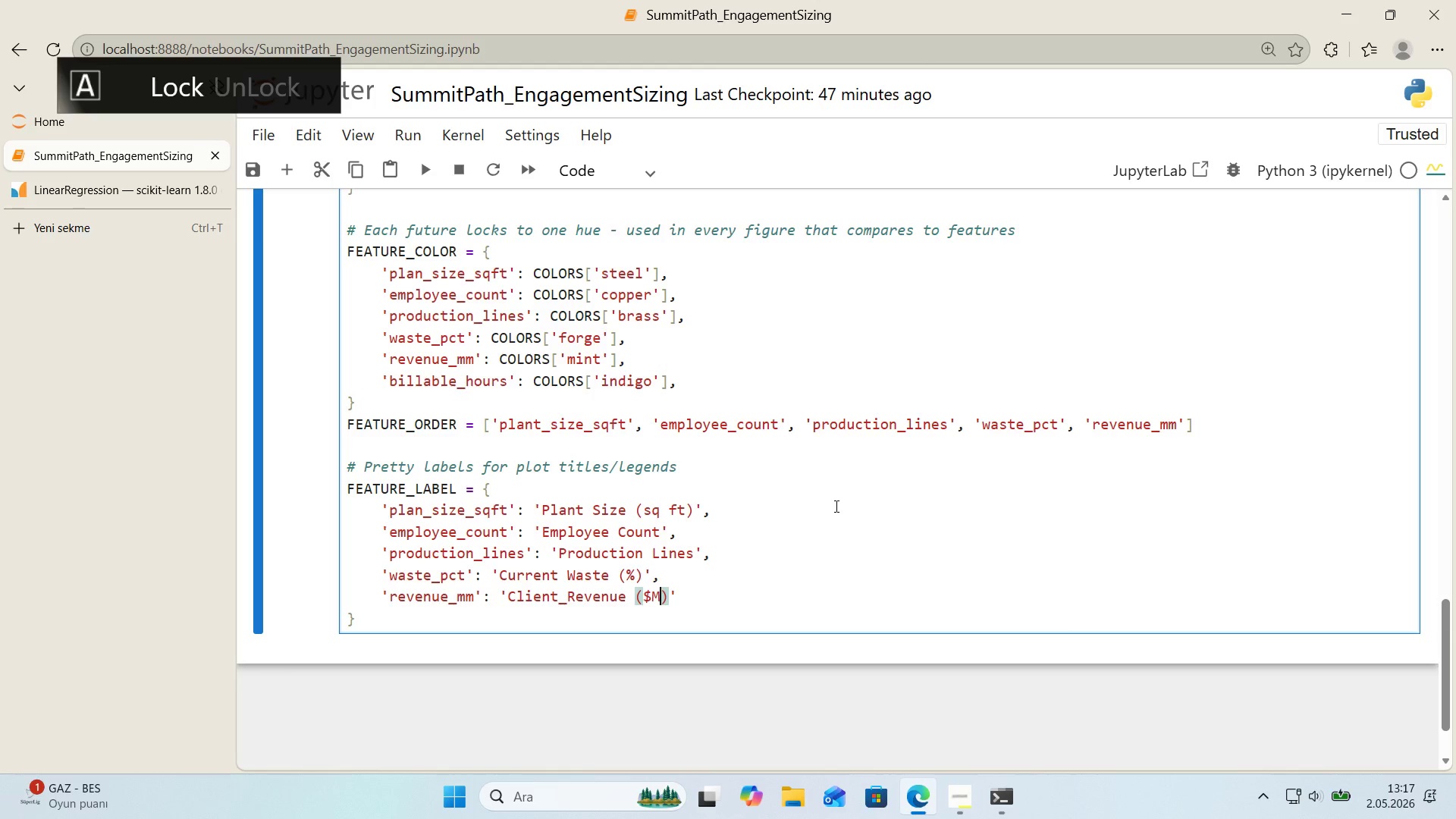 
key(ArrowRight)
 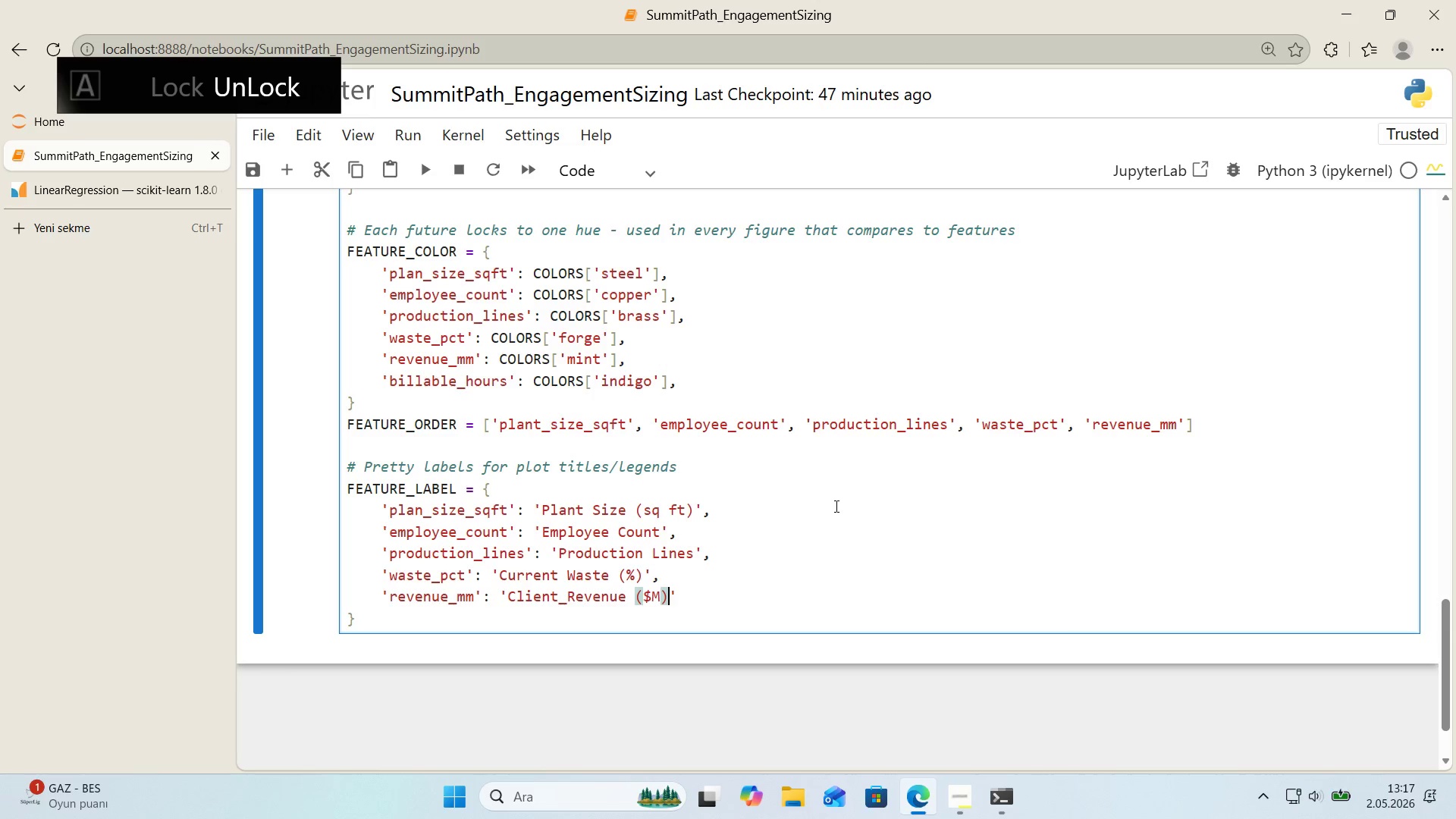 
key(Comma)
 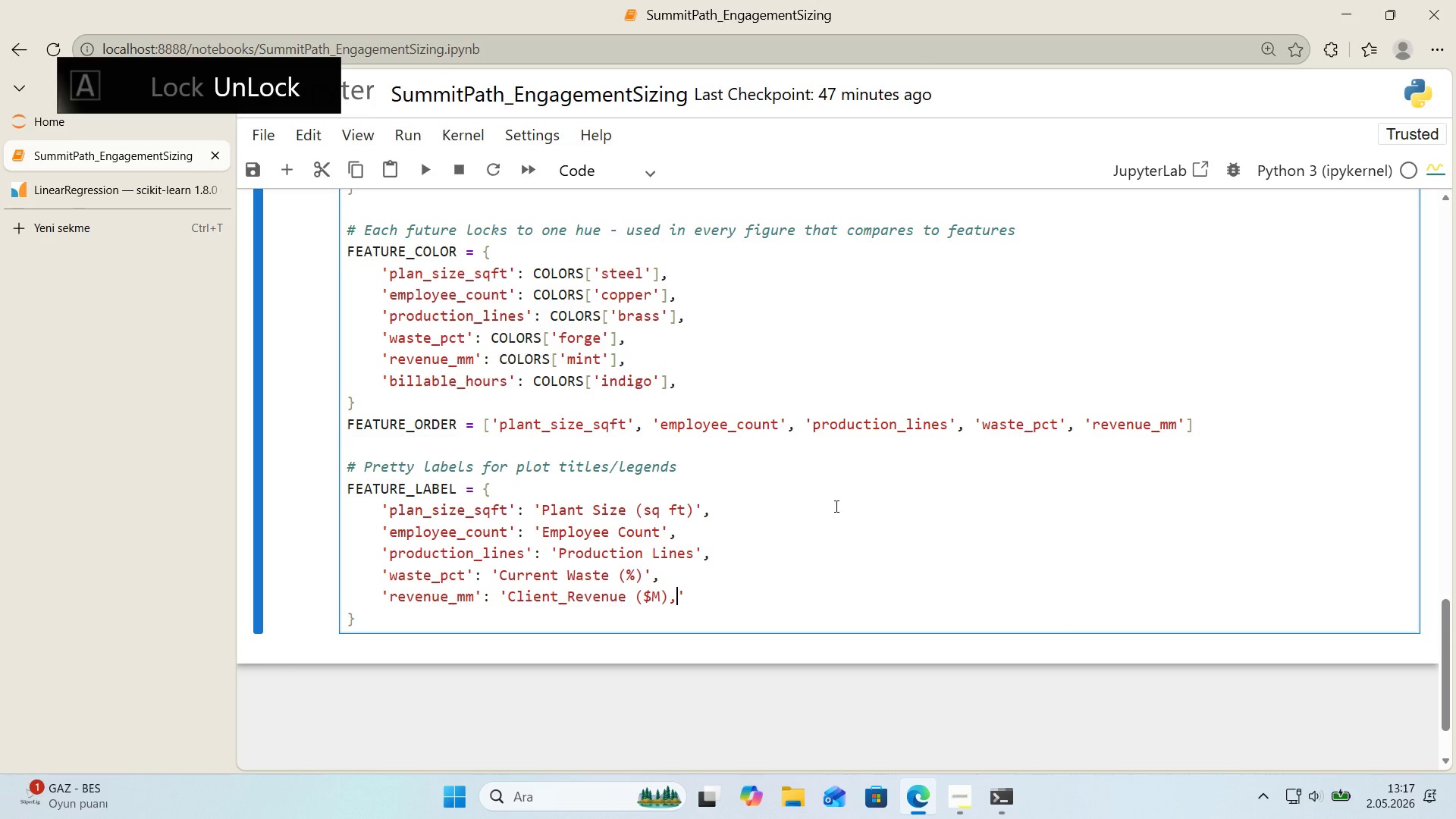 
key(Backspace)
 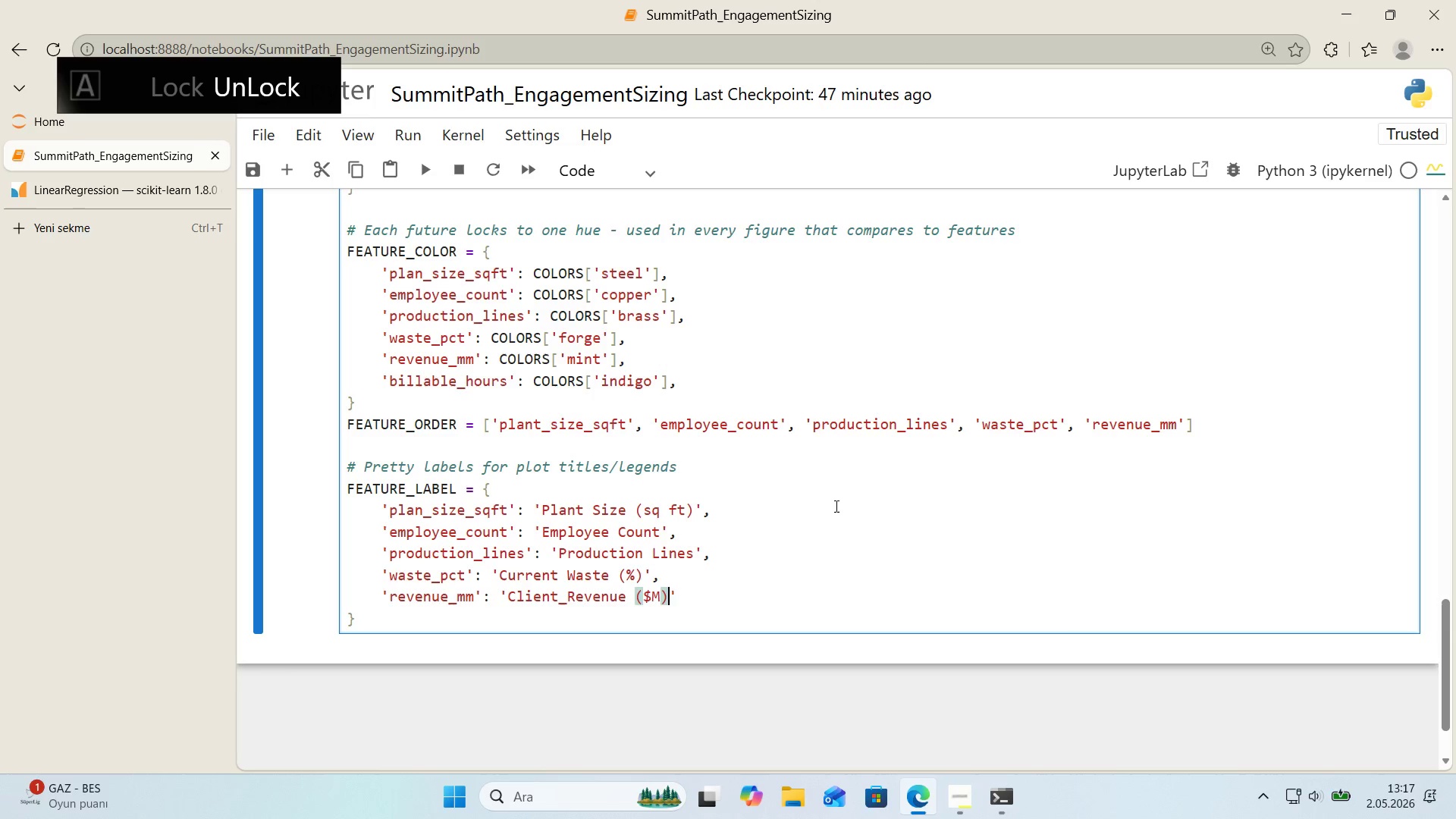 
key(ArrowRight)
 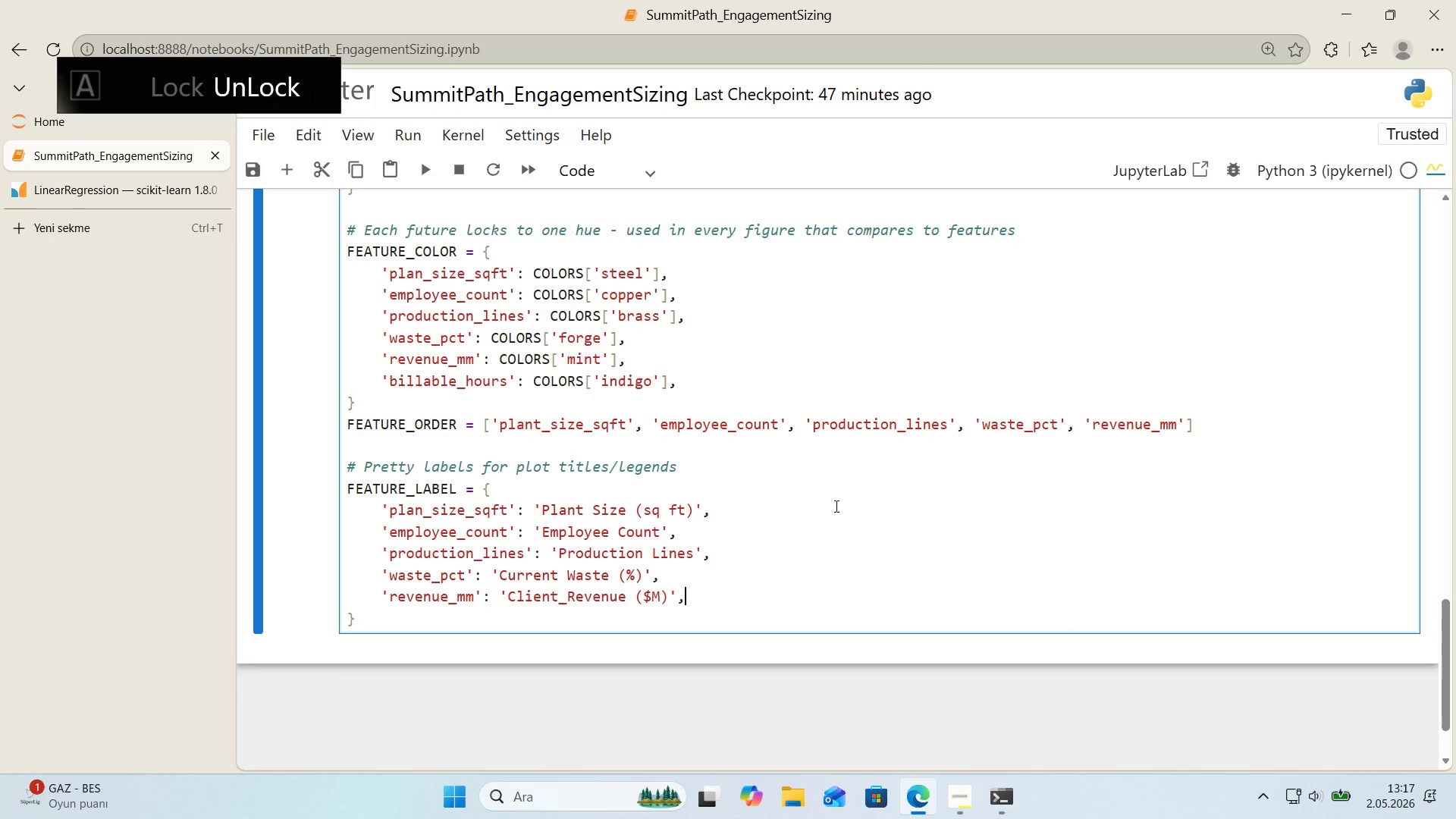 
key(Comma)
 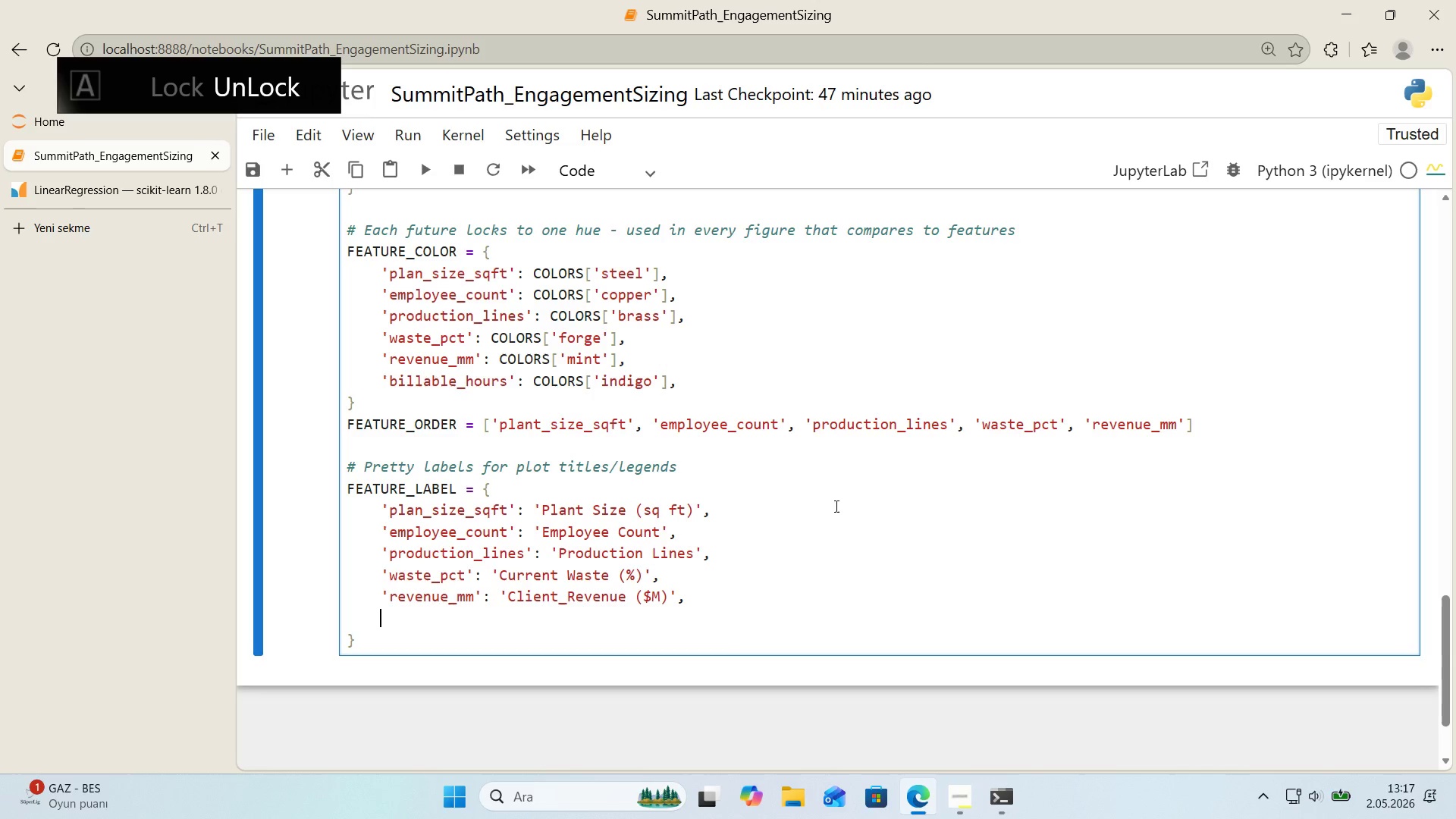 
key(Enter)
 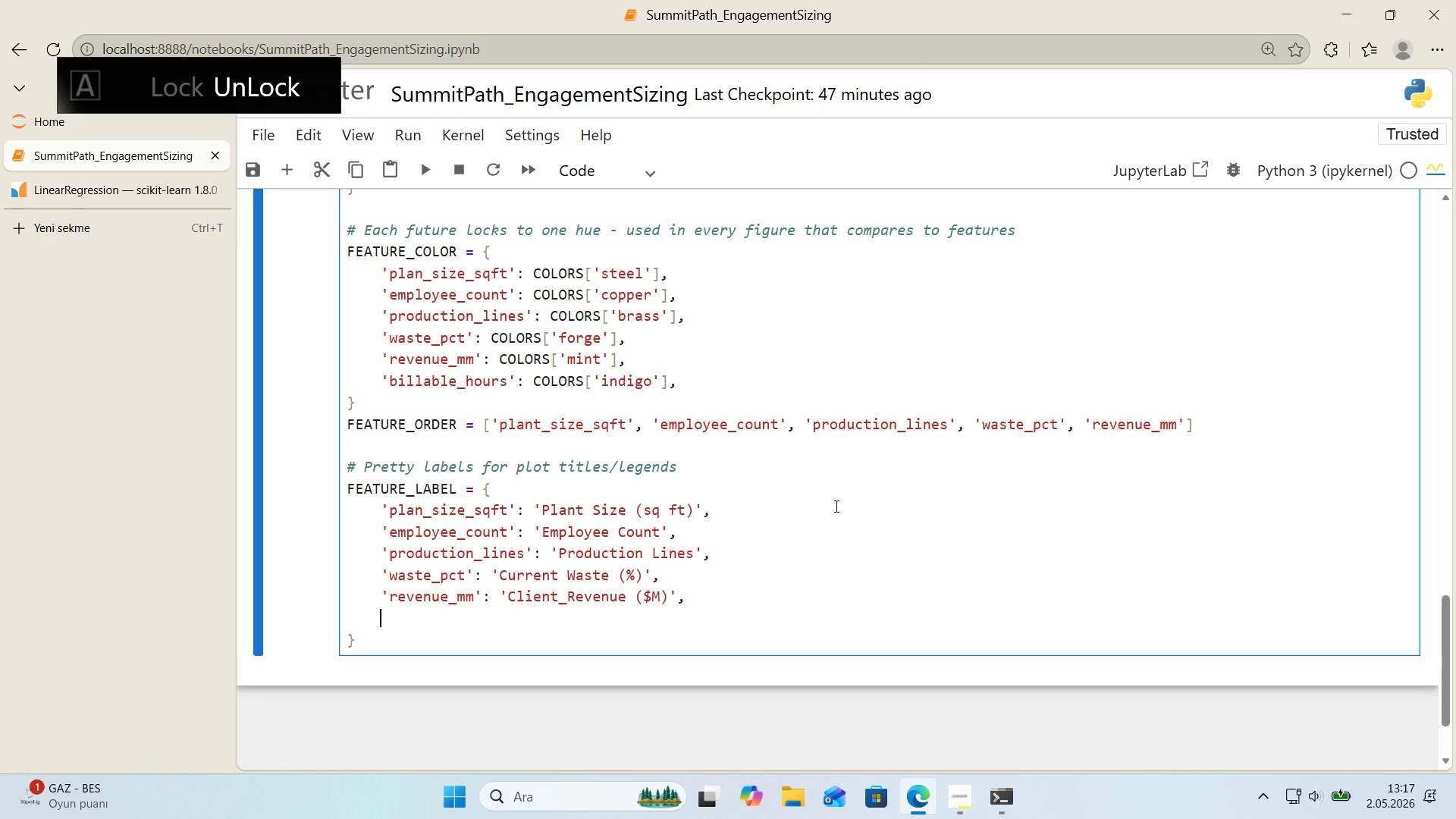 
type(@@)
 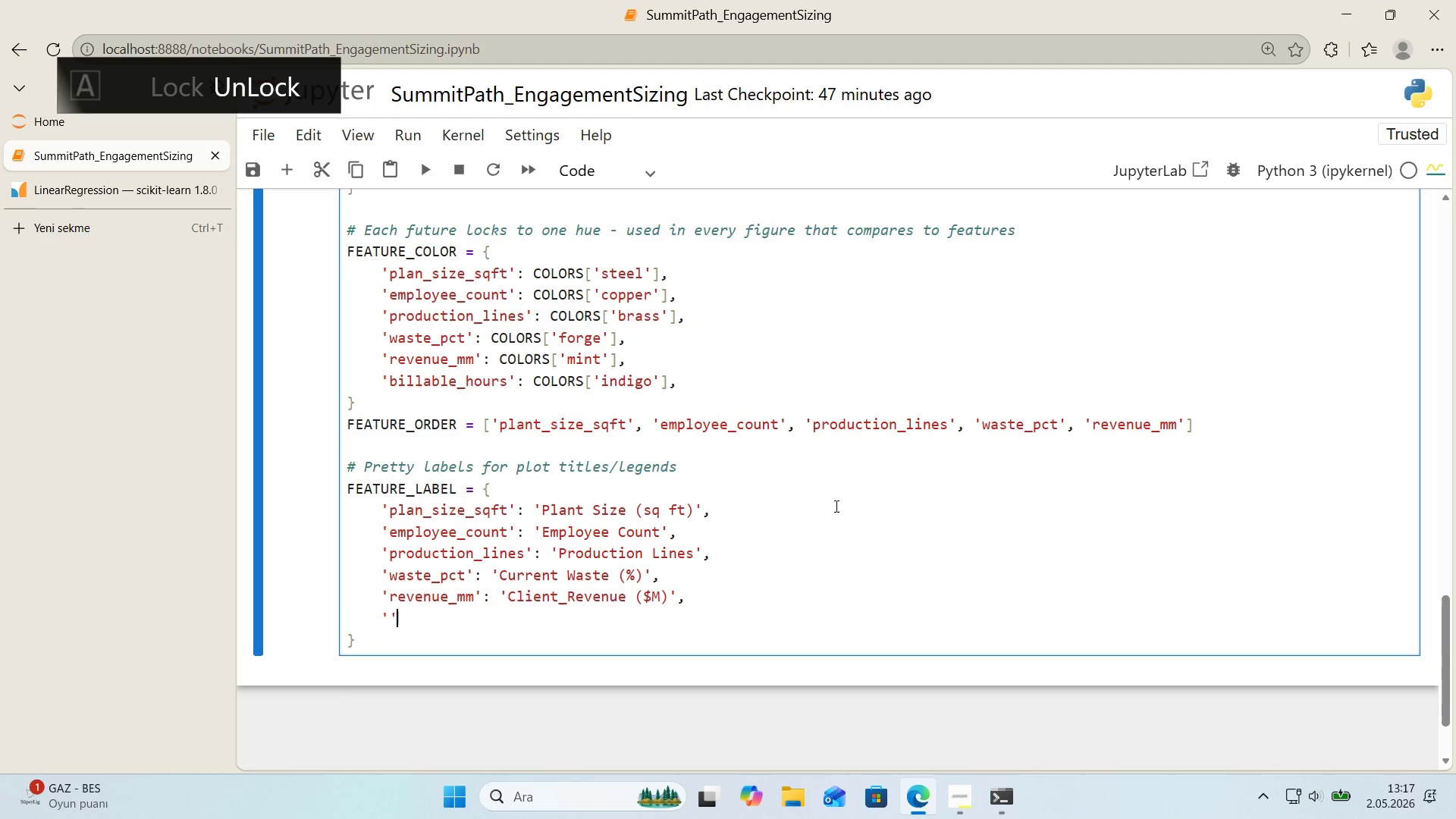 
key(ArrowLeft)
 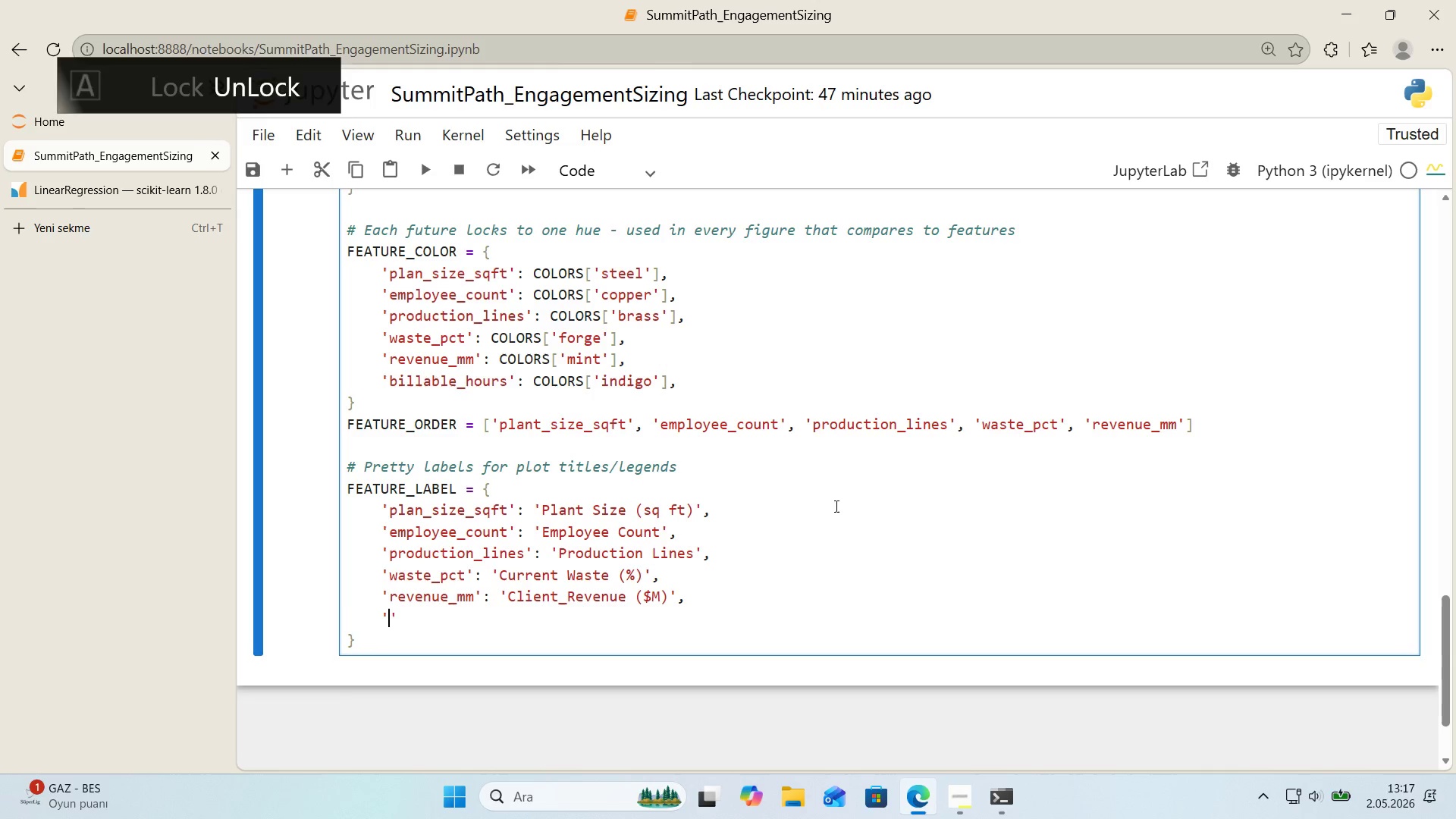 
type(b'llable_hours)
 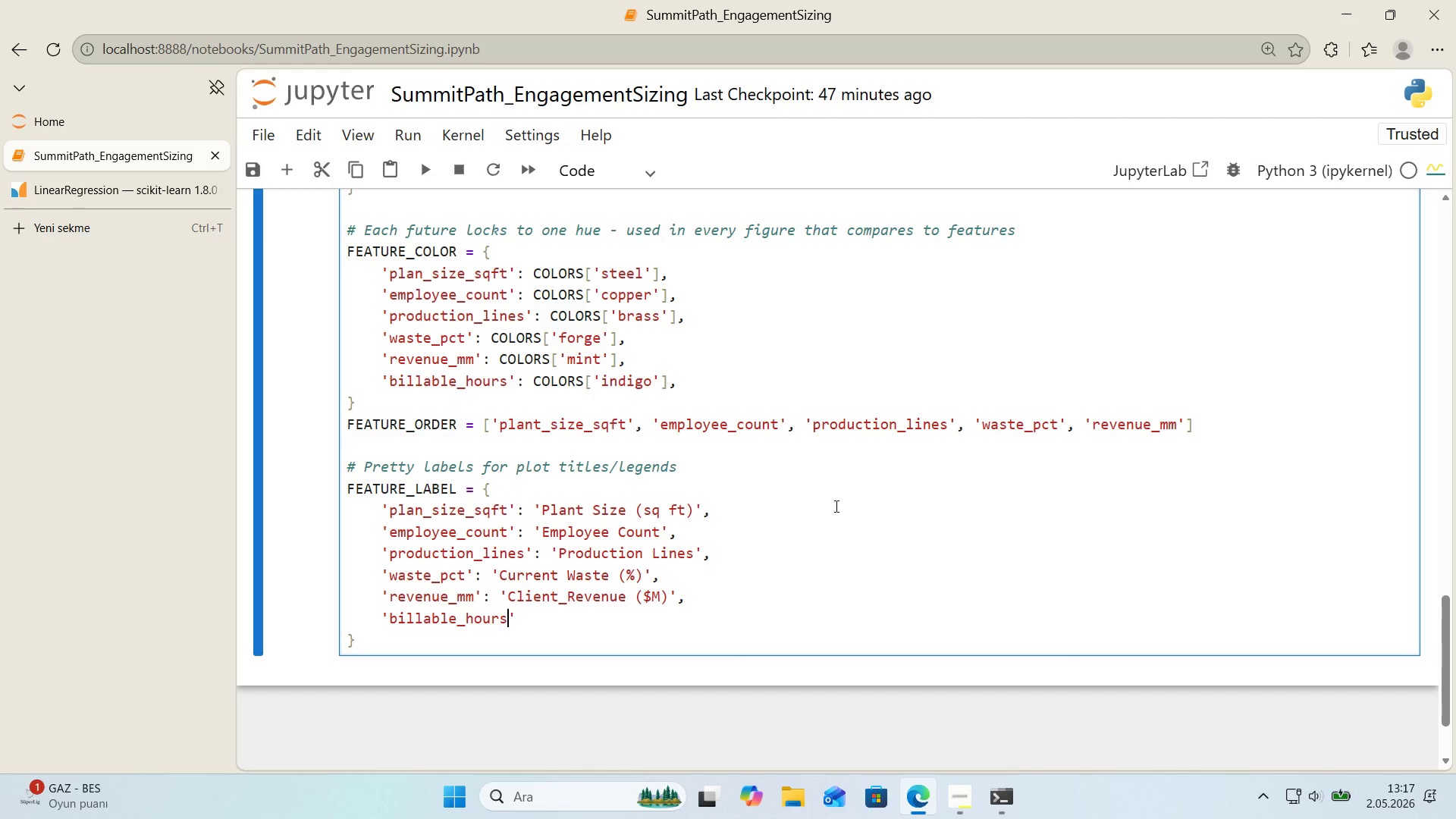 
key(ArrowRight)
 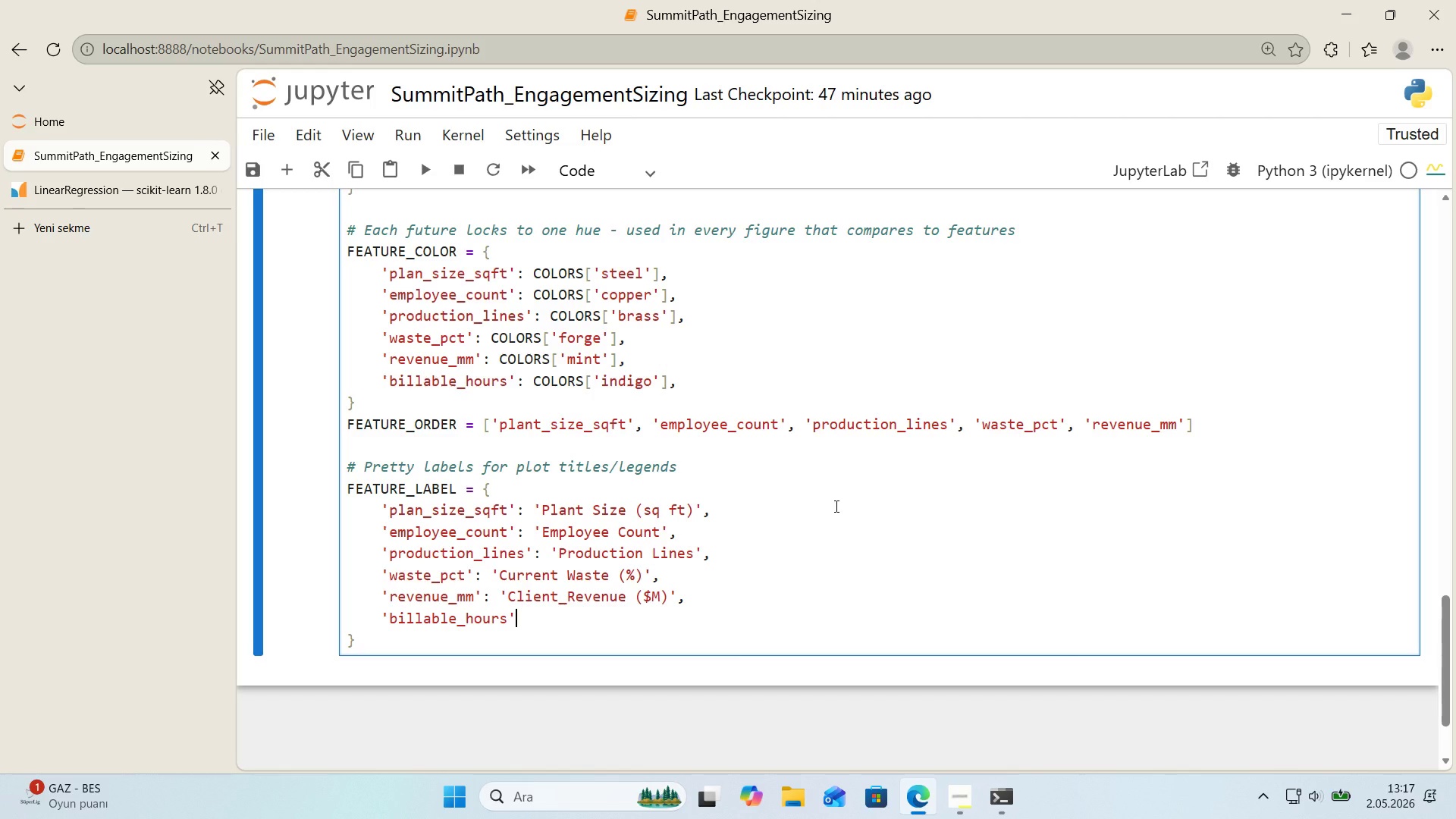 
type(> @@)
 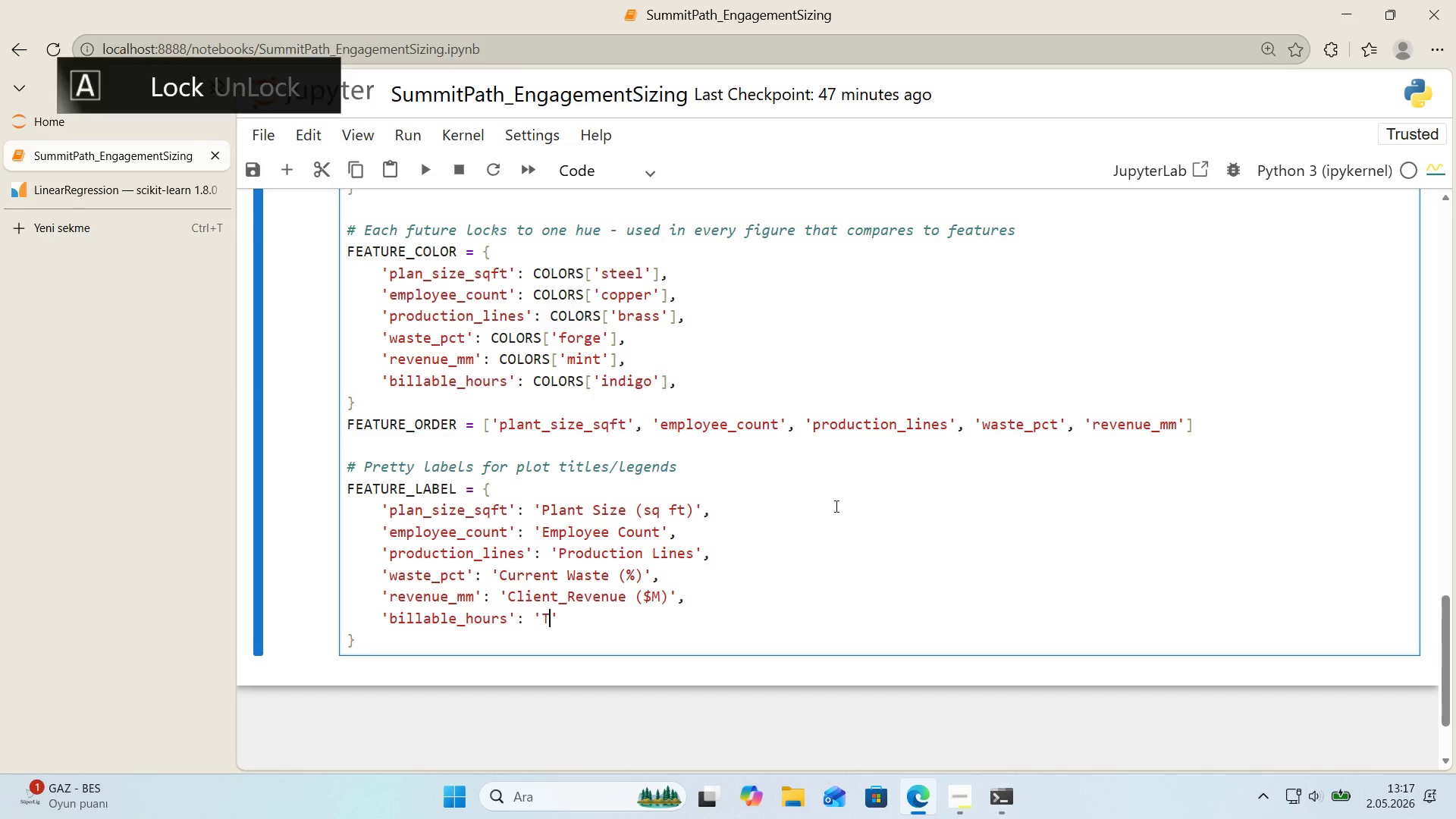 
 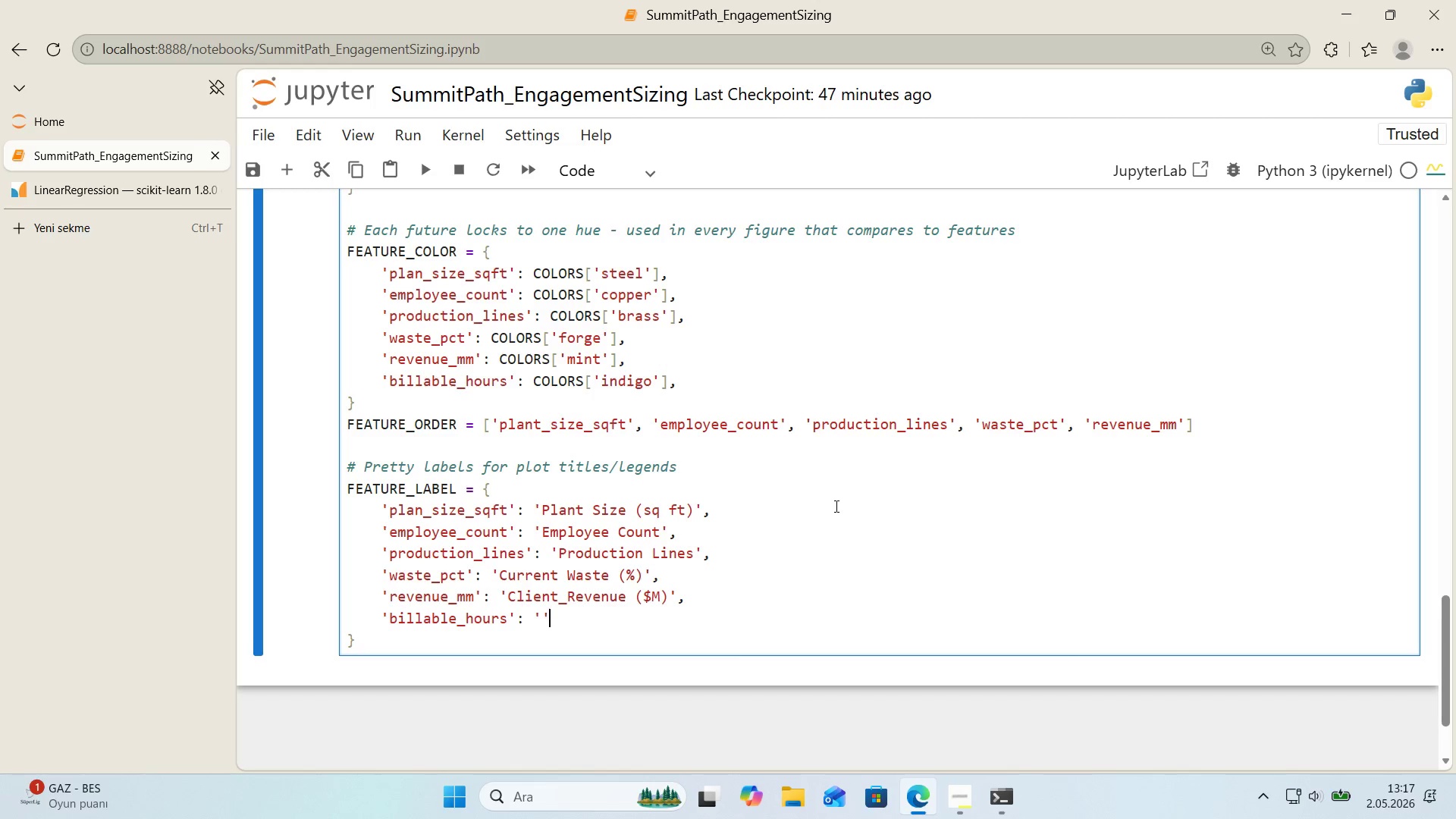 
key(ArrowLeft)
 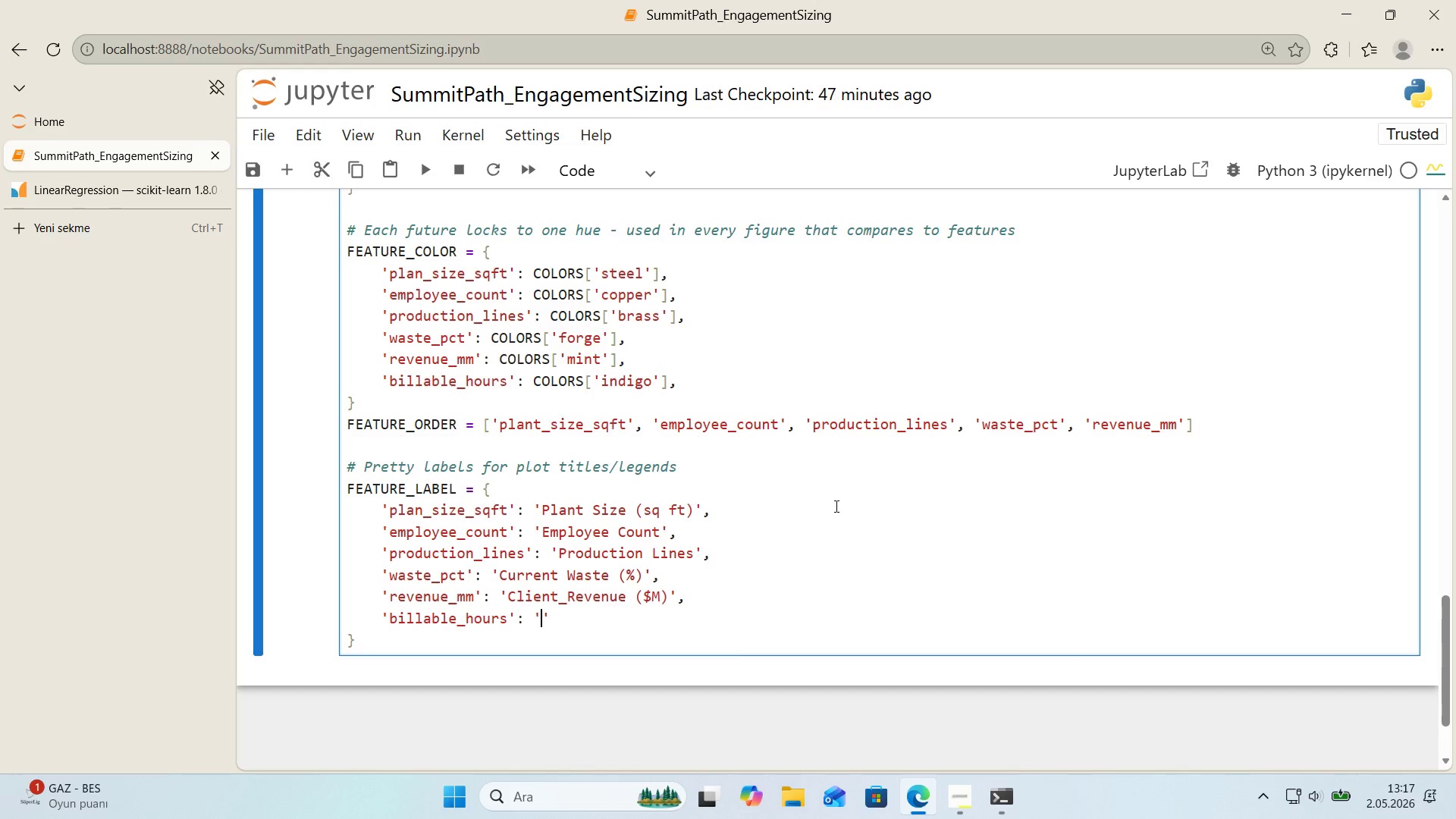 
type(Total Project B'llable Hours)
 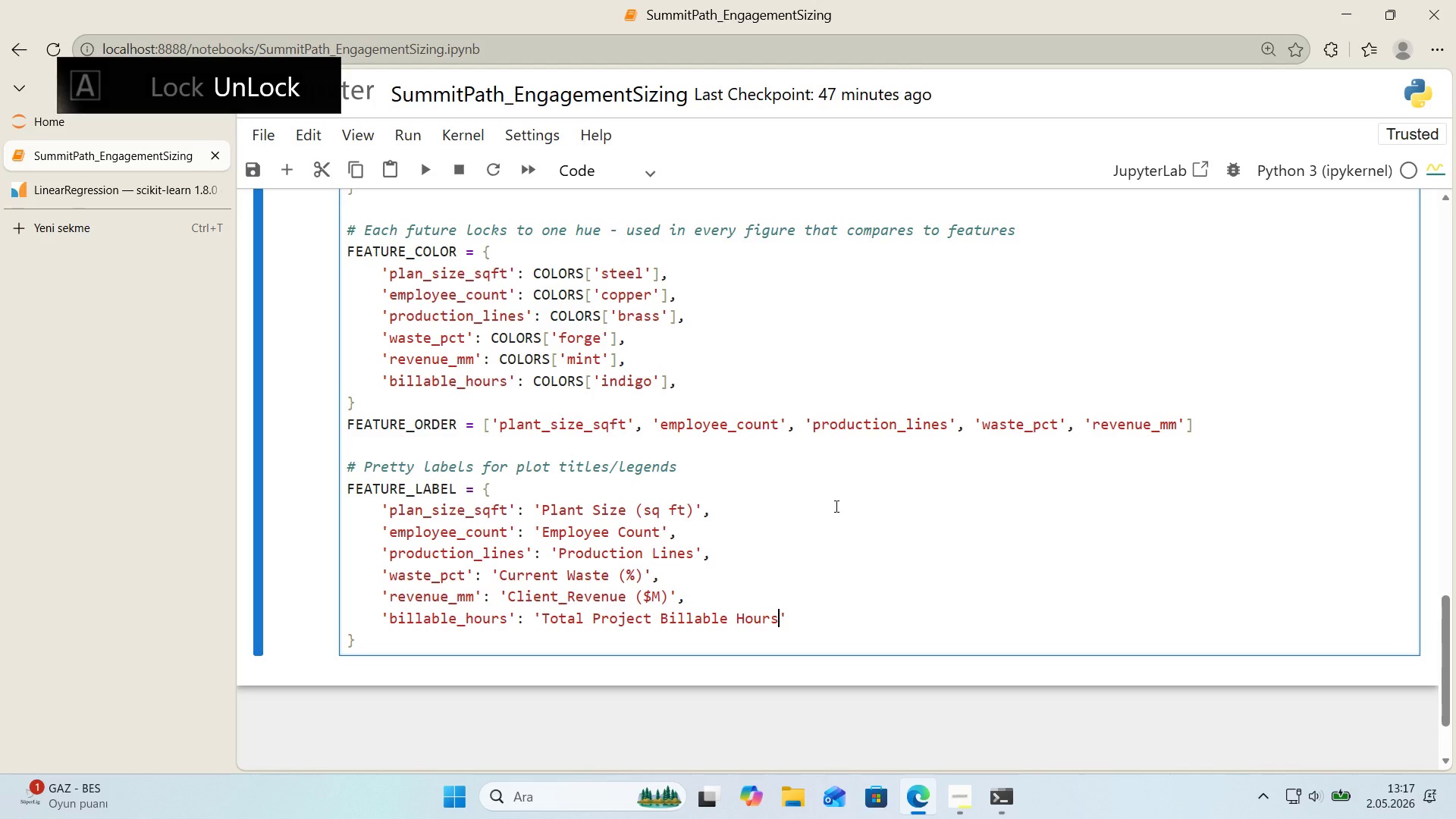 
key(ArrowRight)
 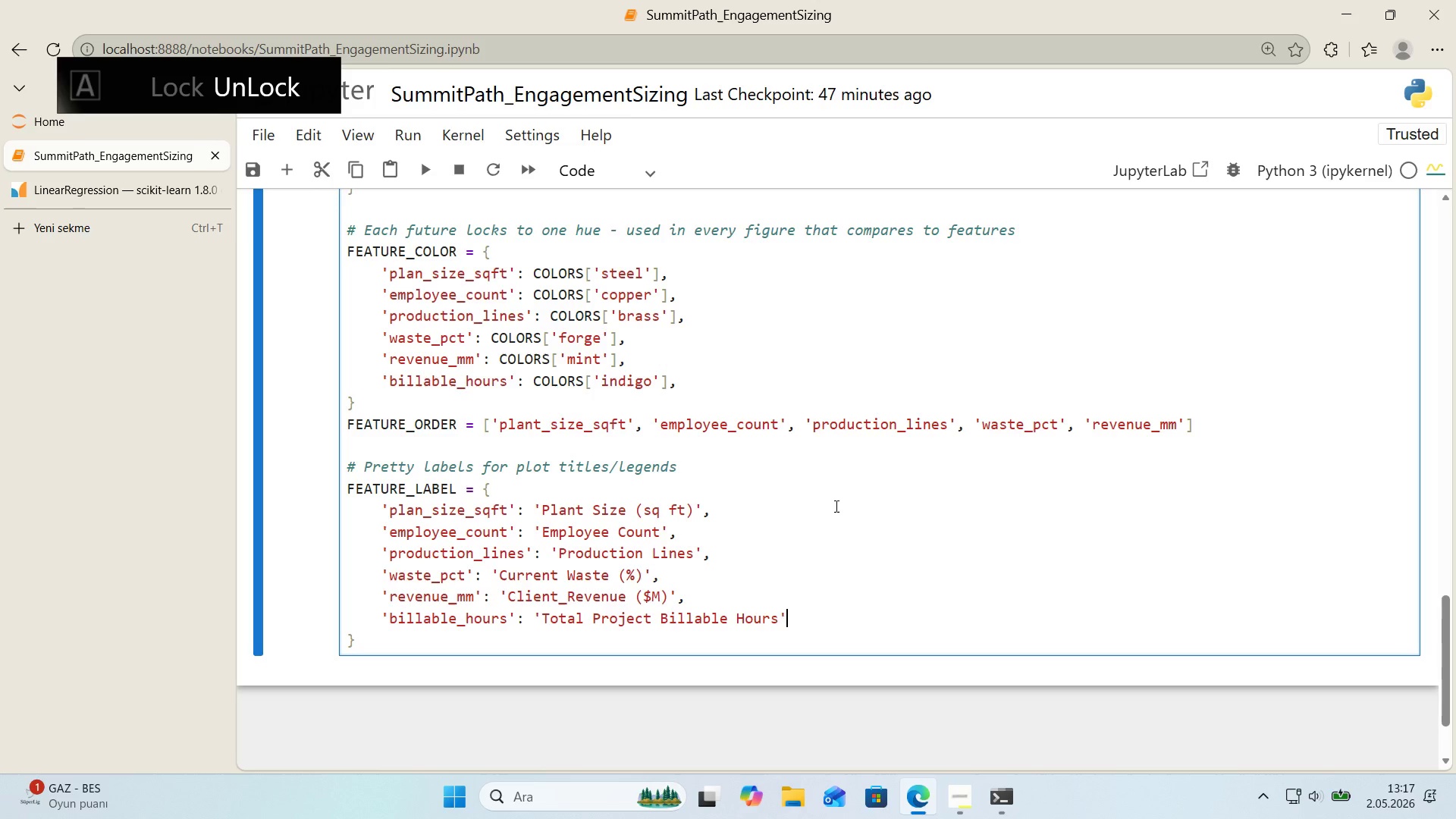 
key(Comma)
 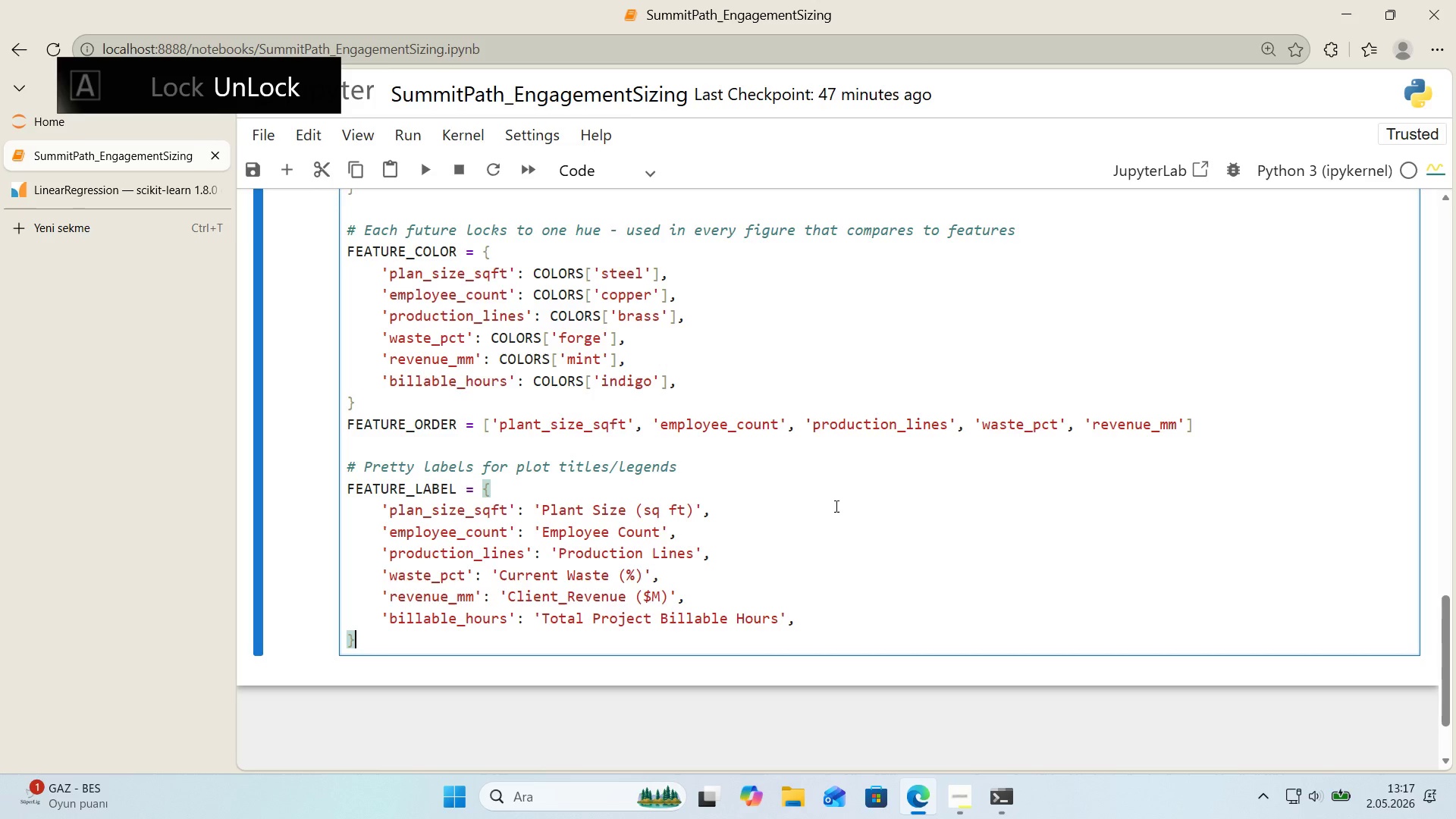 
key(ArrowDown)
 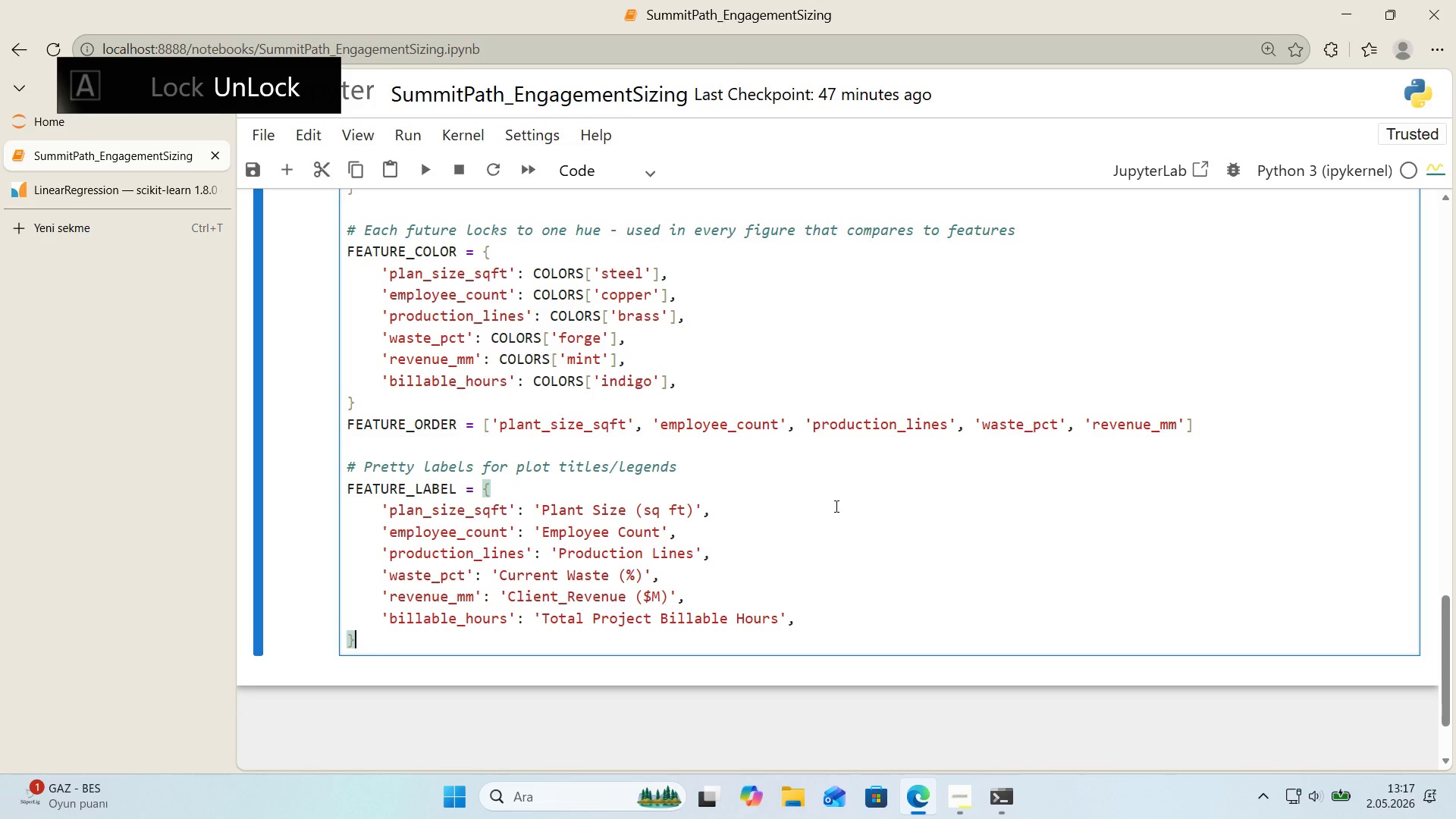 
key(Enter)
 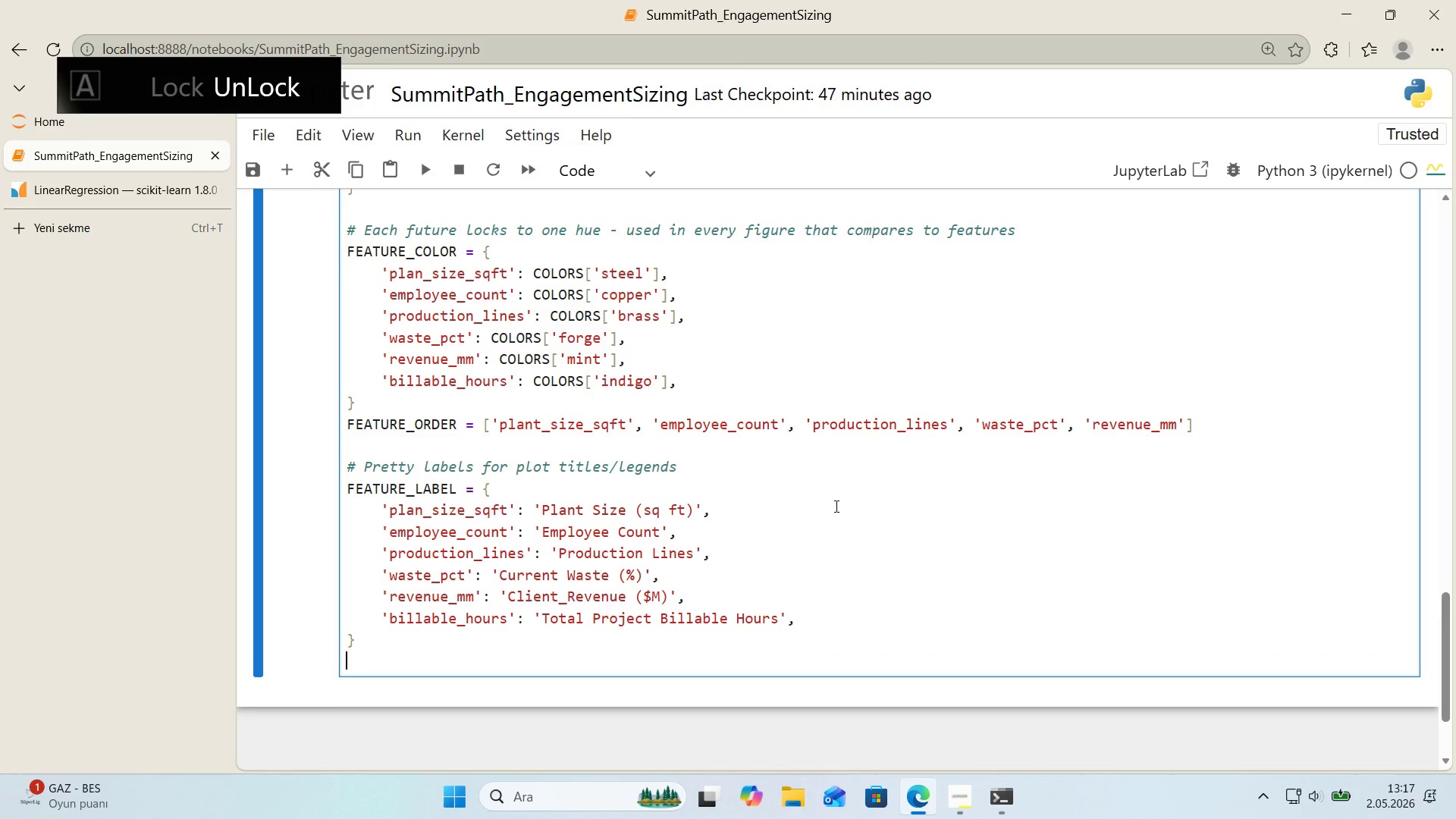 
key(Enter)
 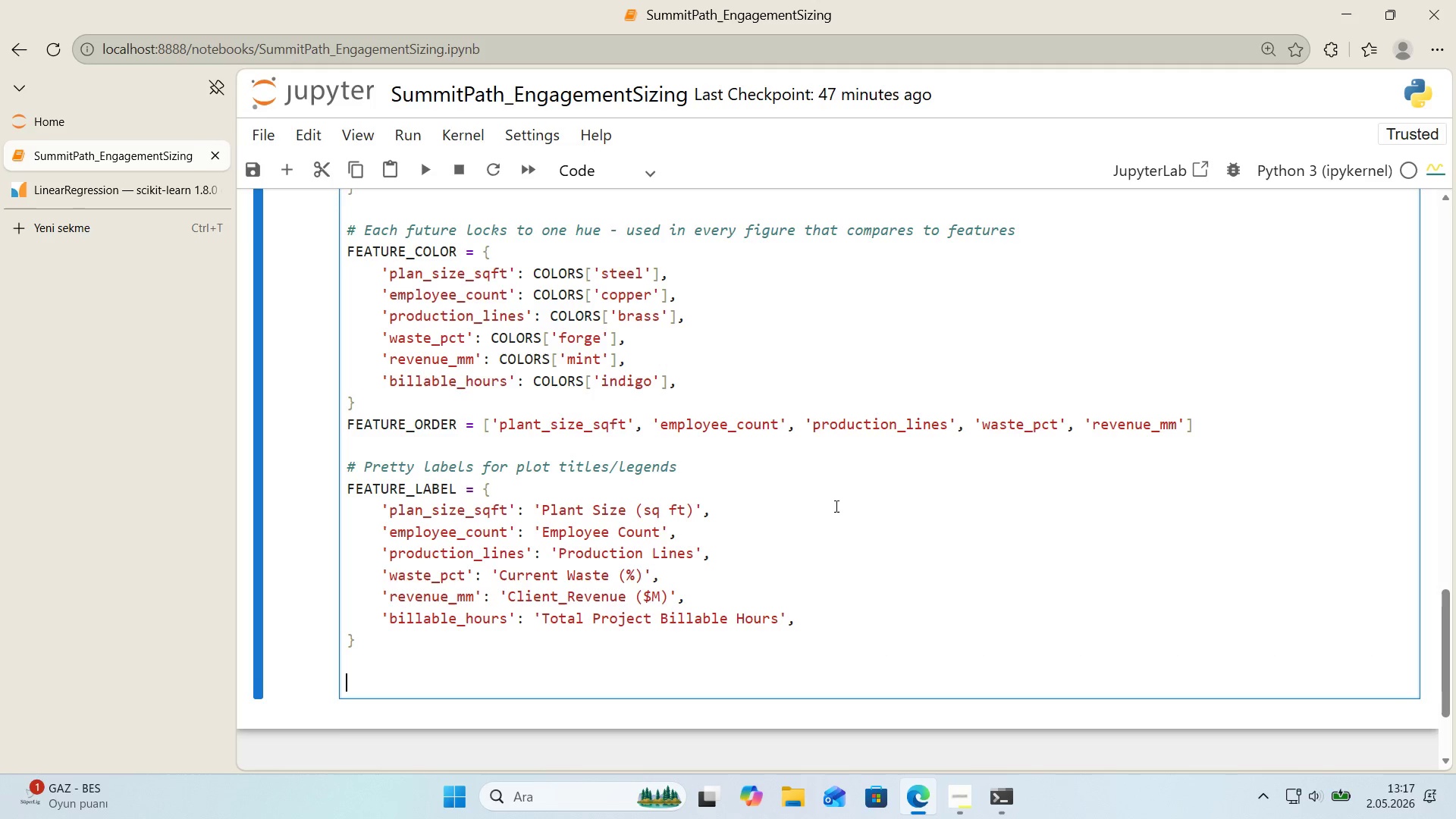 
type(OUTPUT_DIR ) @@)
 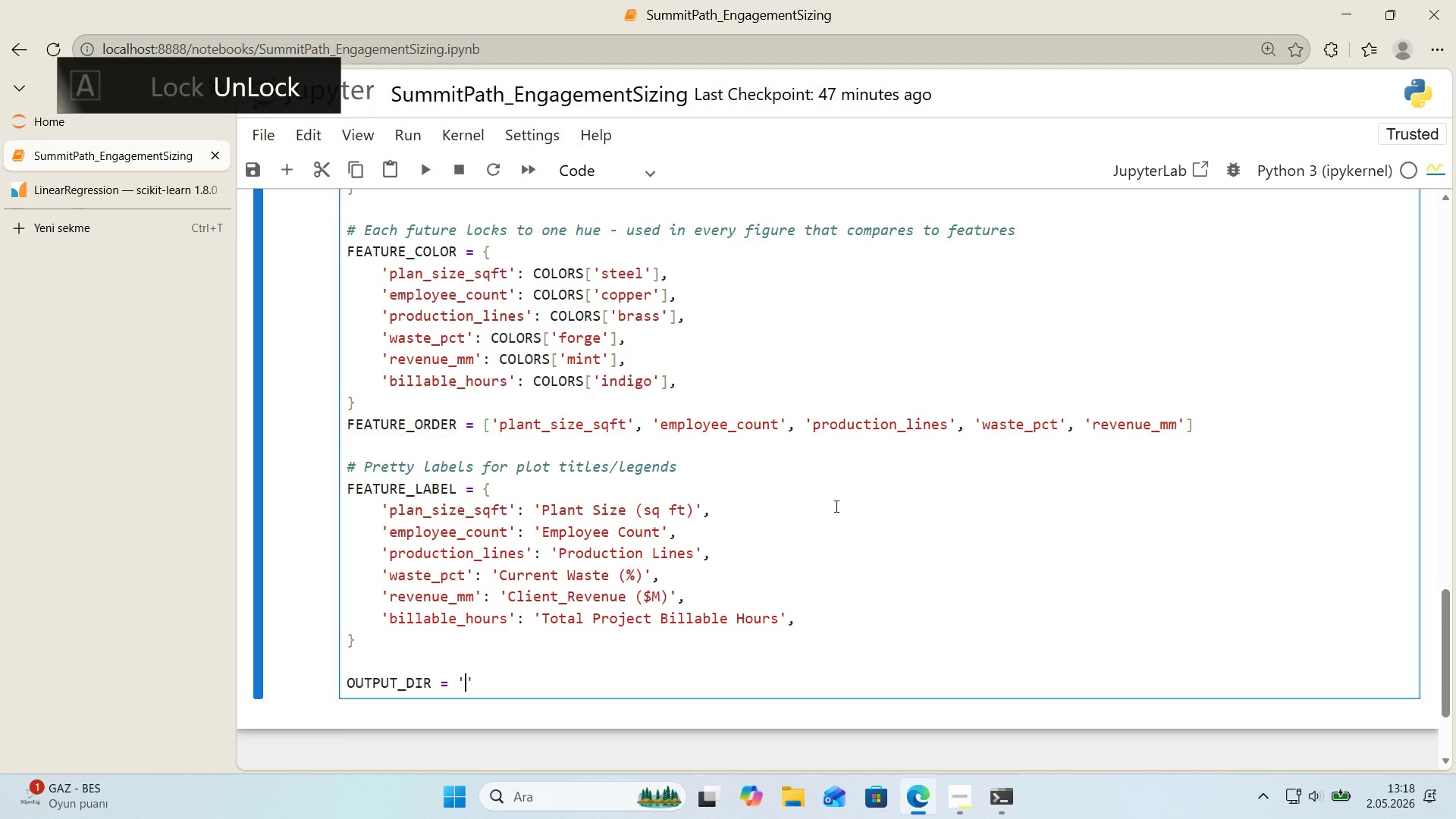 
 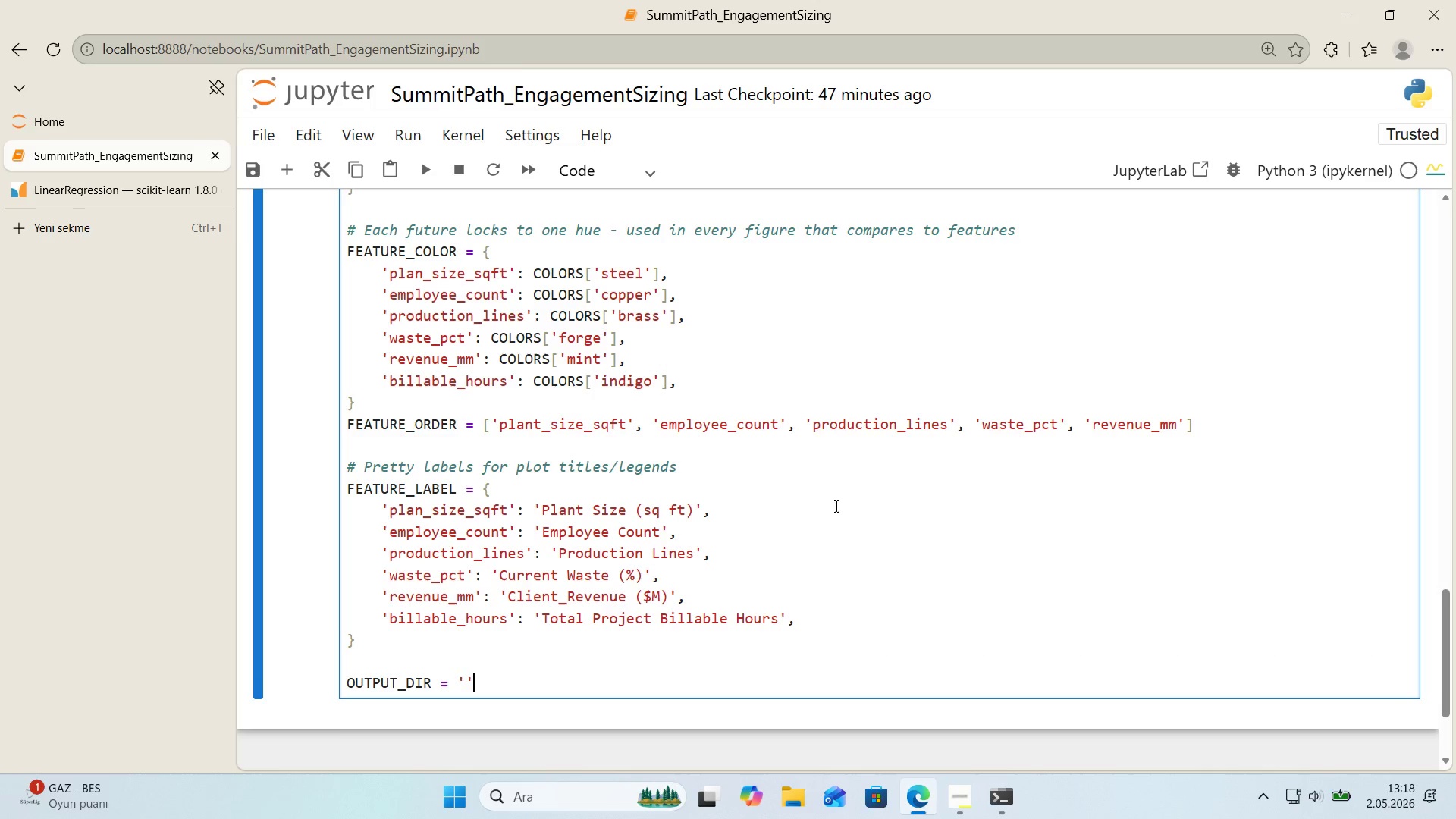 
key(ArrowLeft)
 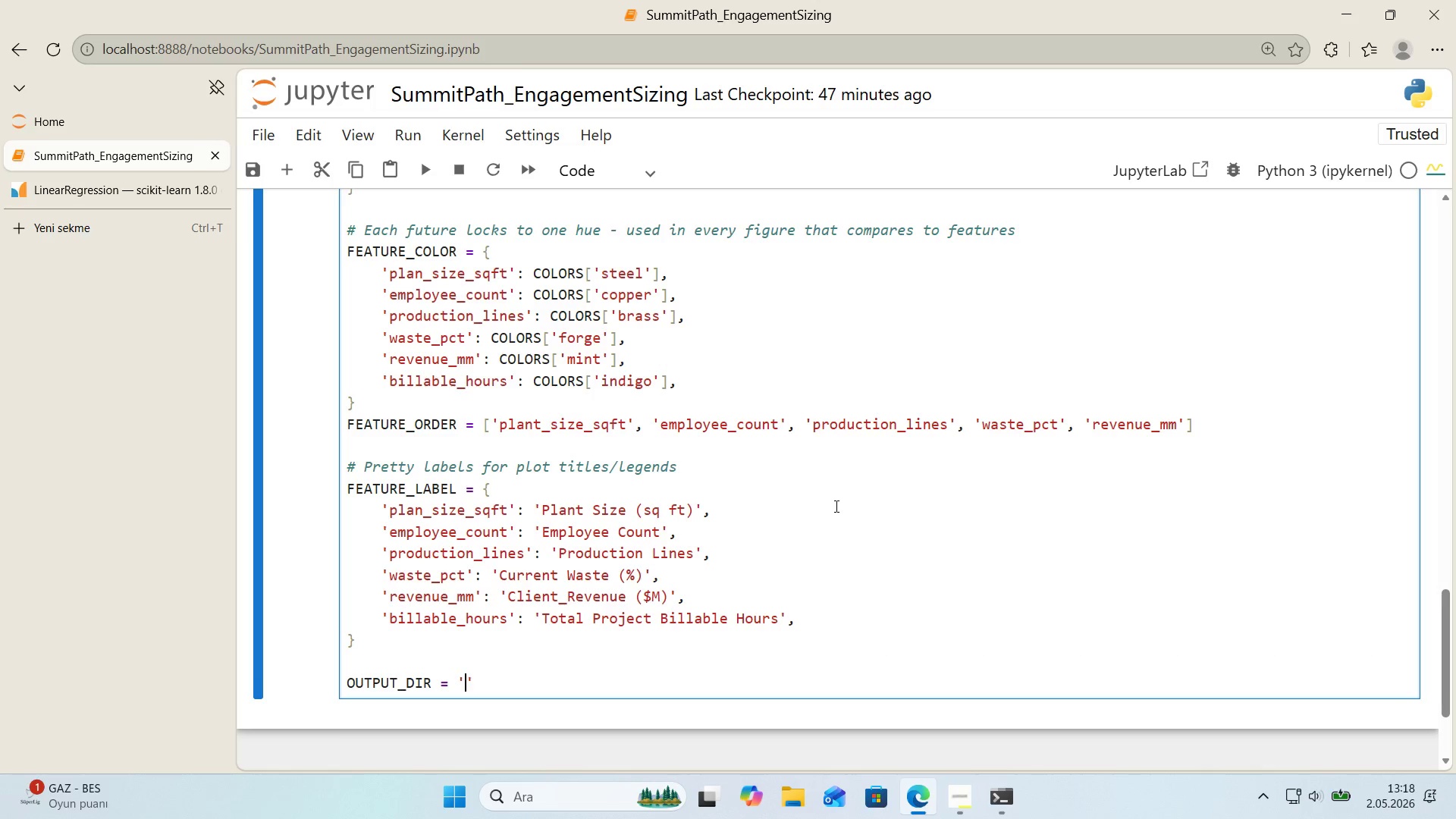 
type(output)
 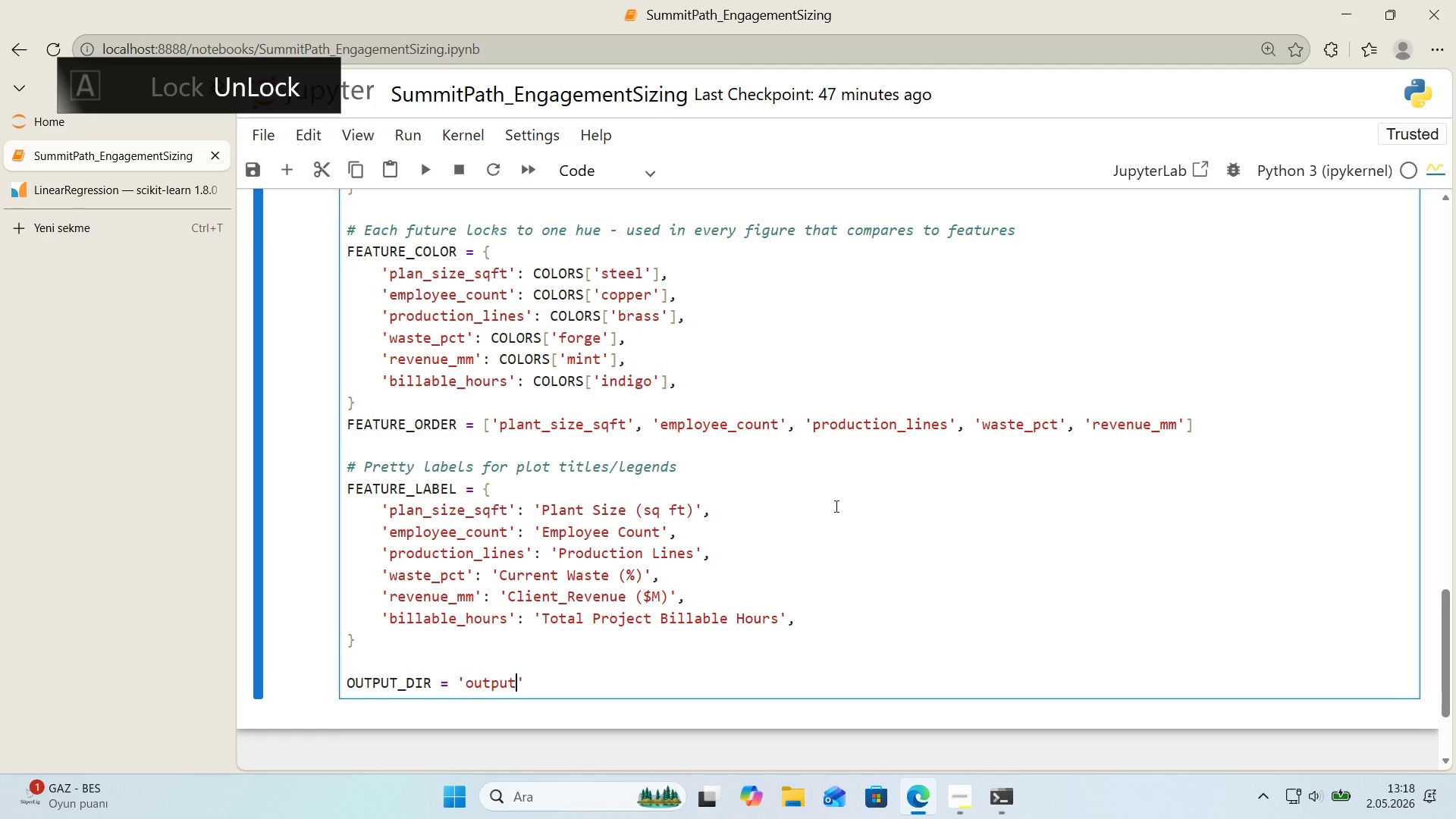 
key(ArrowRight)
 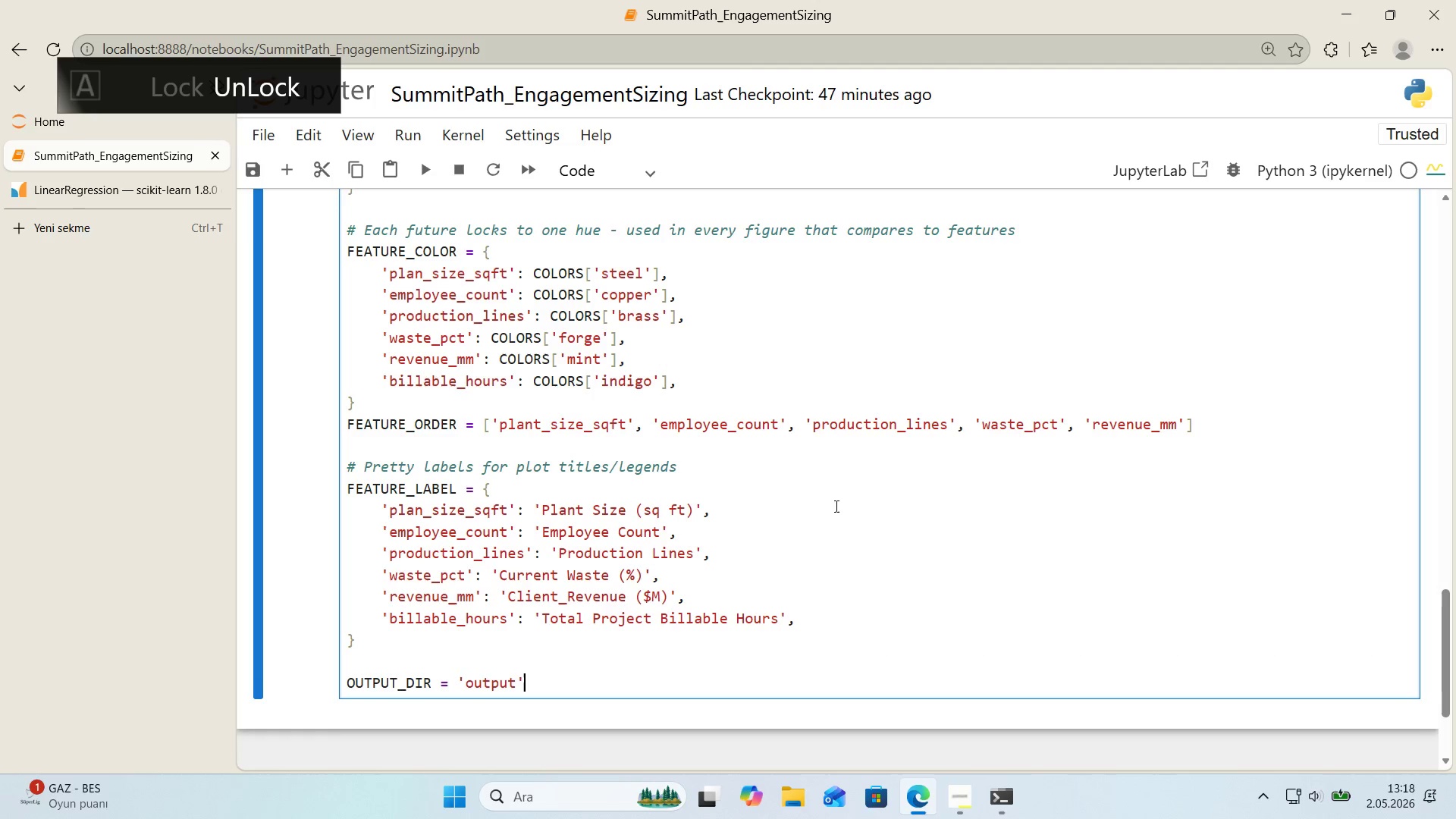 
key(Enter)
 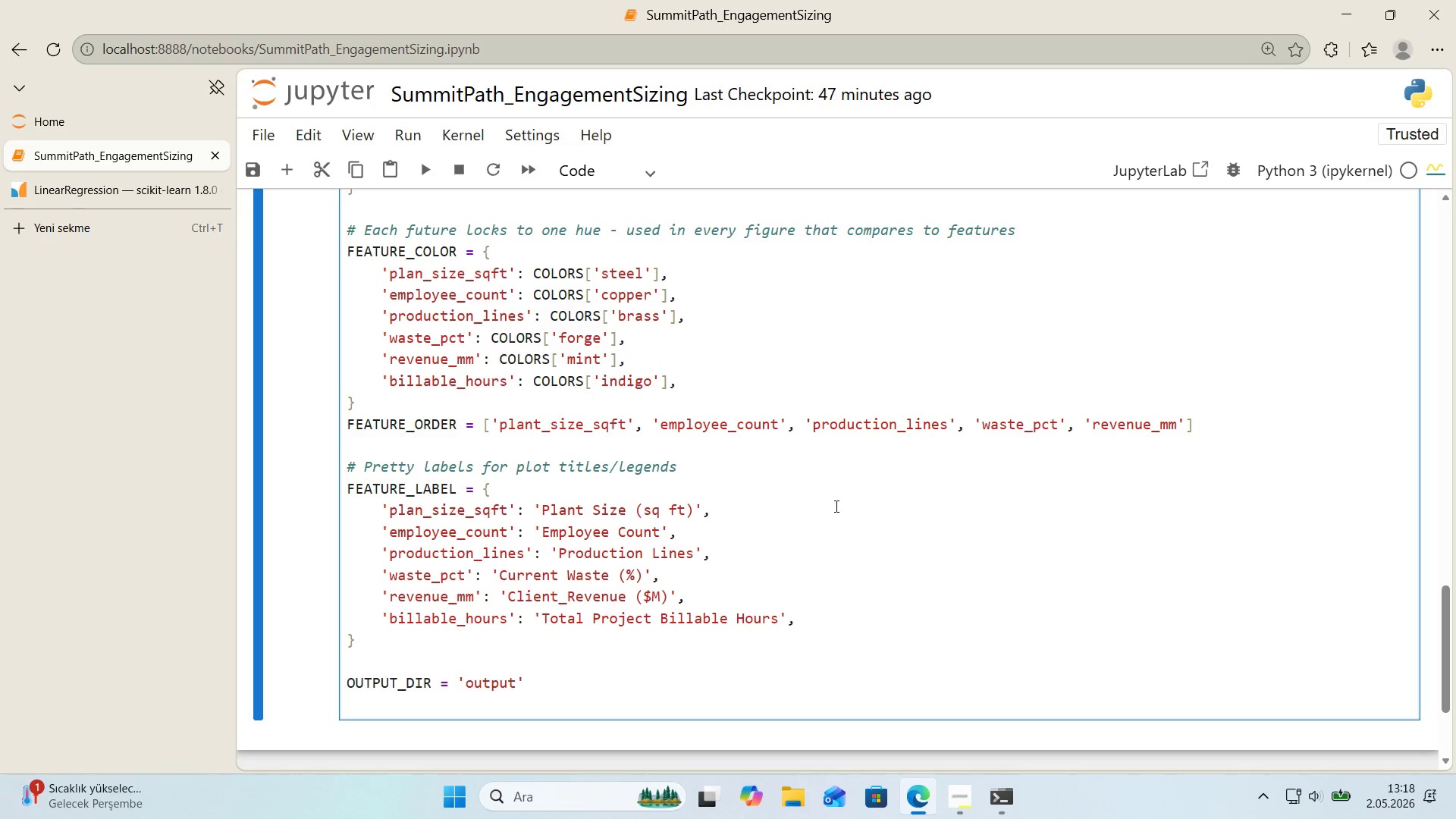 
scroll: coordinate [835, 506], scroll_direction: down, amount: 1.0
 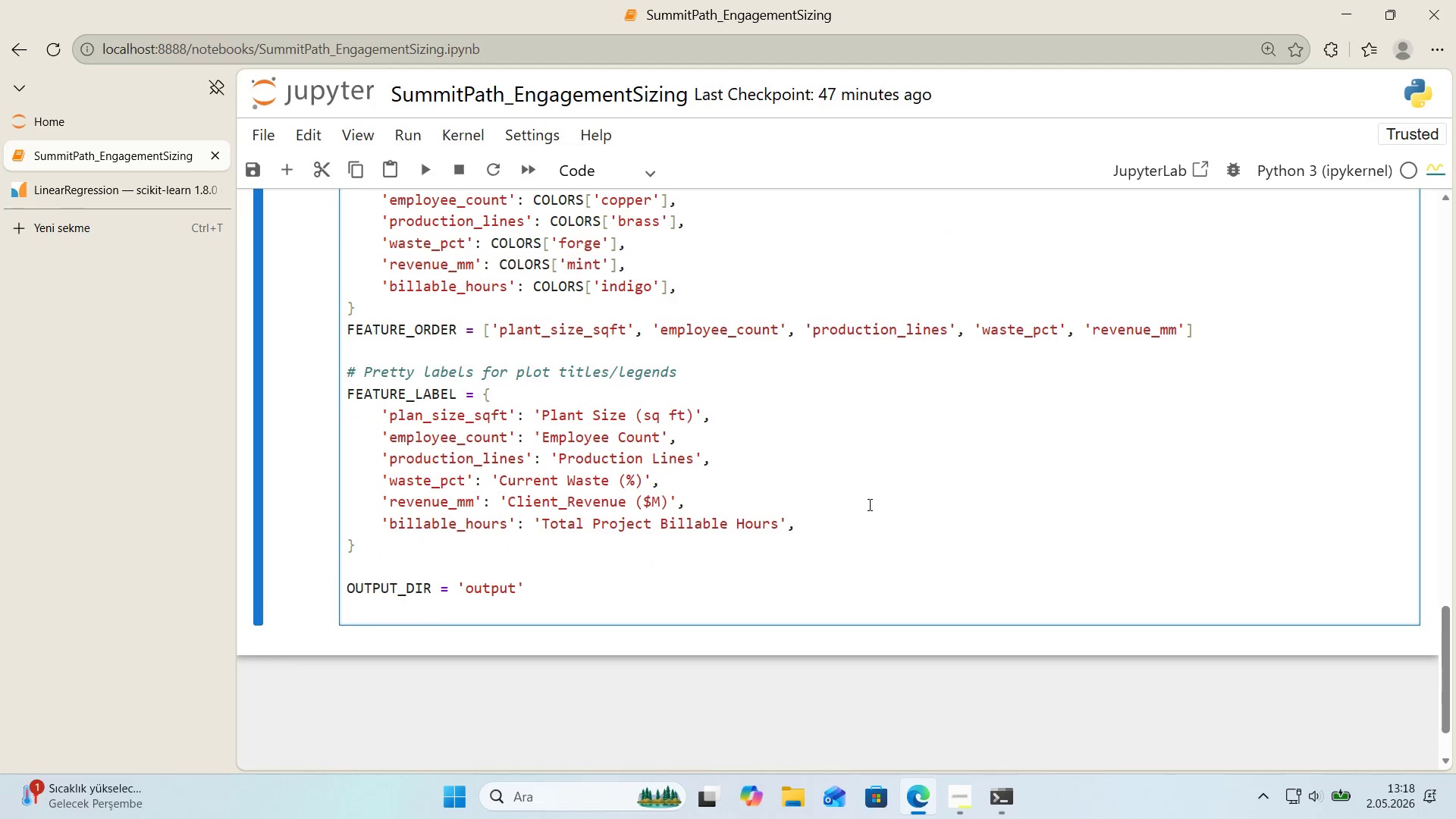 
type(os.maked'rs*()
 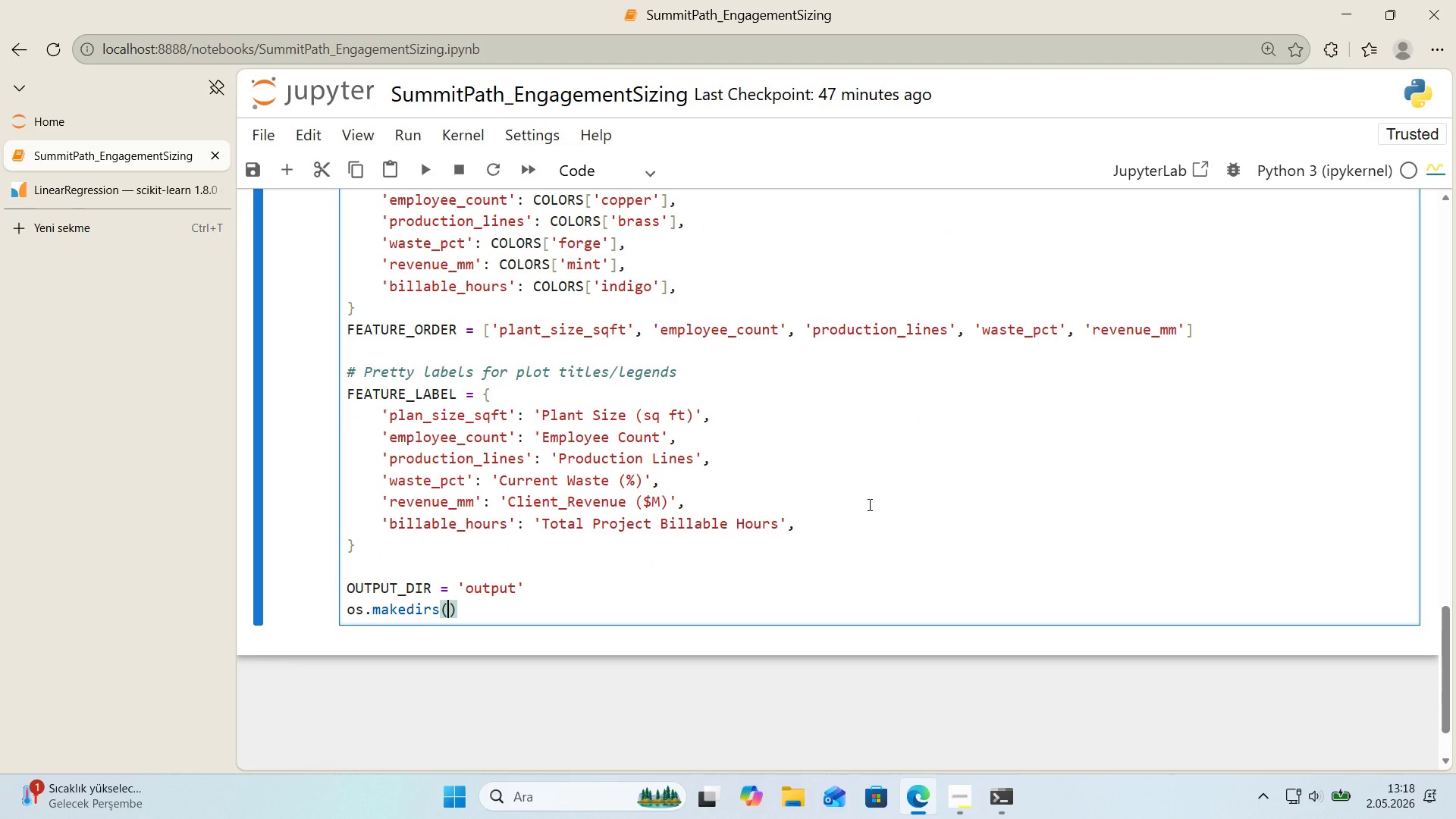 
 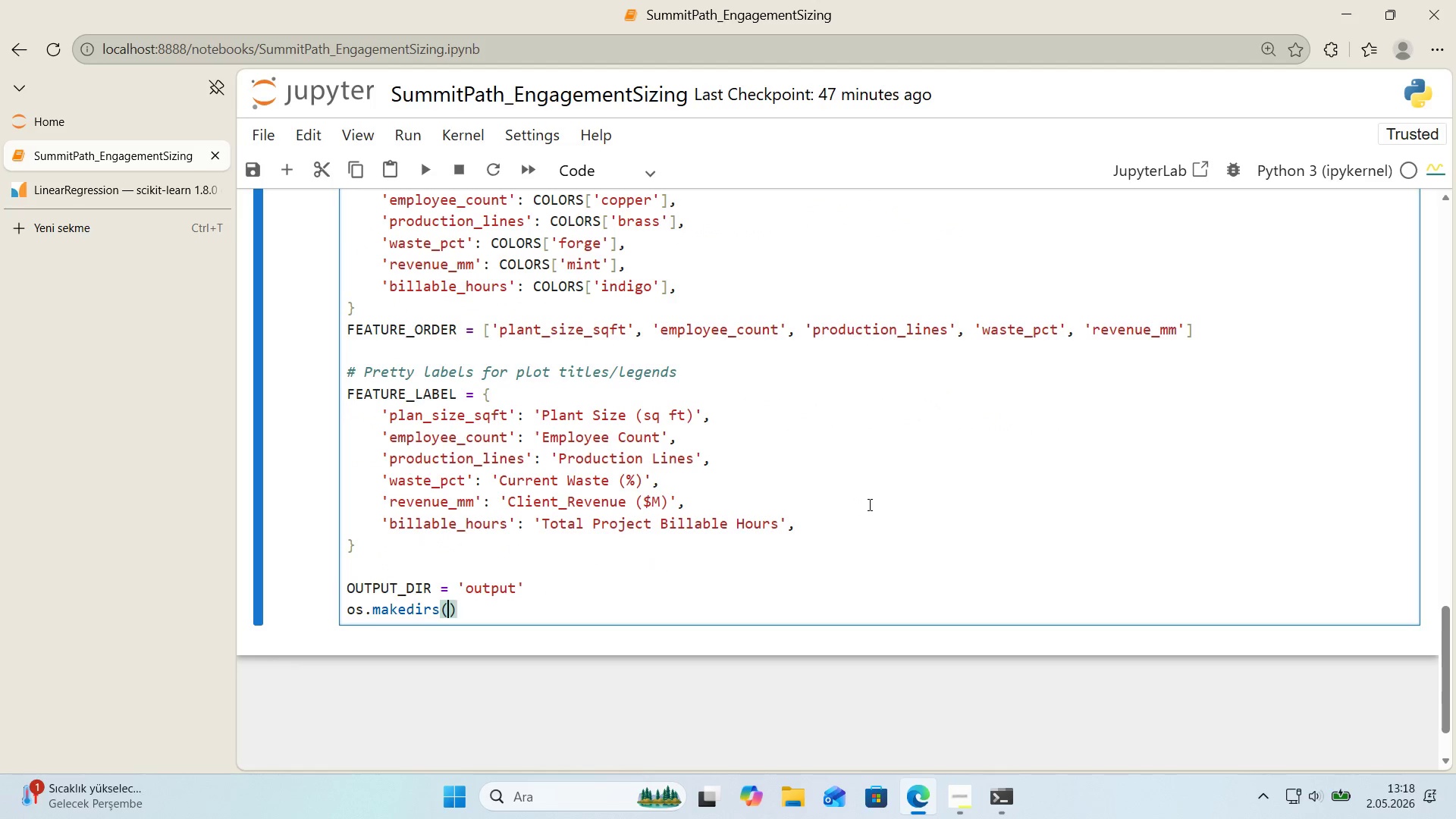 
key(ArrowLeft)
 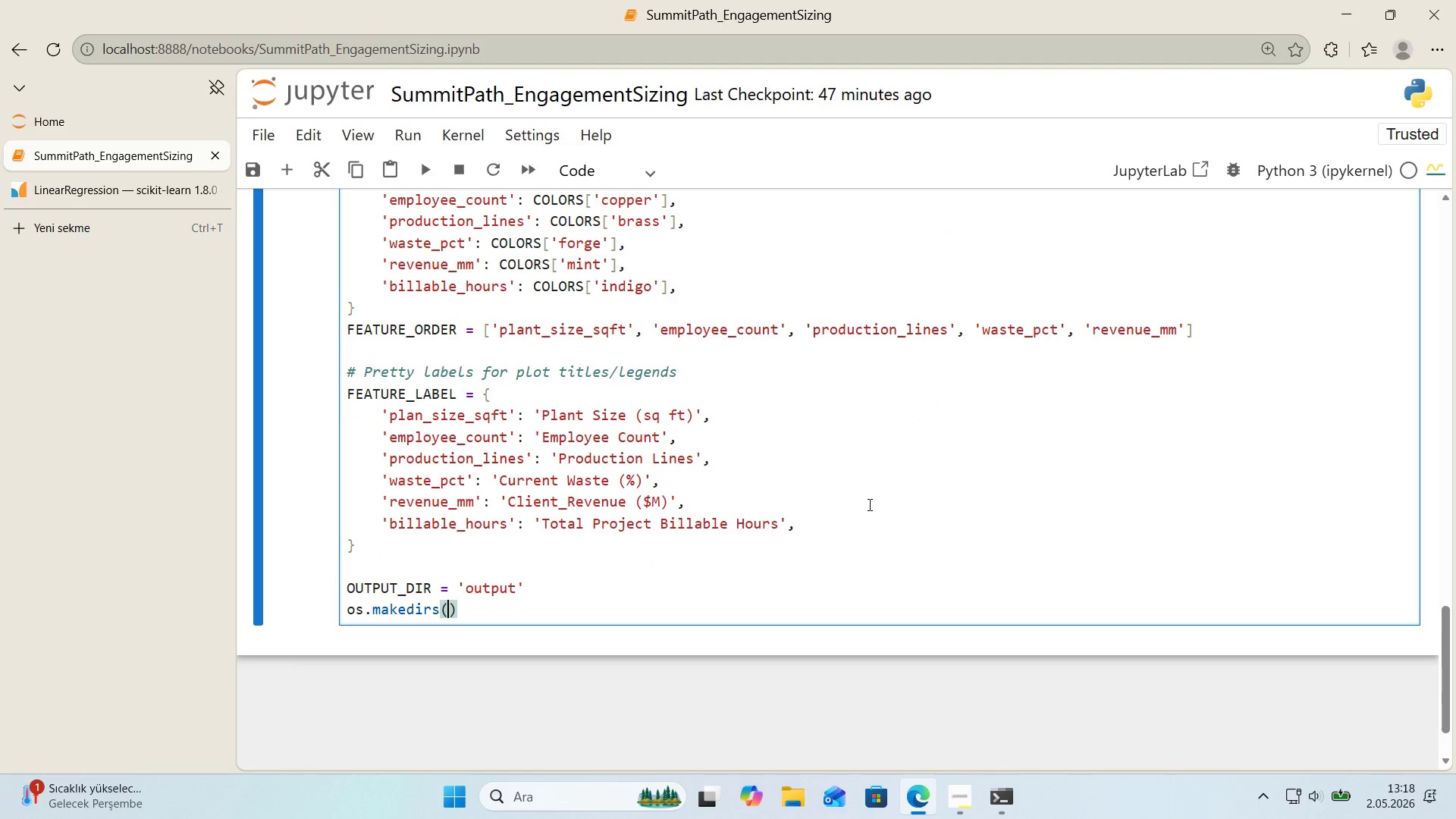 
type(OUTPUT_DIR, ex'st_okT)
key(Backspace)
type()True)
 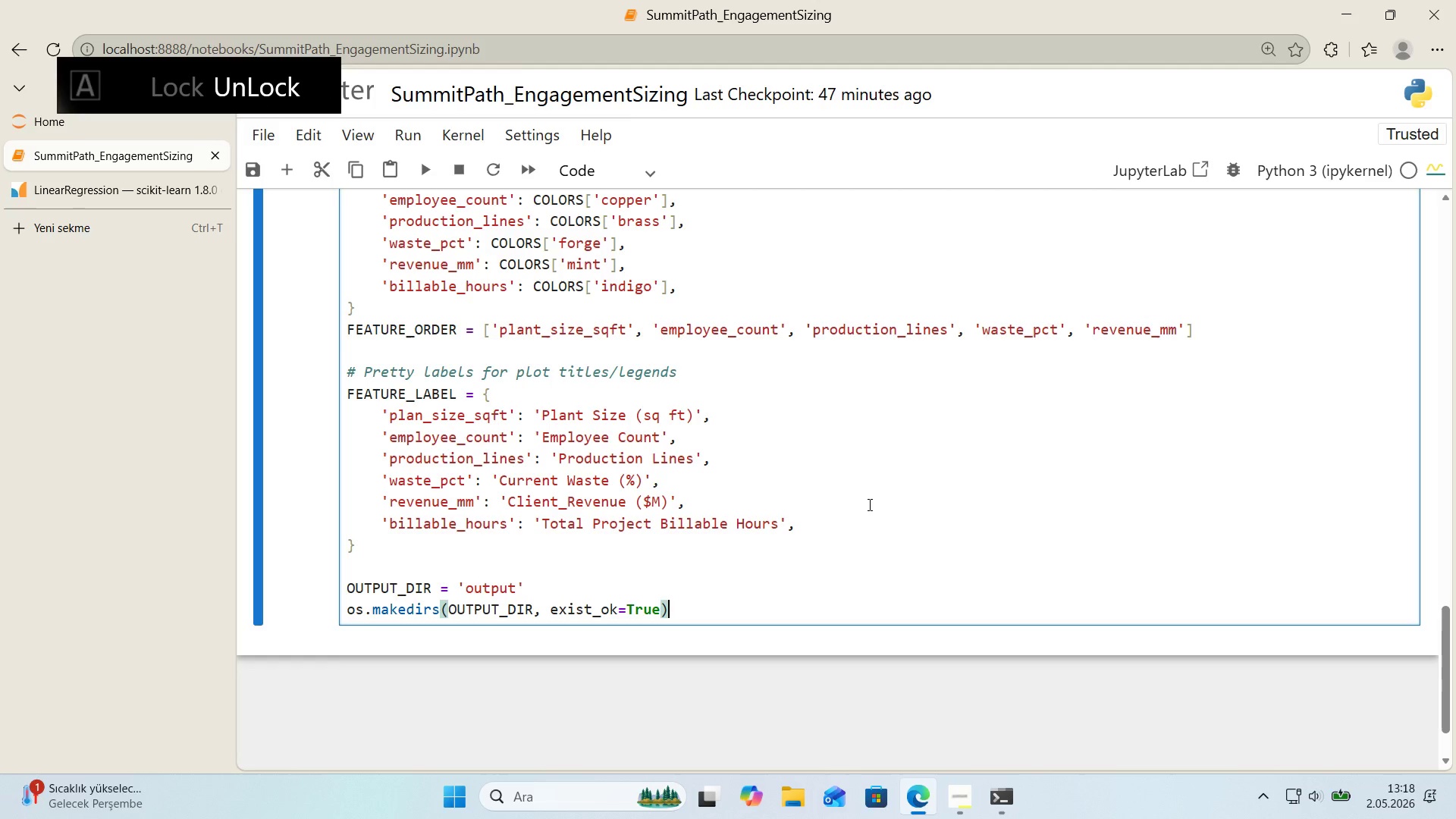 
 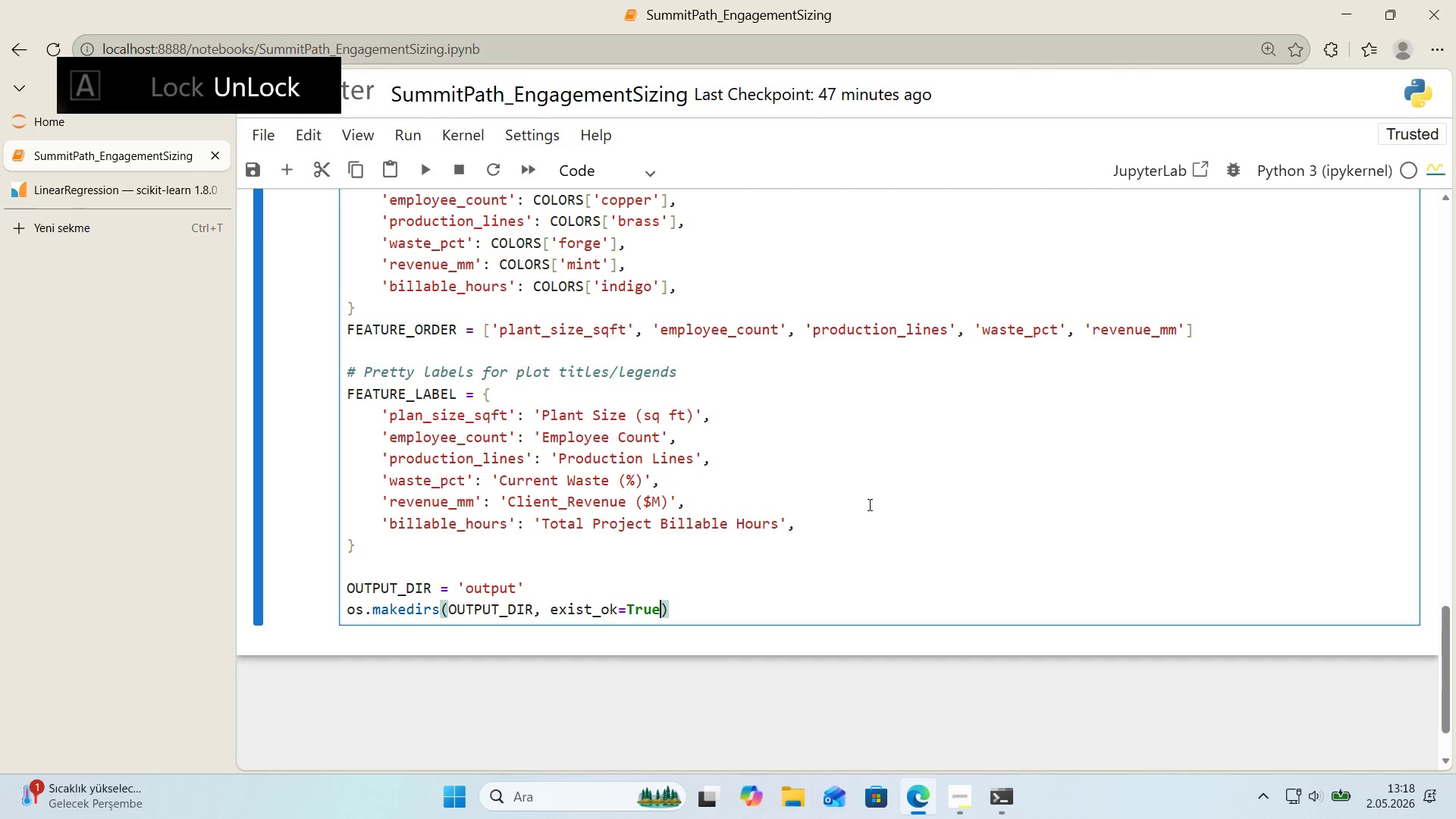 
key(ArrowRight)
 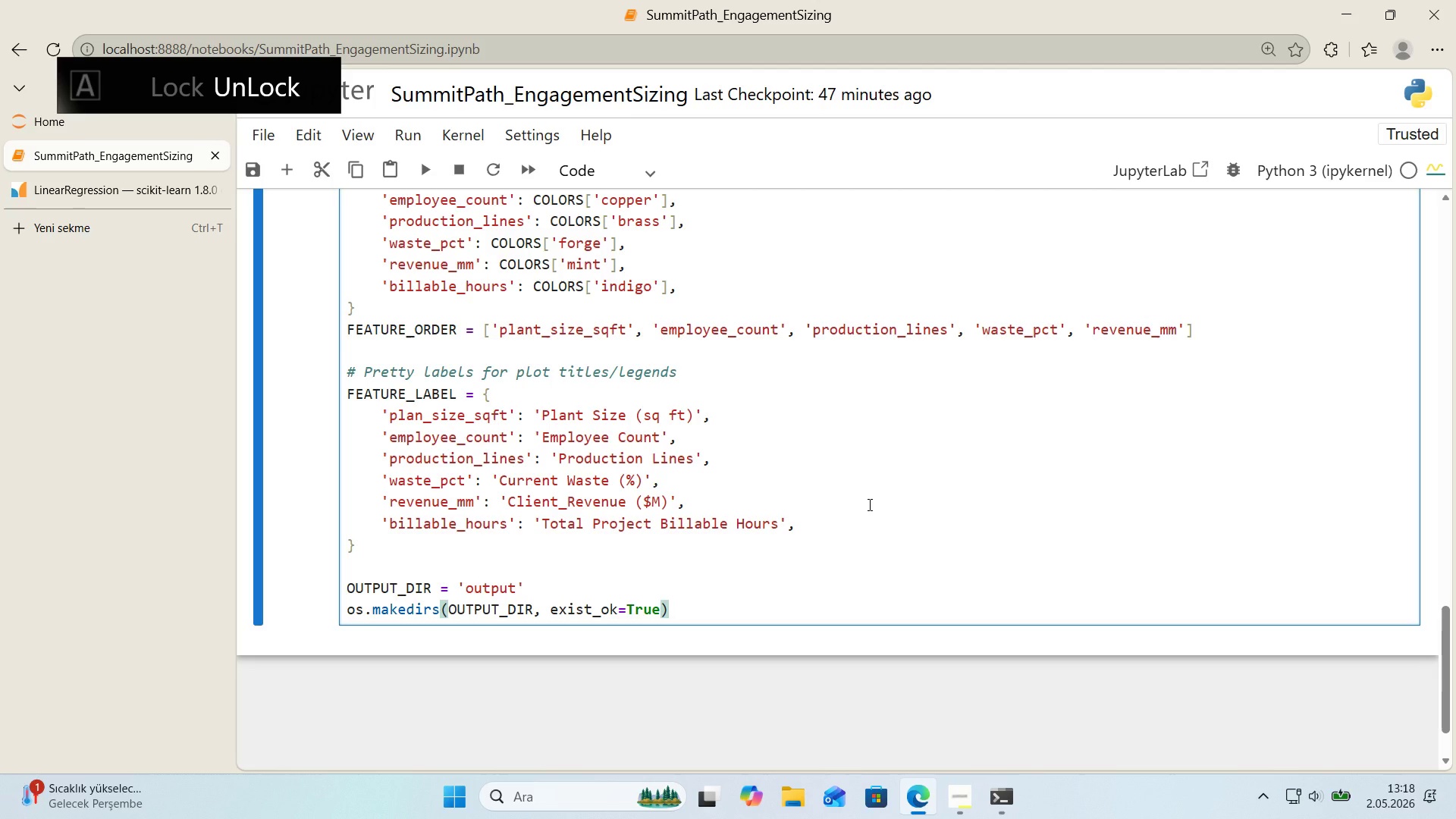 
key(Enter)
 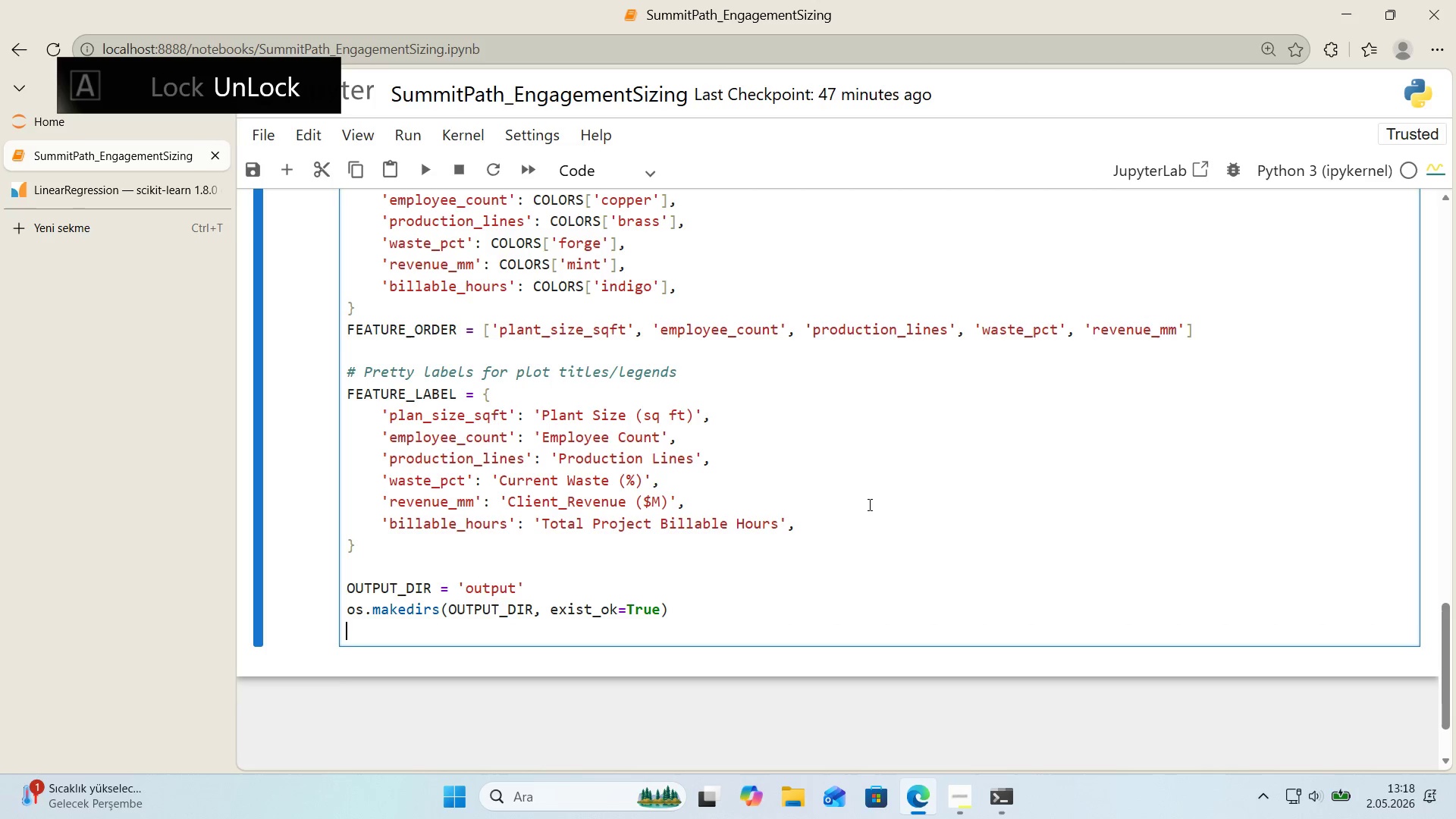 
key(Enter)
 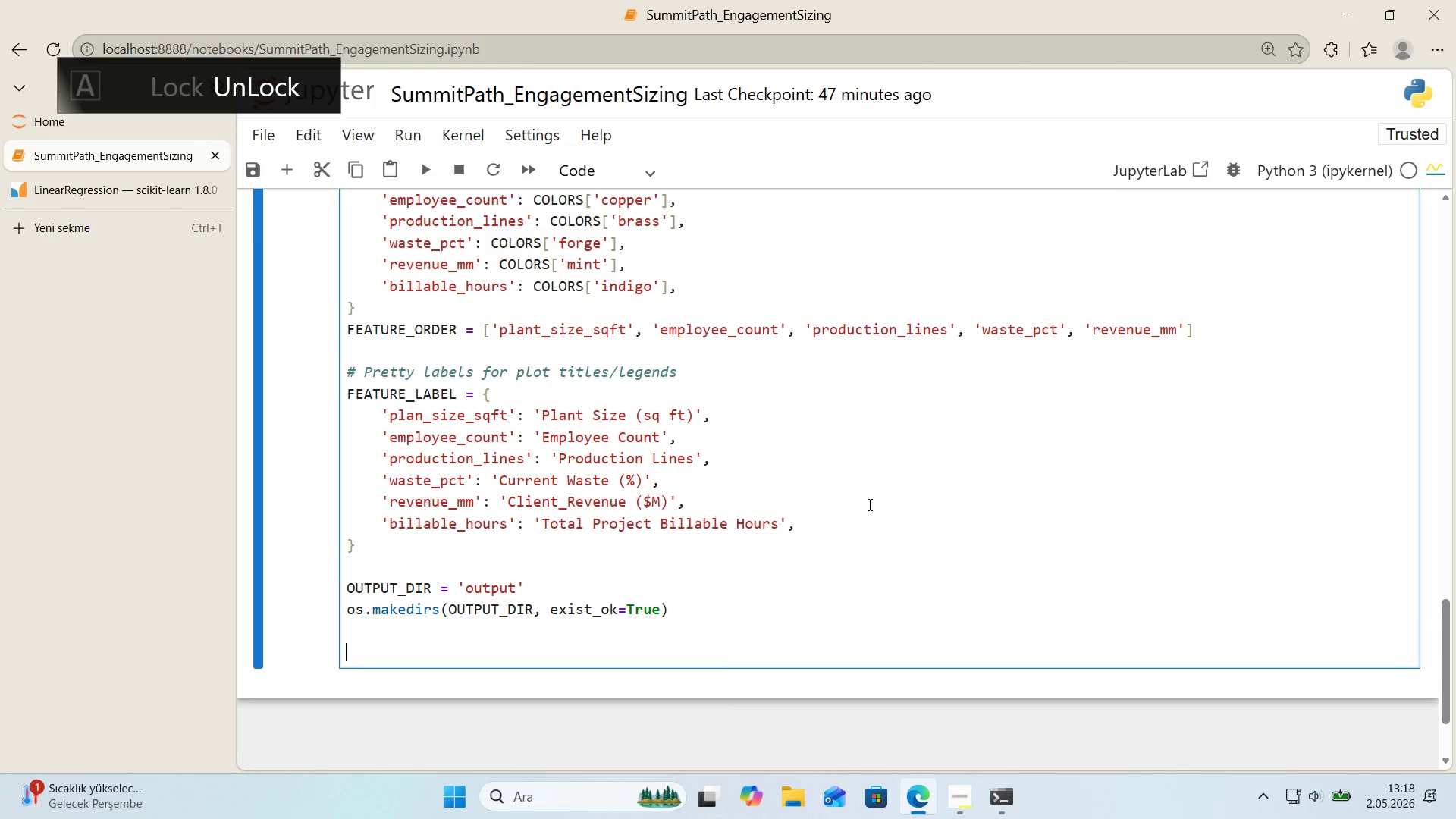 
type(SEED ) 7)
 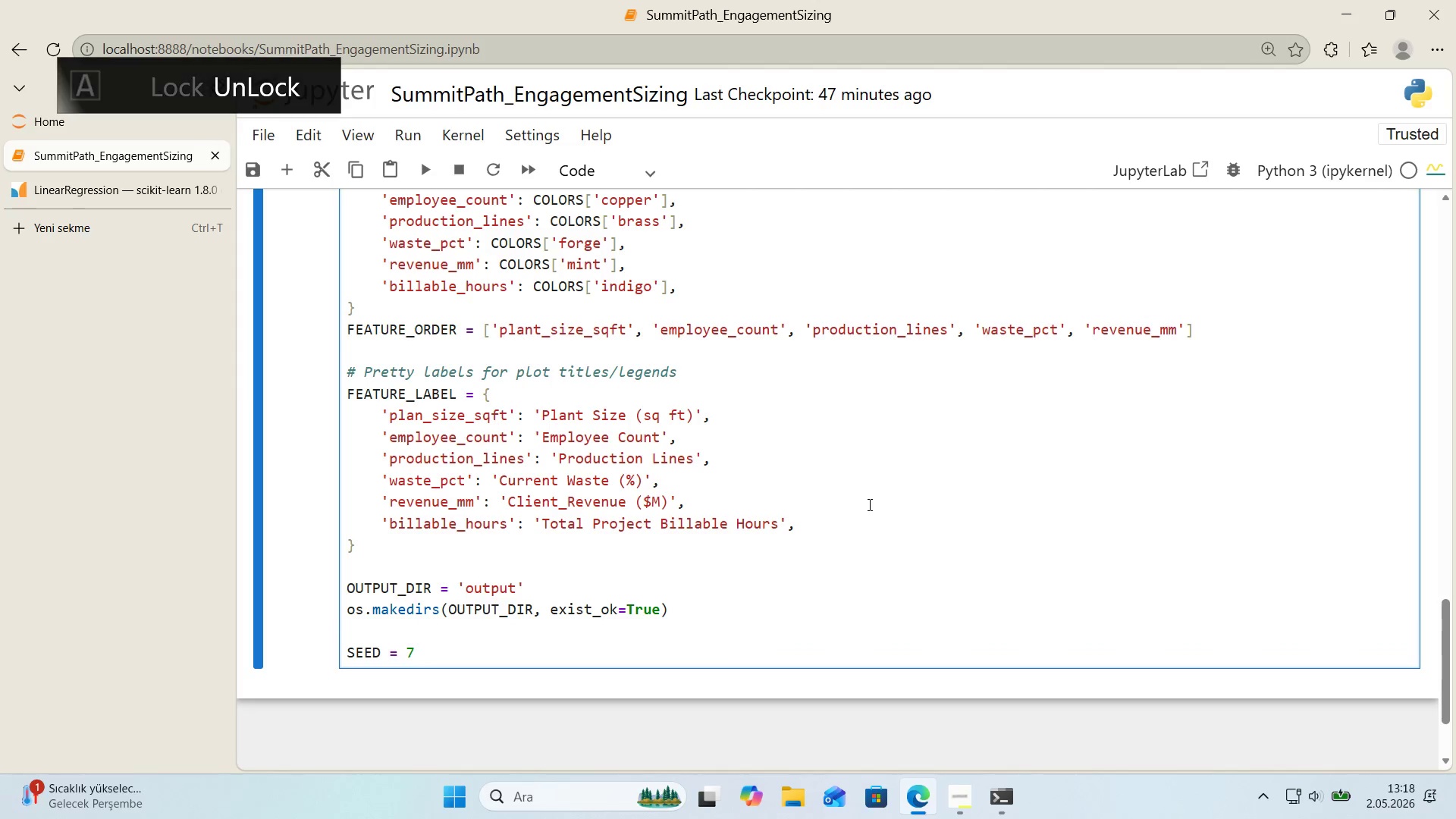 
key(Enter)
 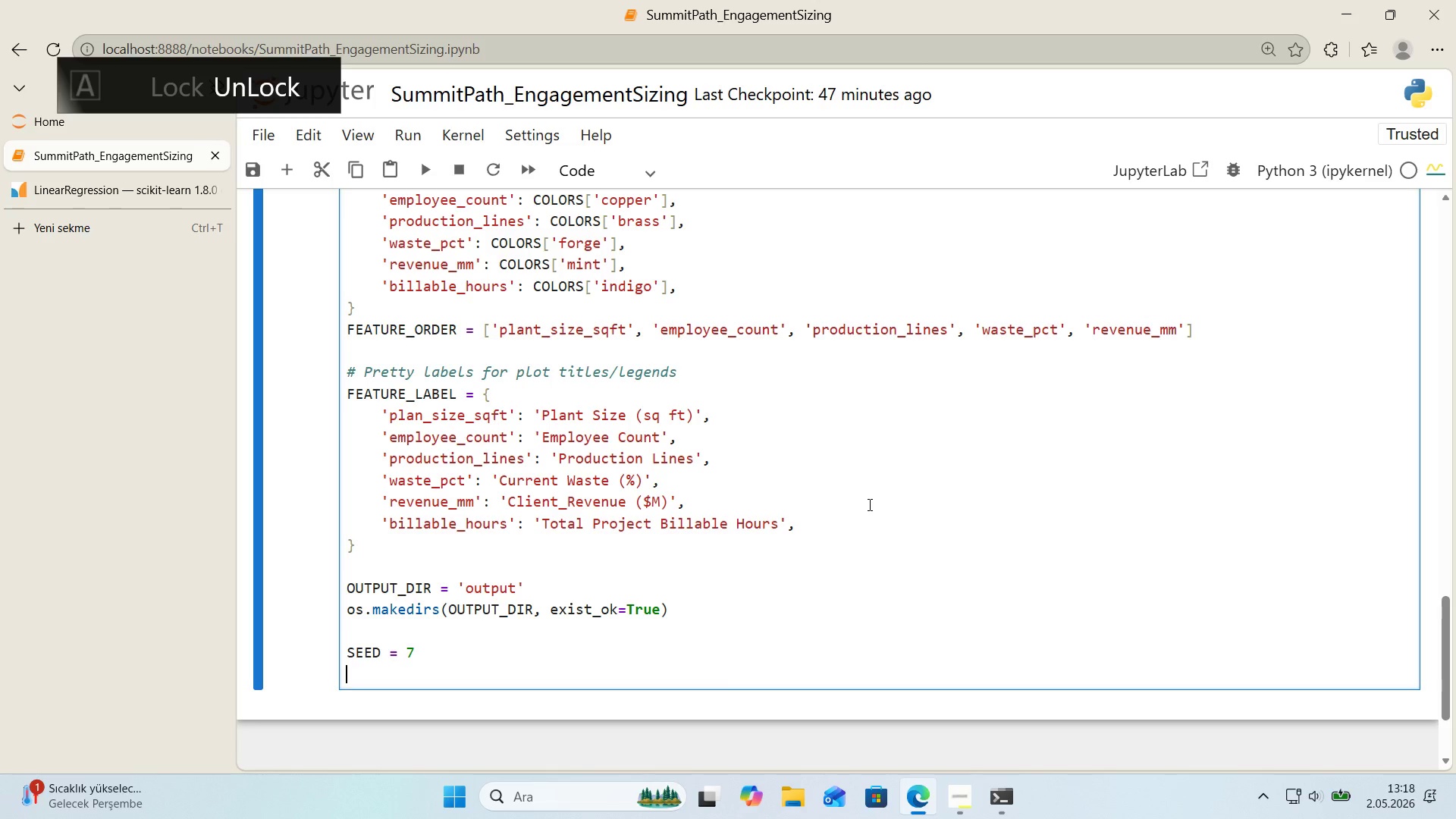 
type(np.random_seed*()
 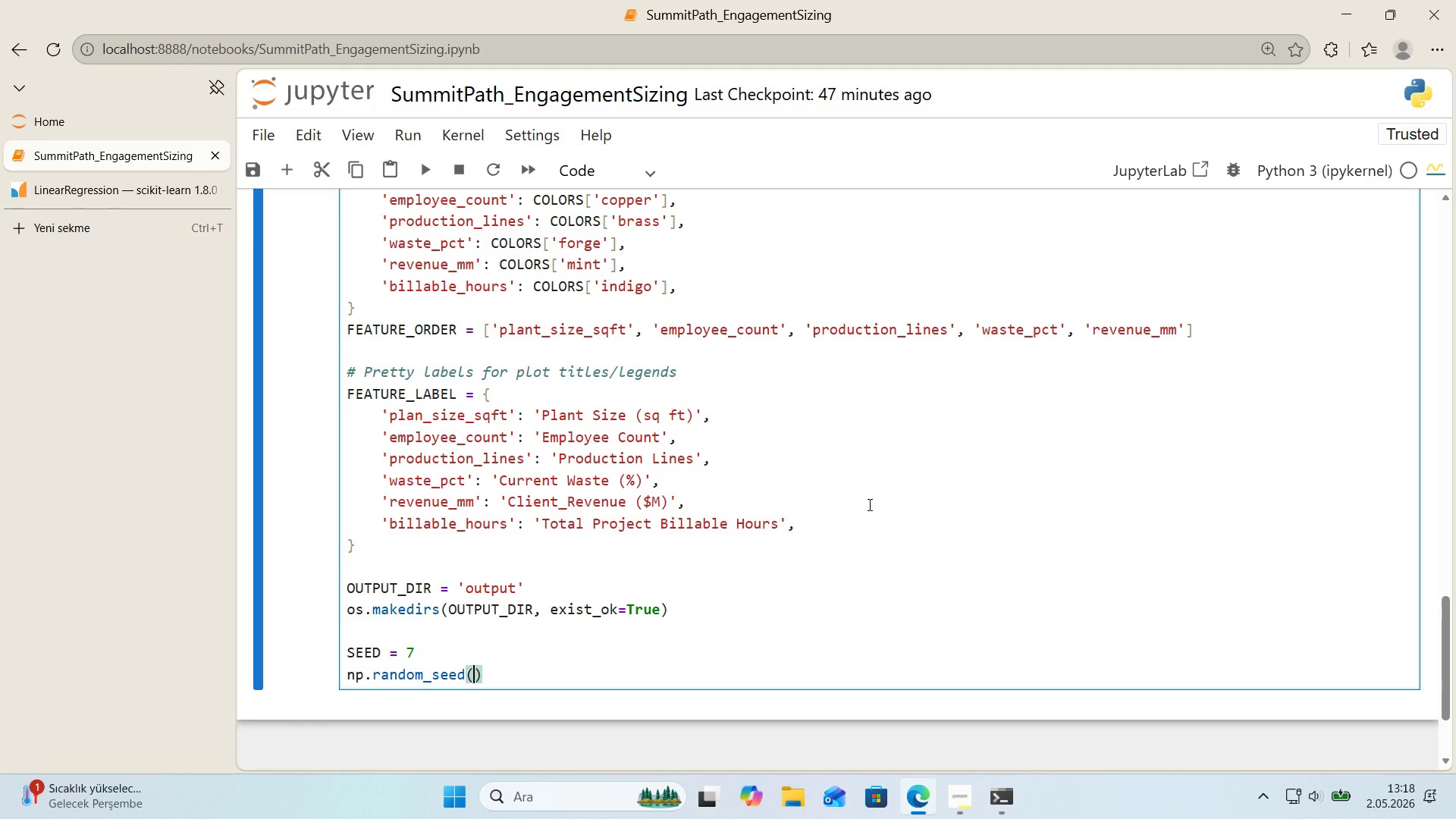 
 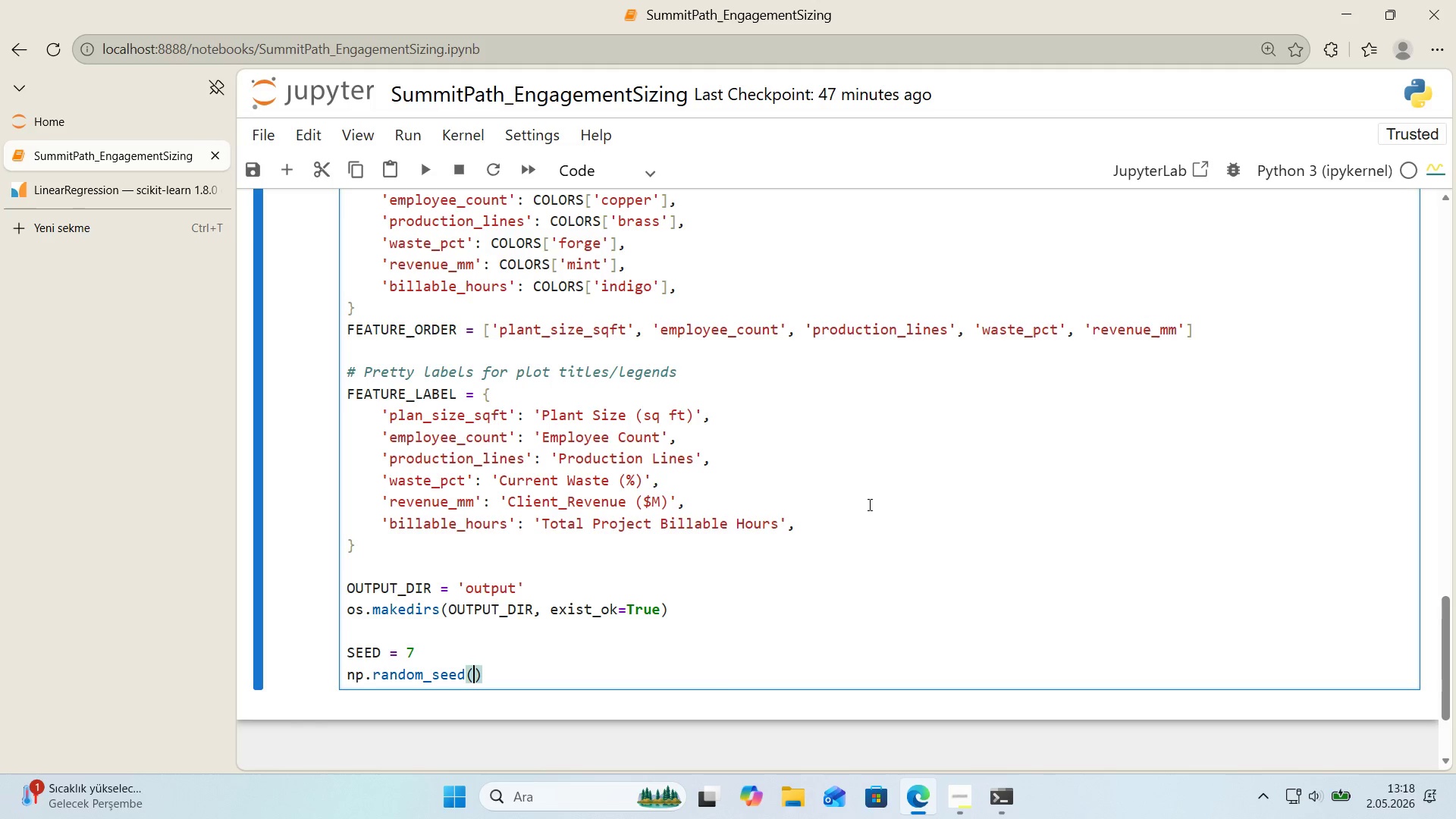 
key(ArrowLeft)
 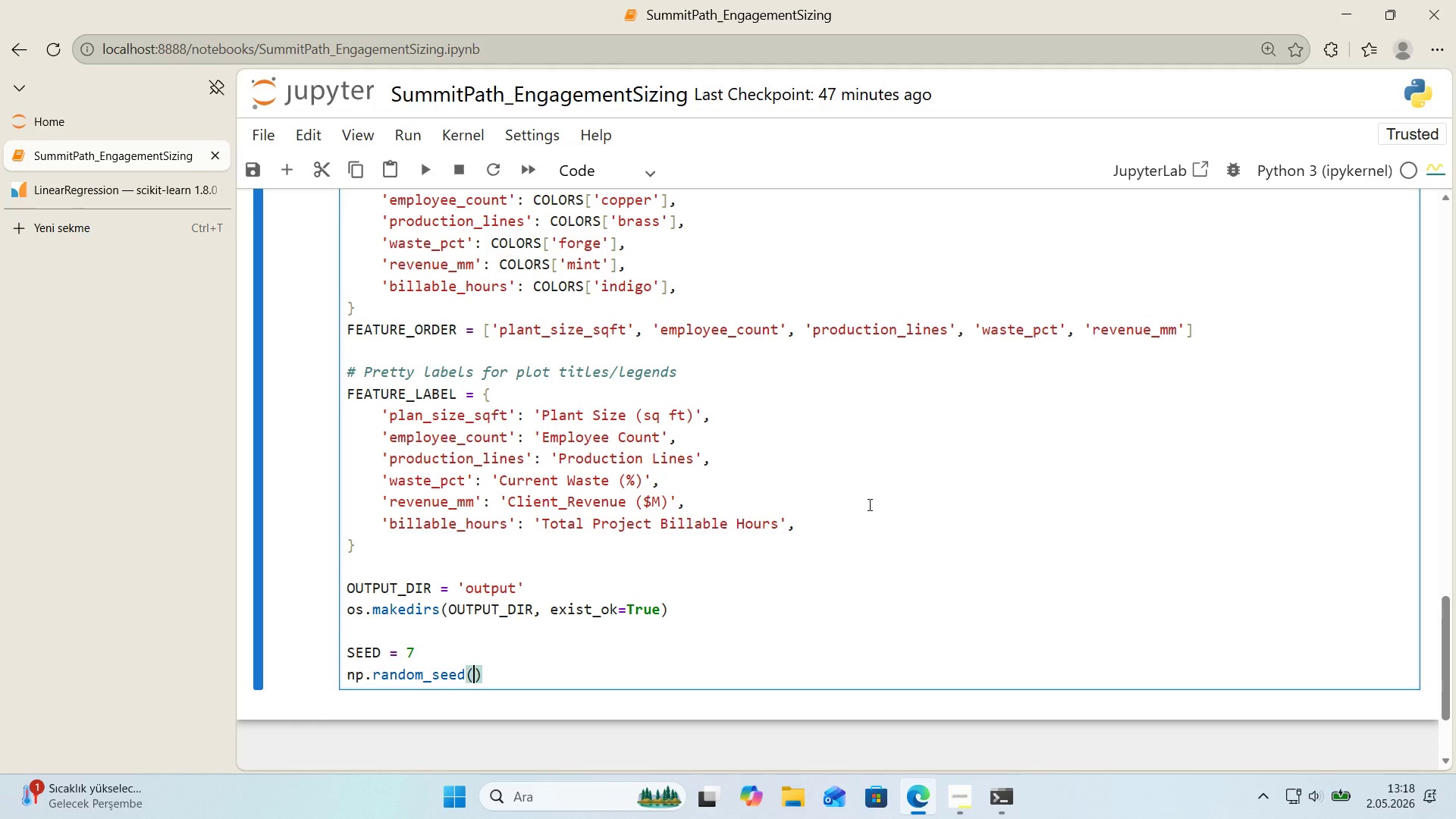 
type(SEED)
 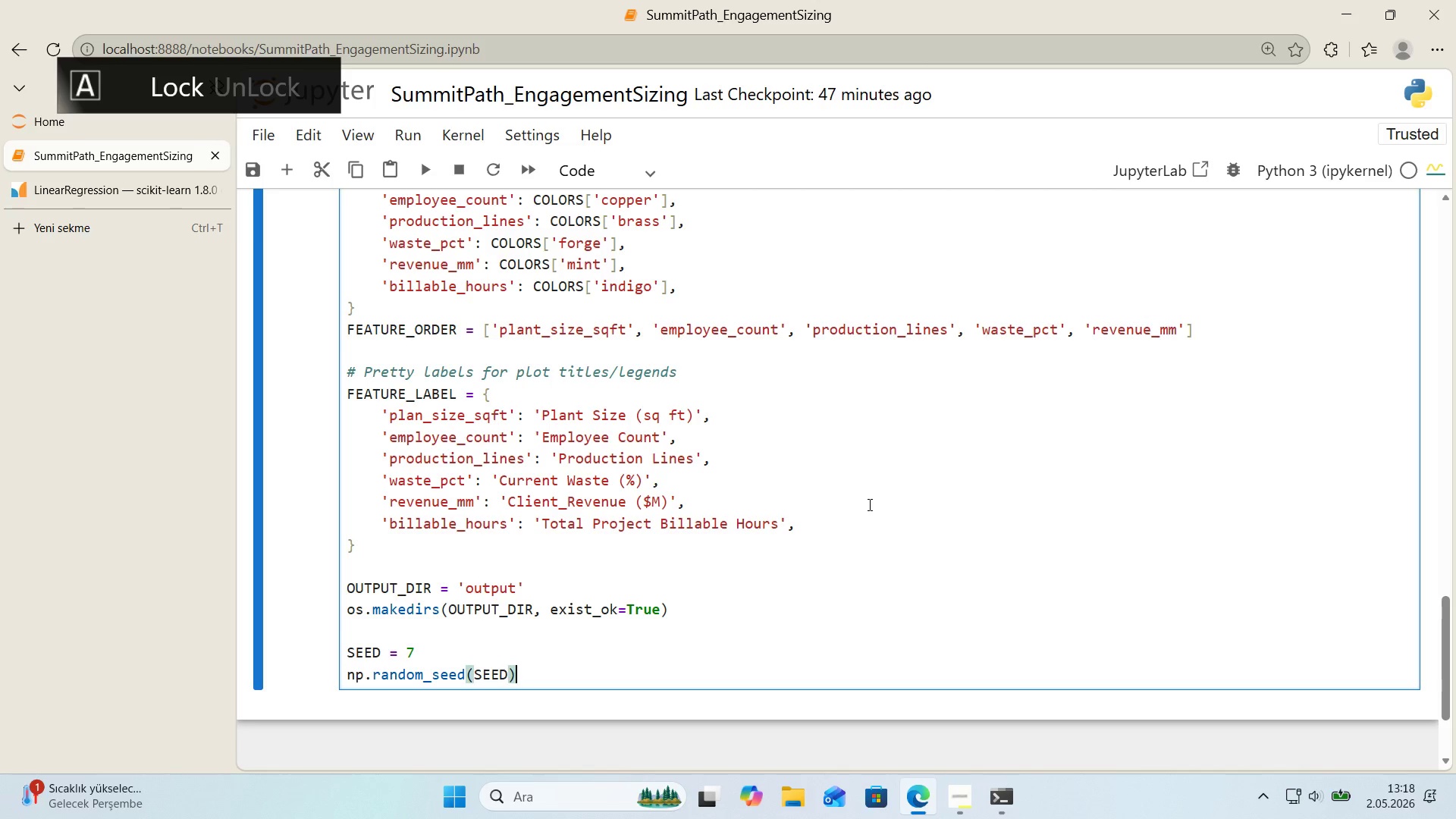 
key(ArrowRight)
 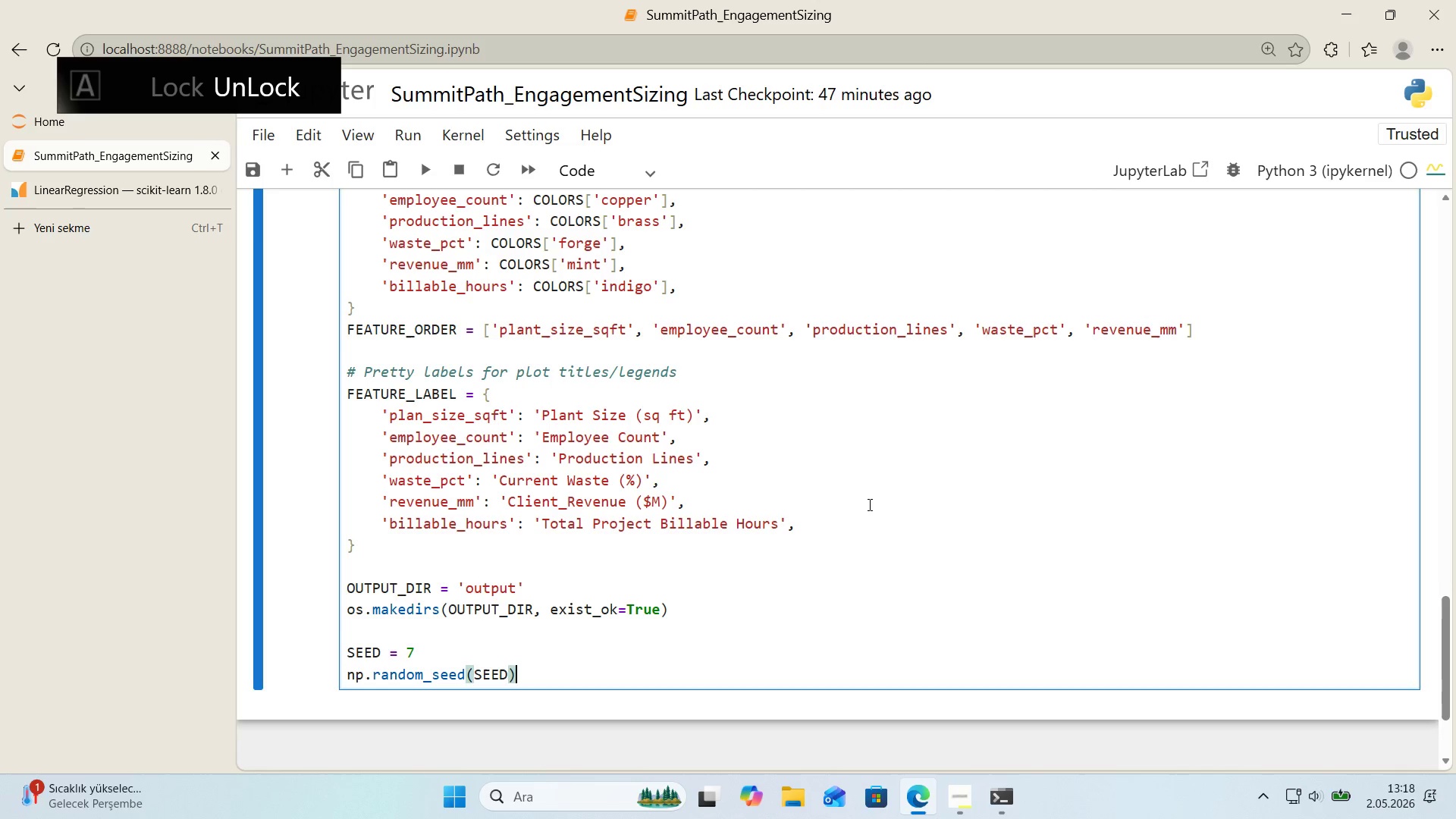 
key(Enter)
 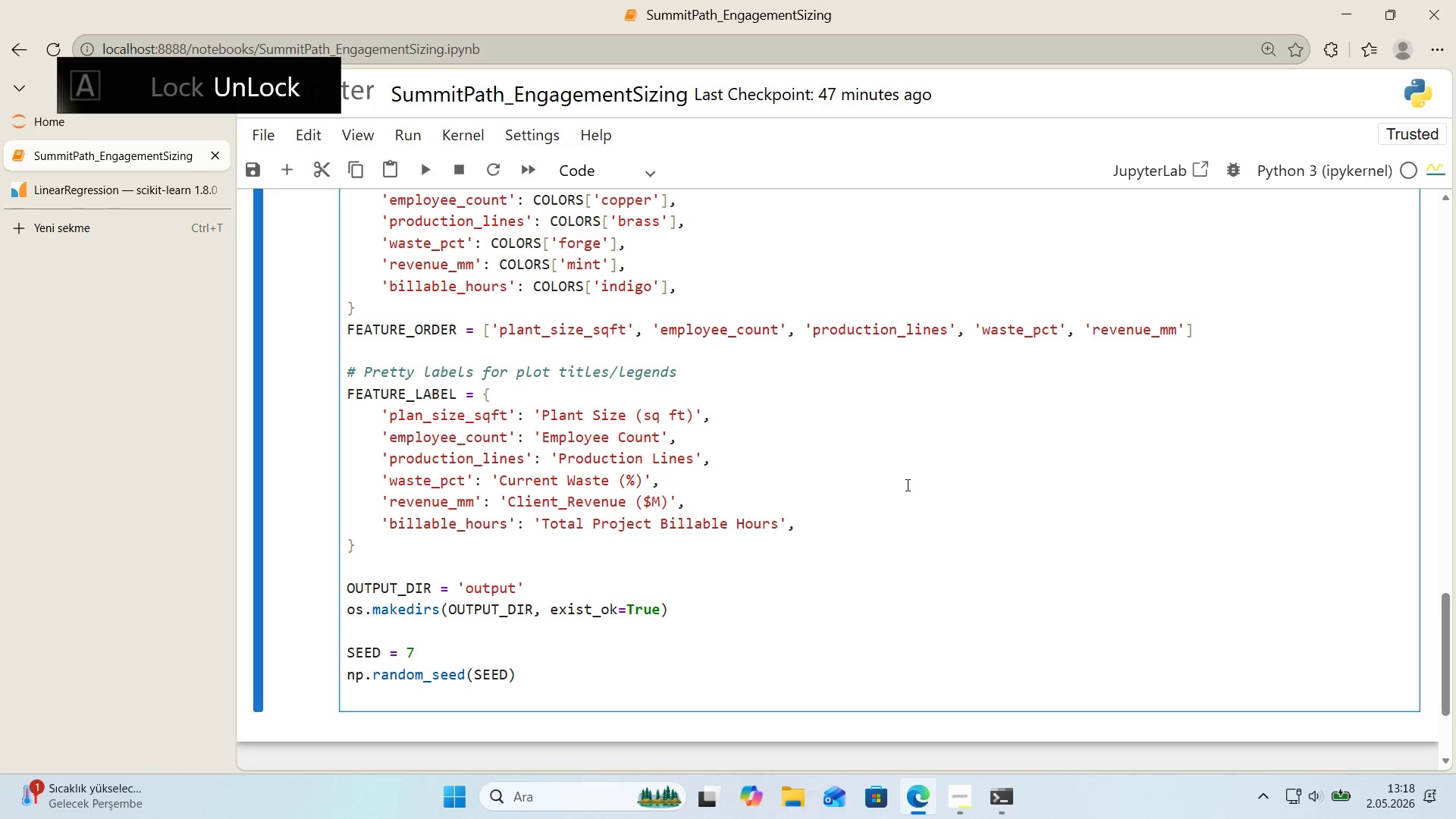 
scroll: coordinate [915, 482], scroll_direction: down, amount: 1.0
 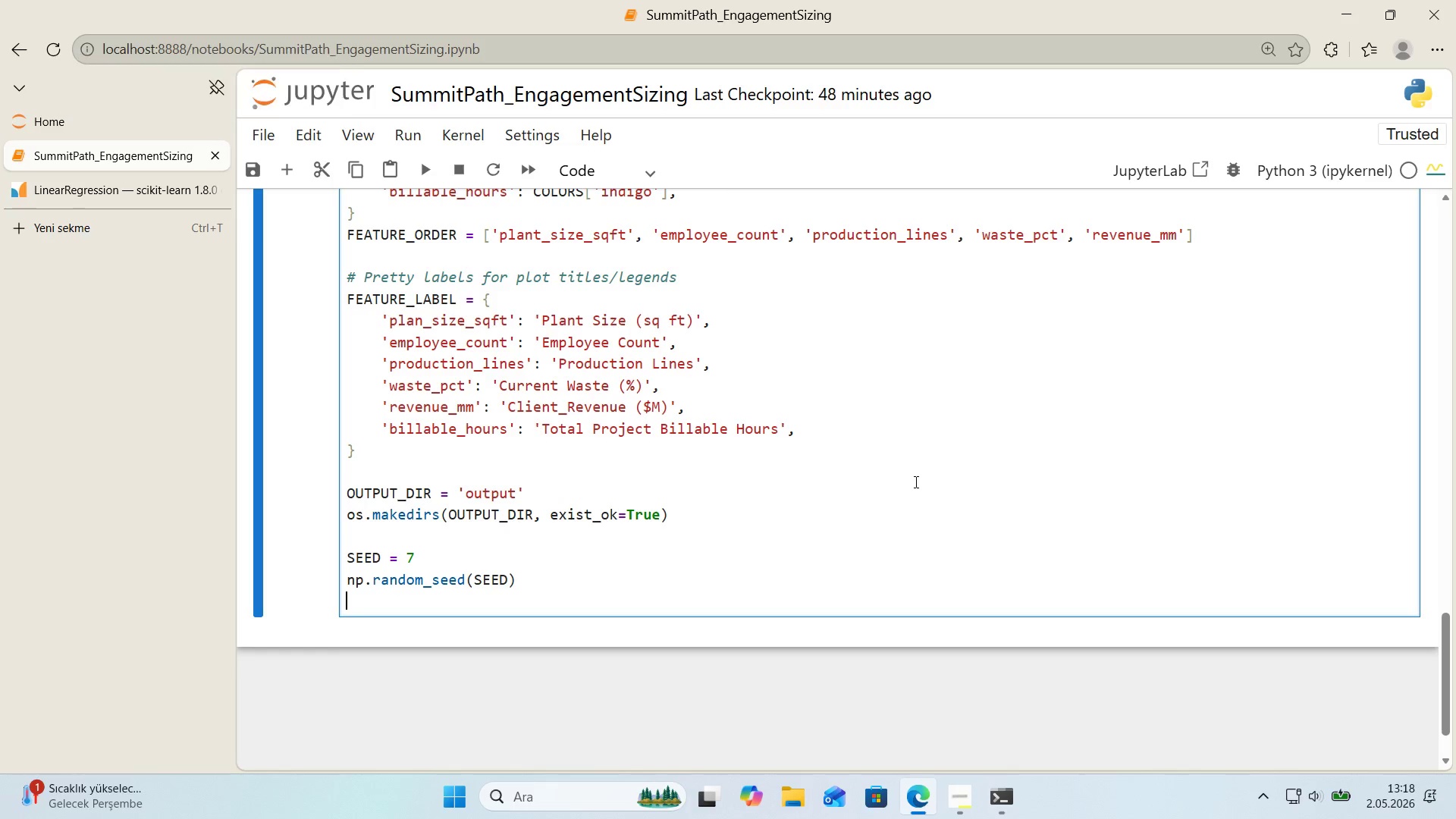 
key(Enter)
 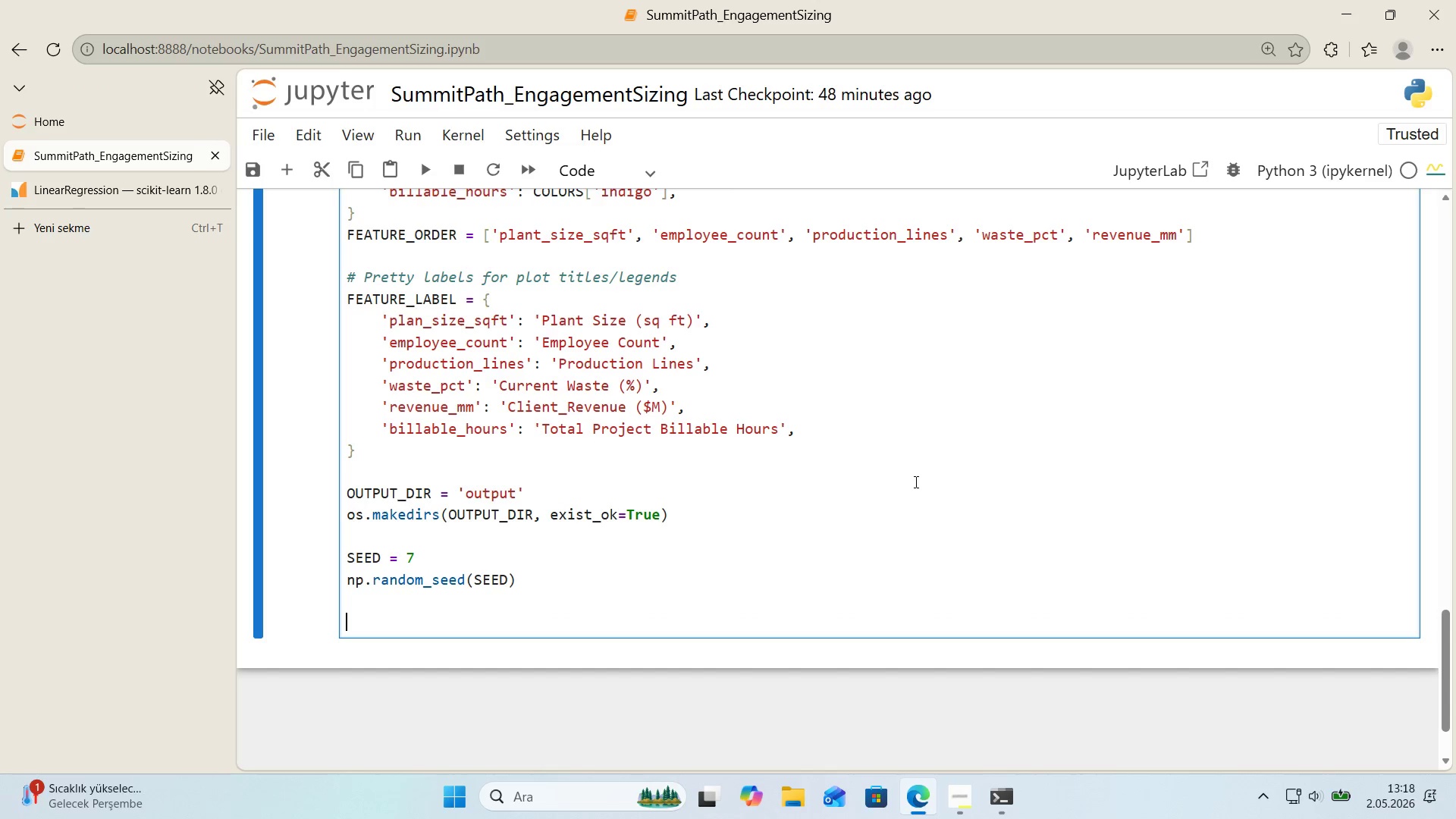 
type(sns.set_theme*()
 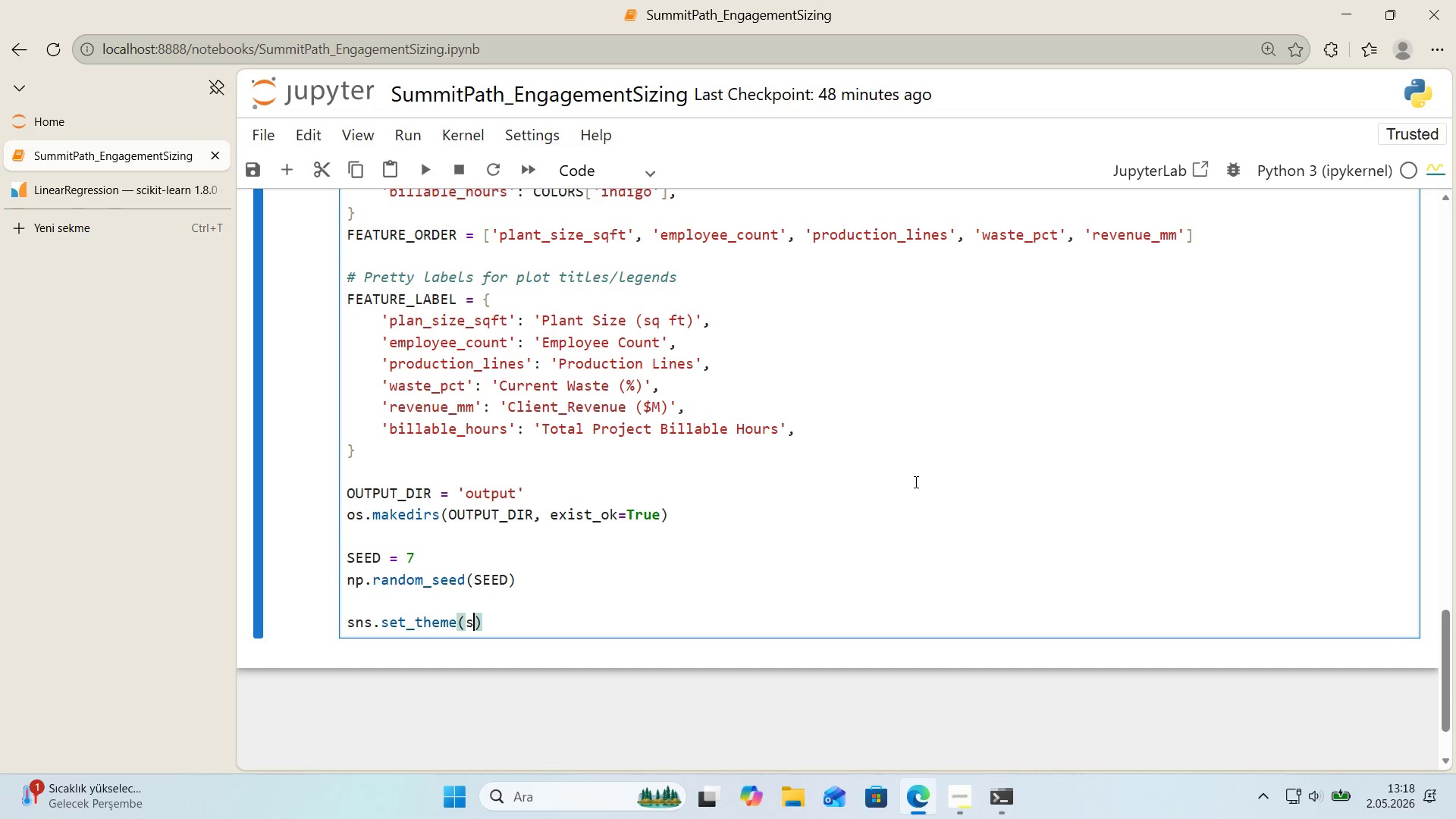 
 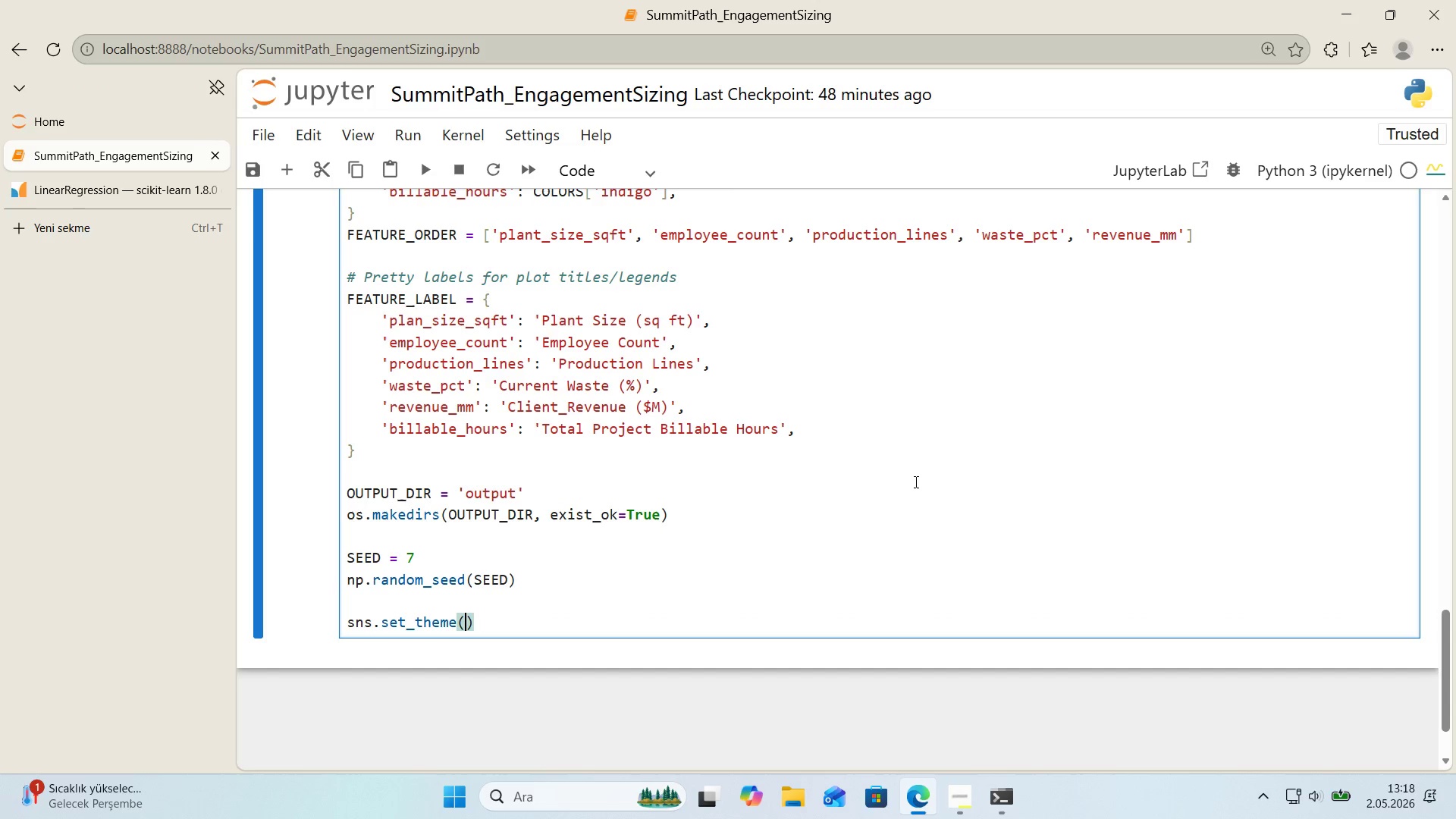 
key(ArrowLeft)
 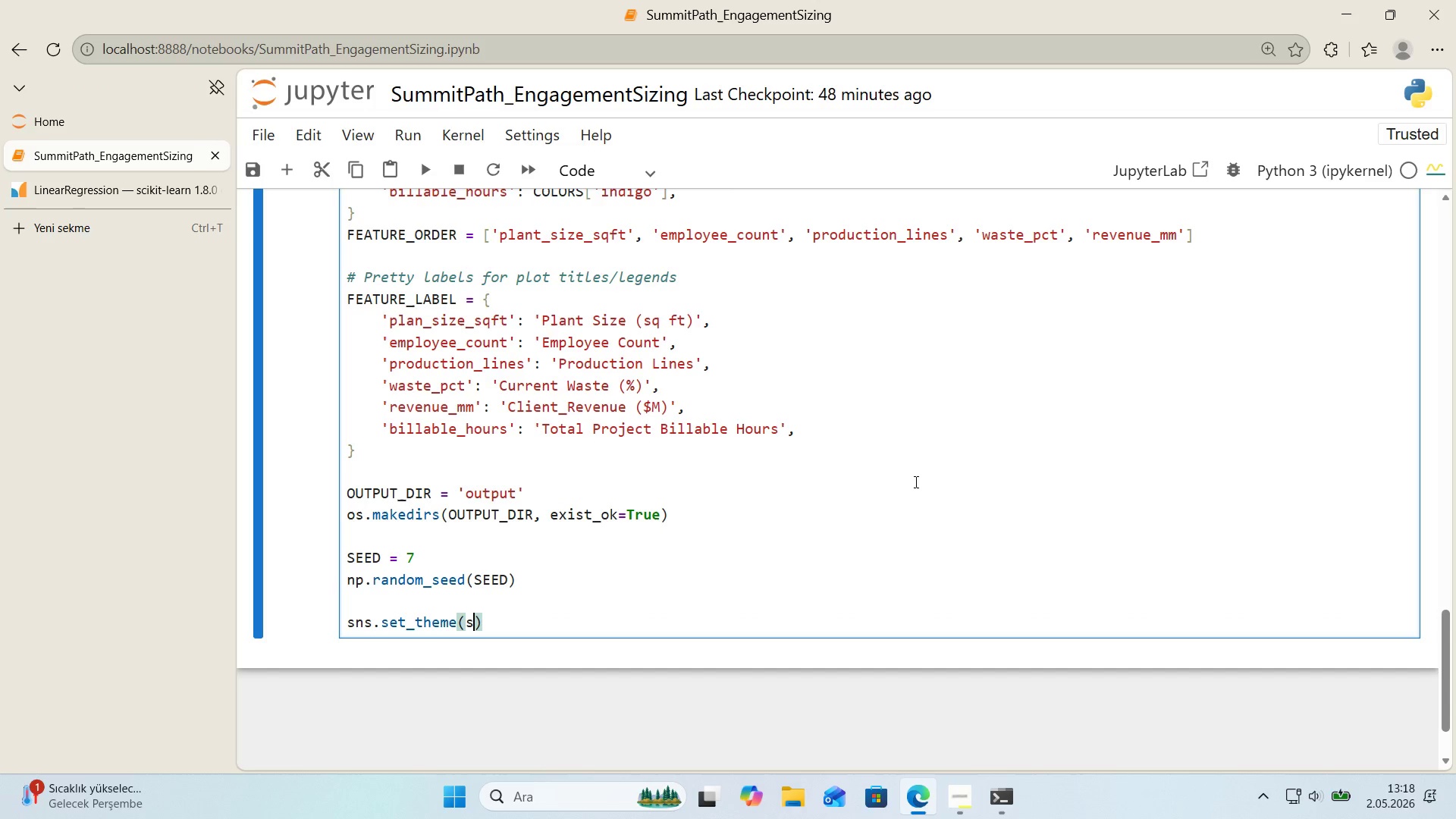 
type(style)
 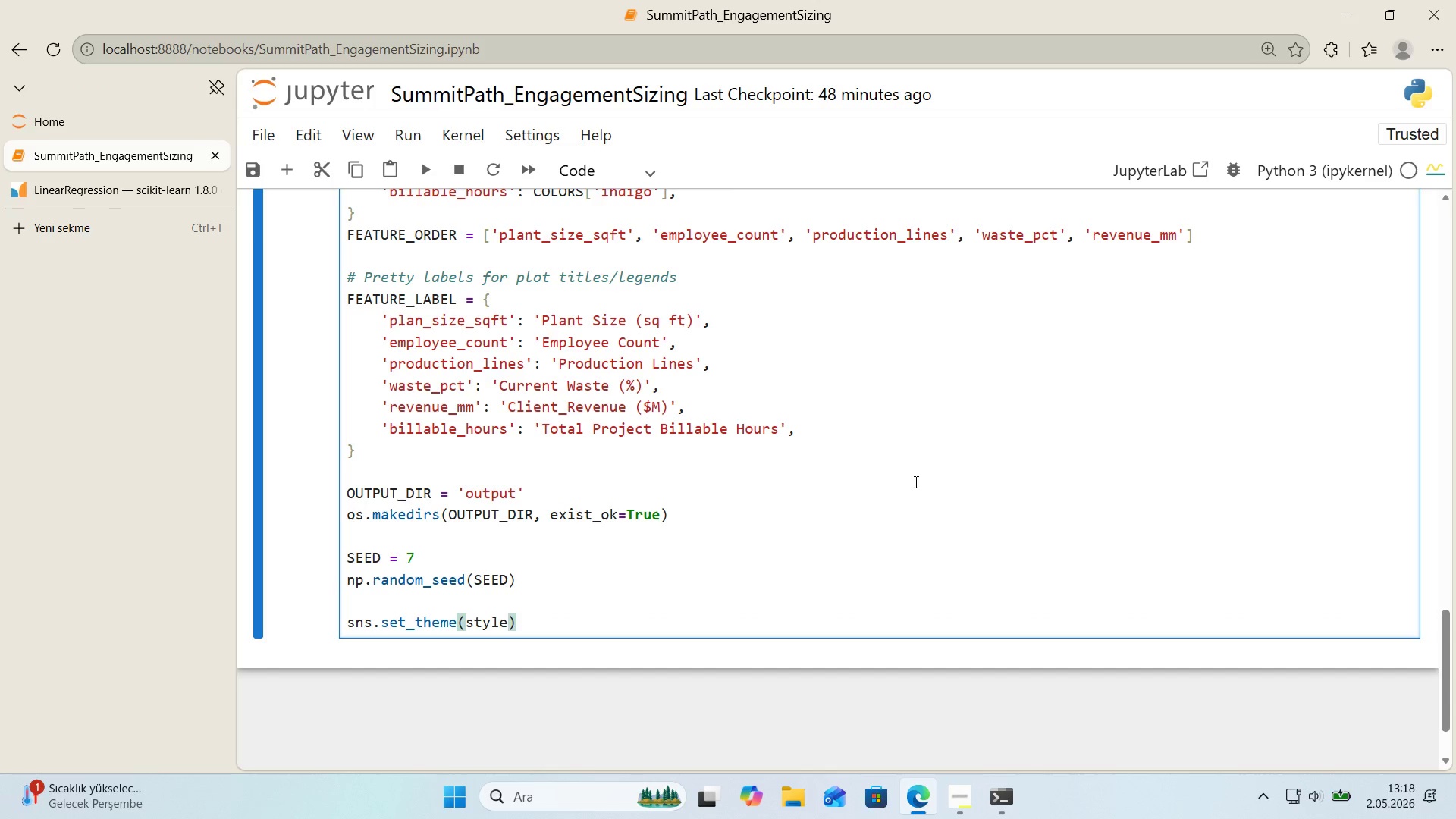 
type()@@)
 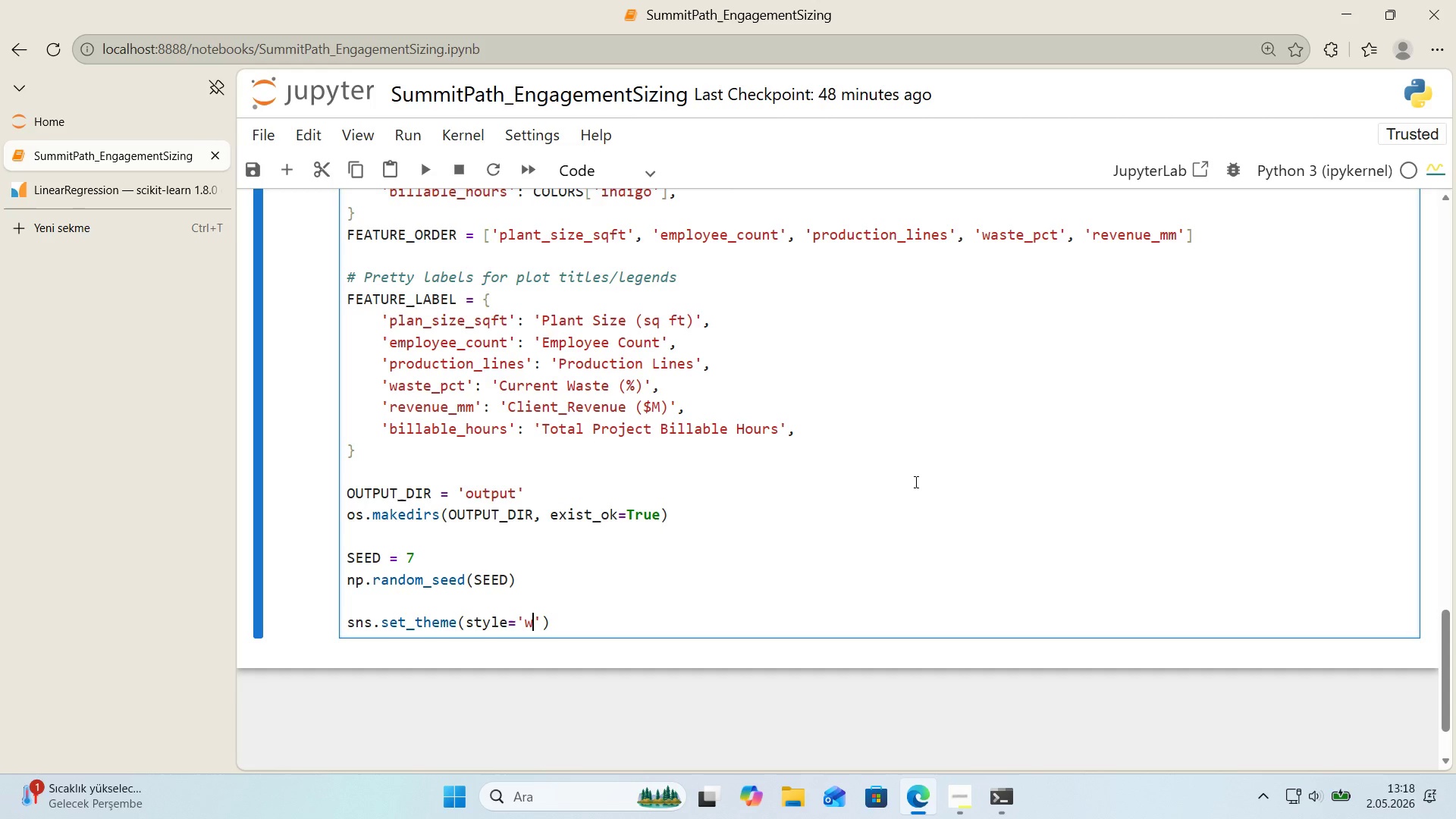 
 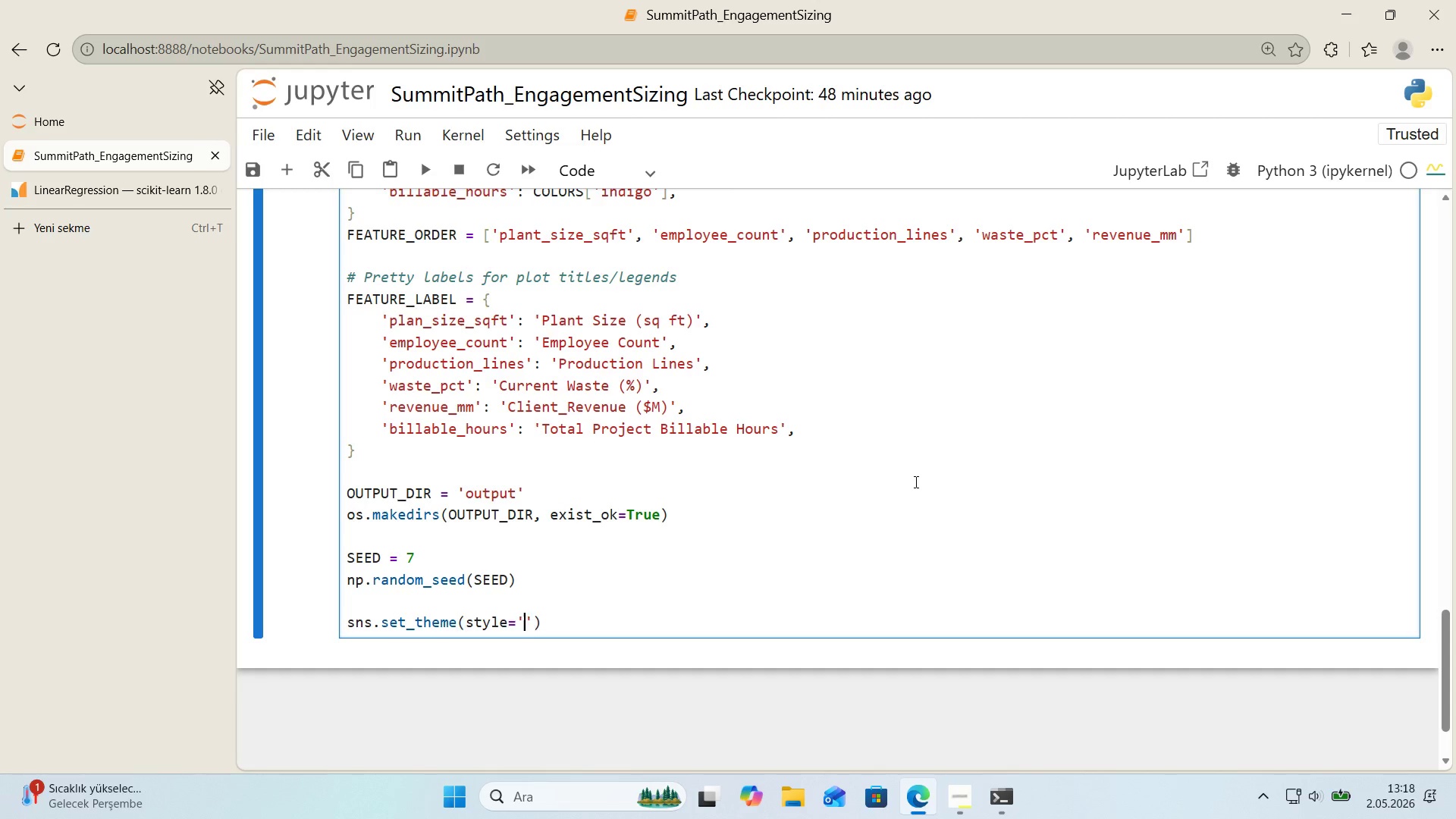 
key(ArrowLeft)
 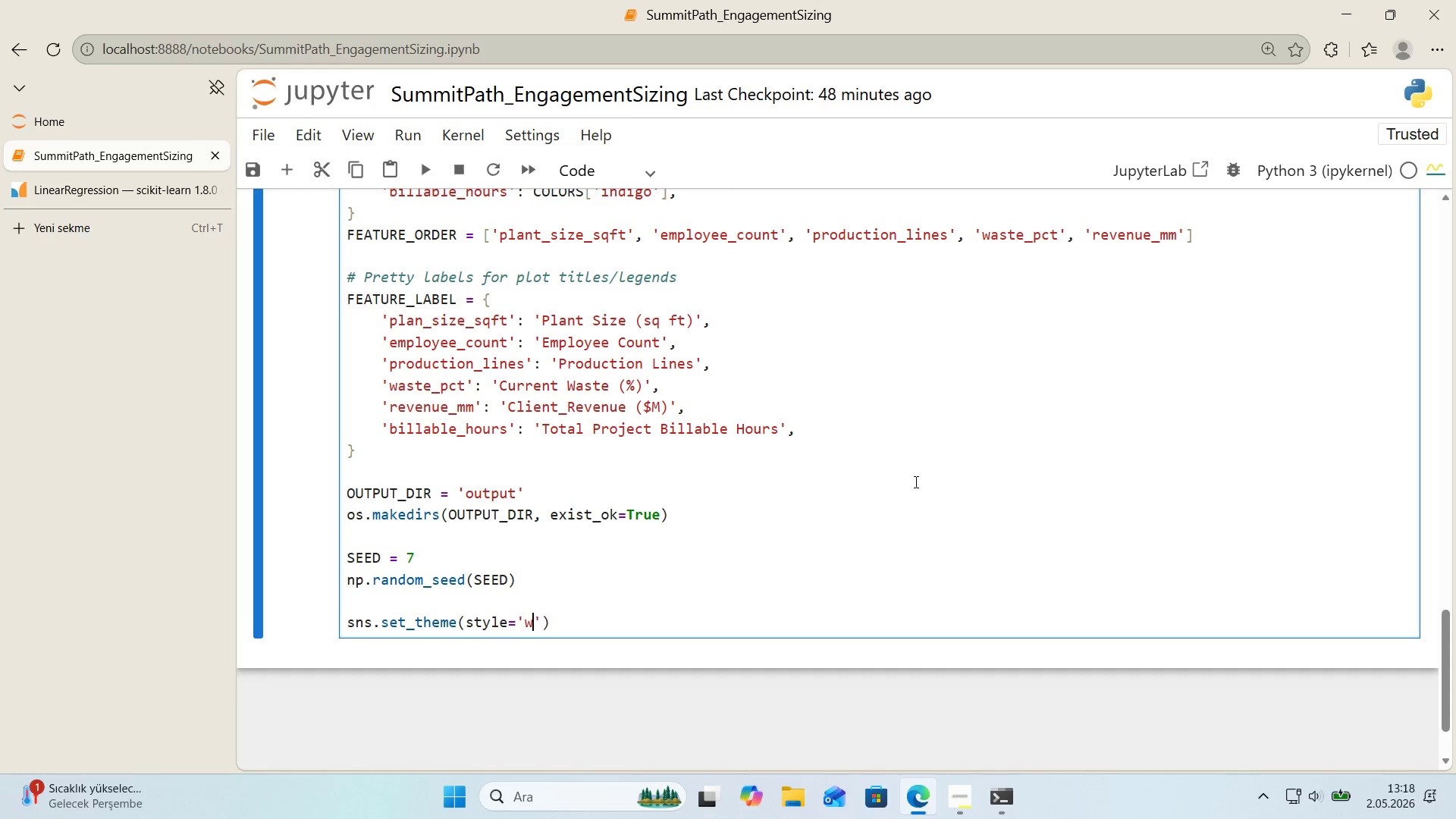 
type(wh'tegr'd)
 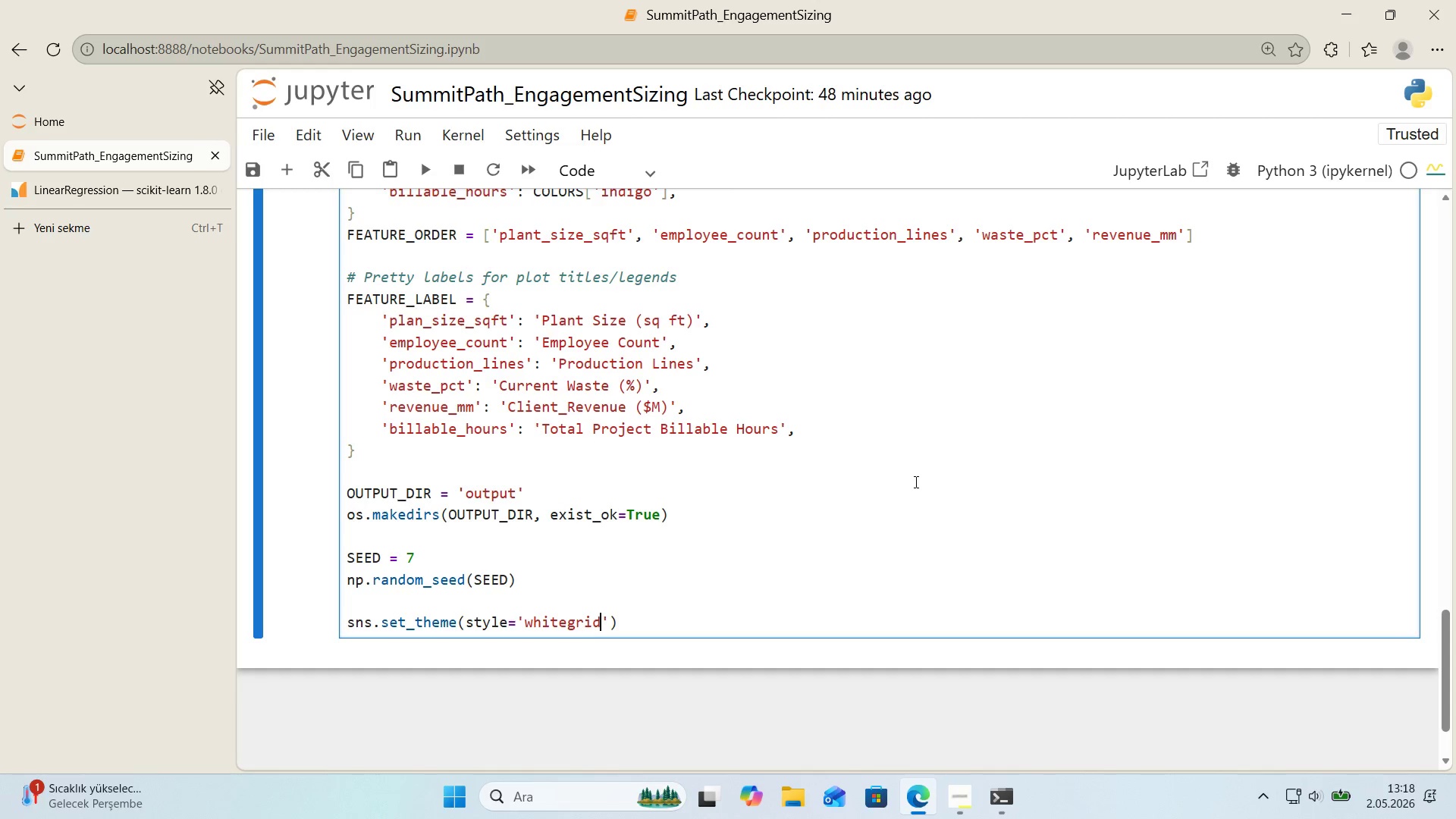 
left_click([637, 560])
 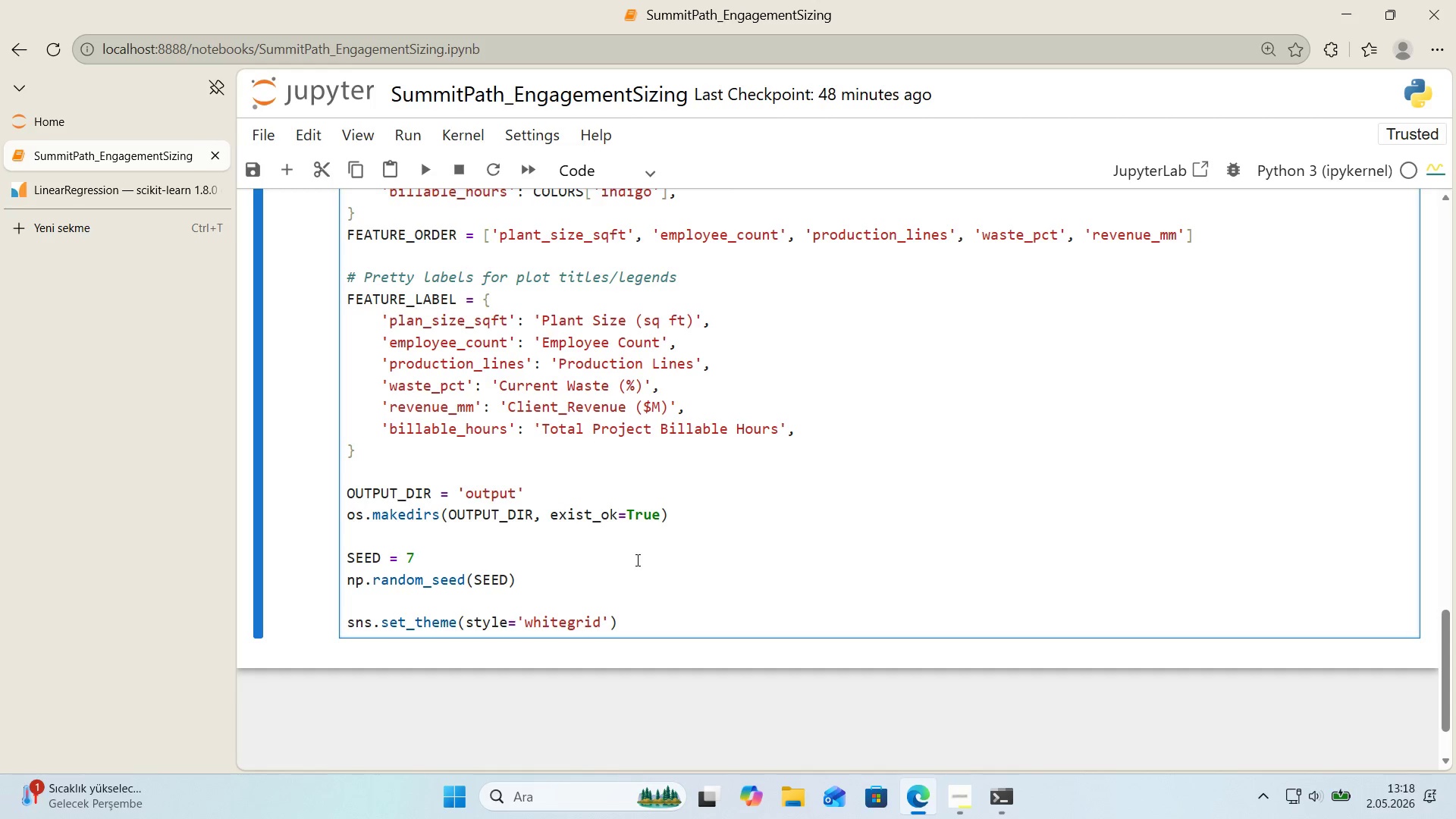 
key(Space)
 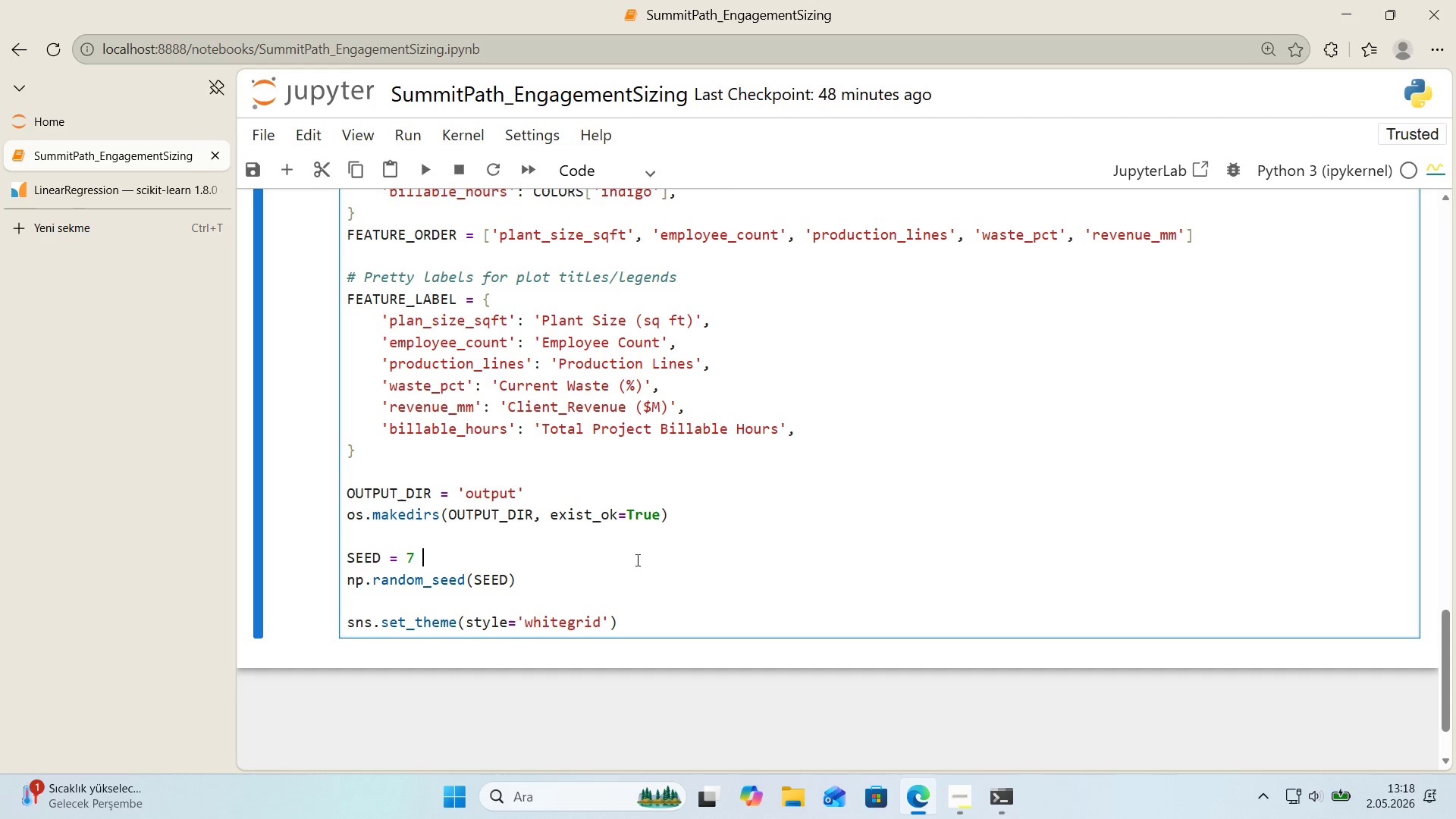 
key(Alt+Control+3)
 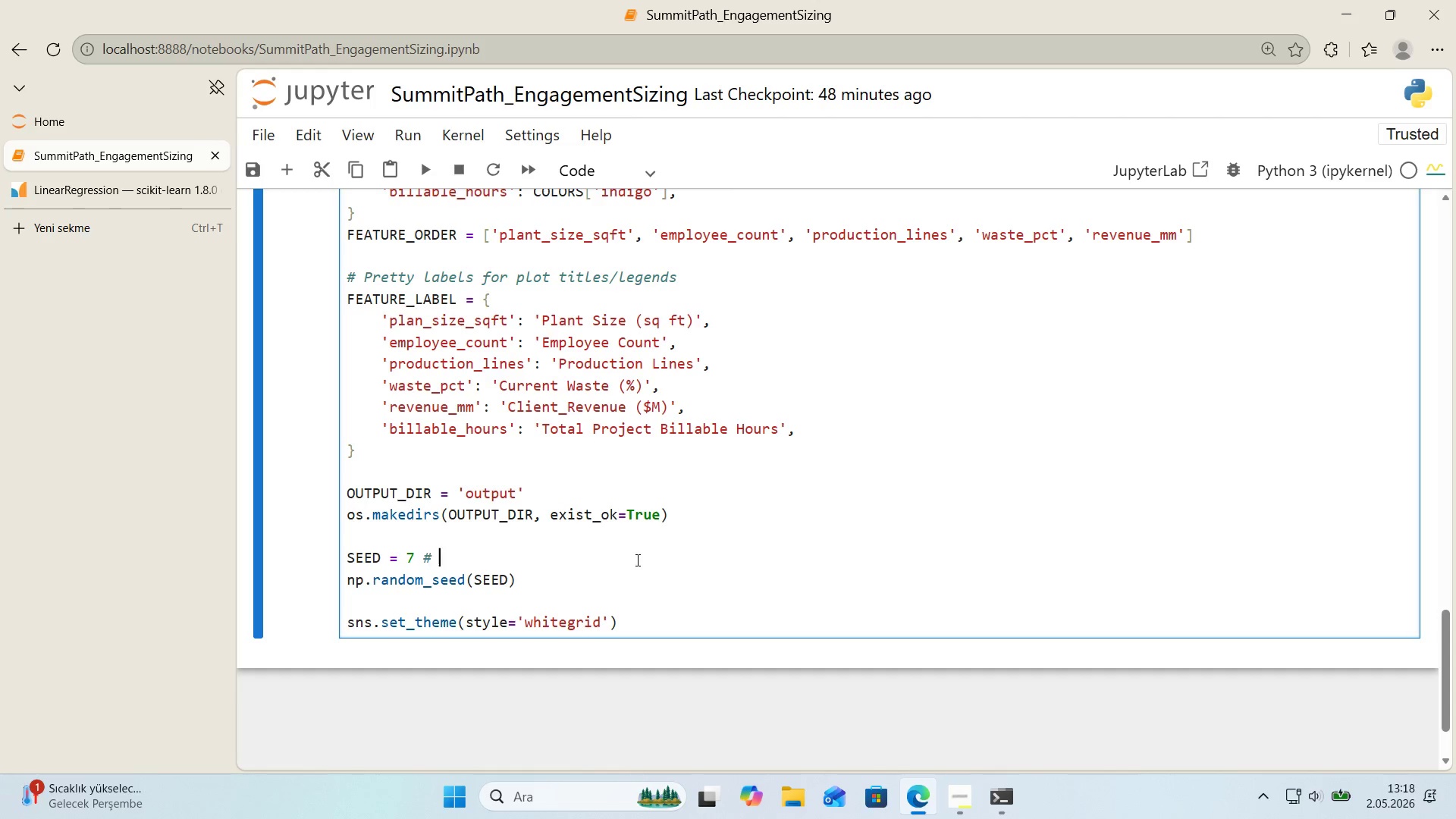 
type( for rep)
 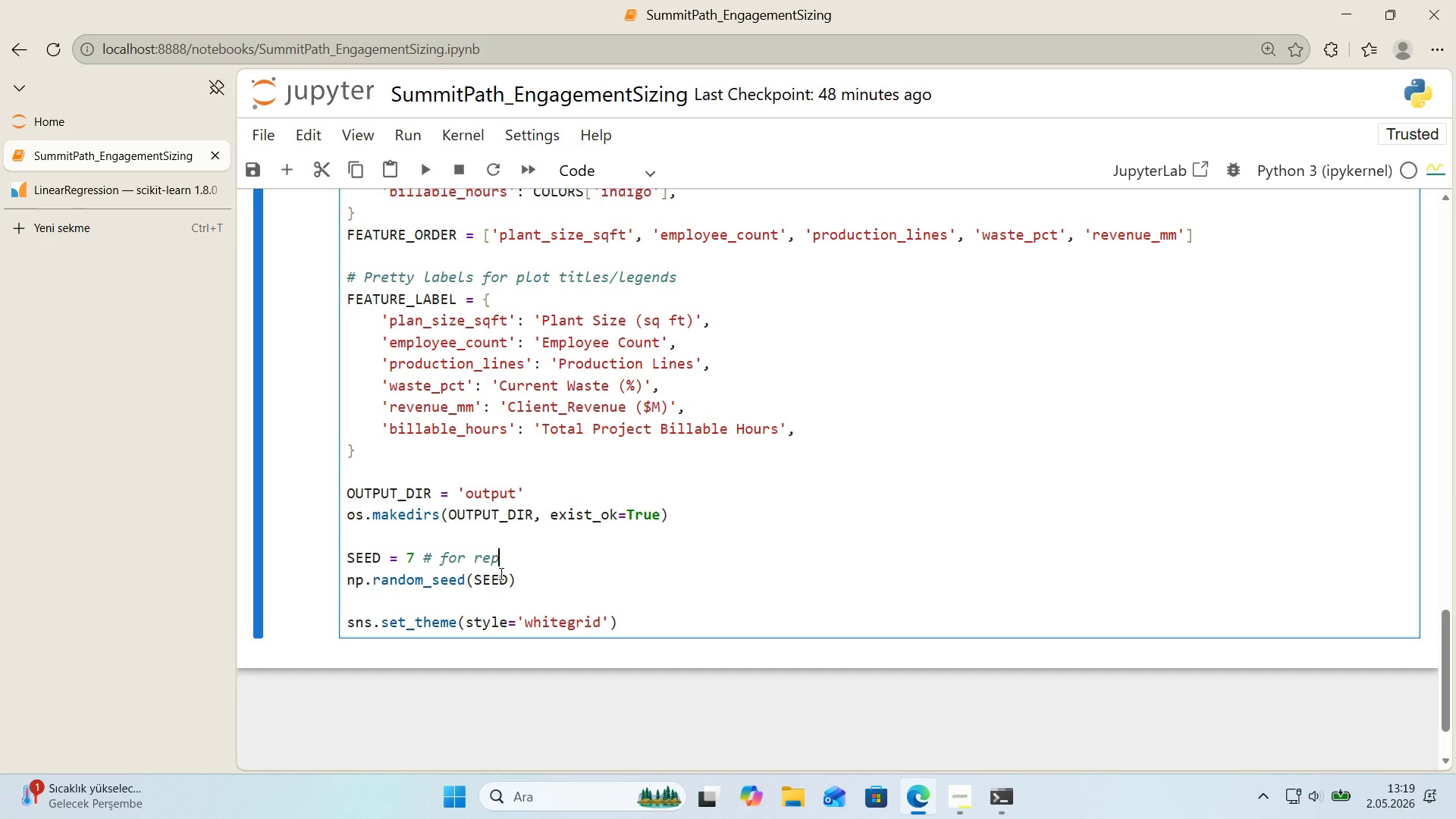 
type(roducub'l'ty)
 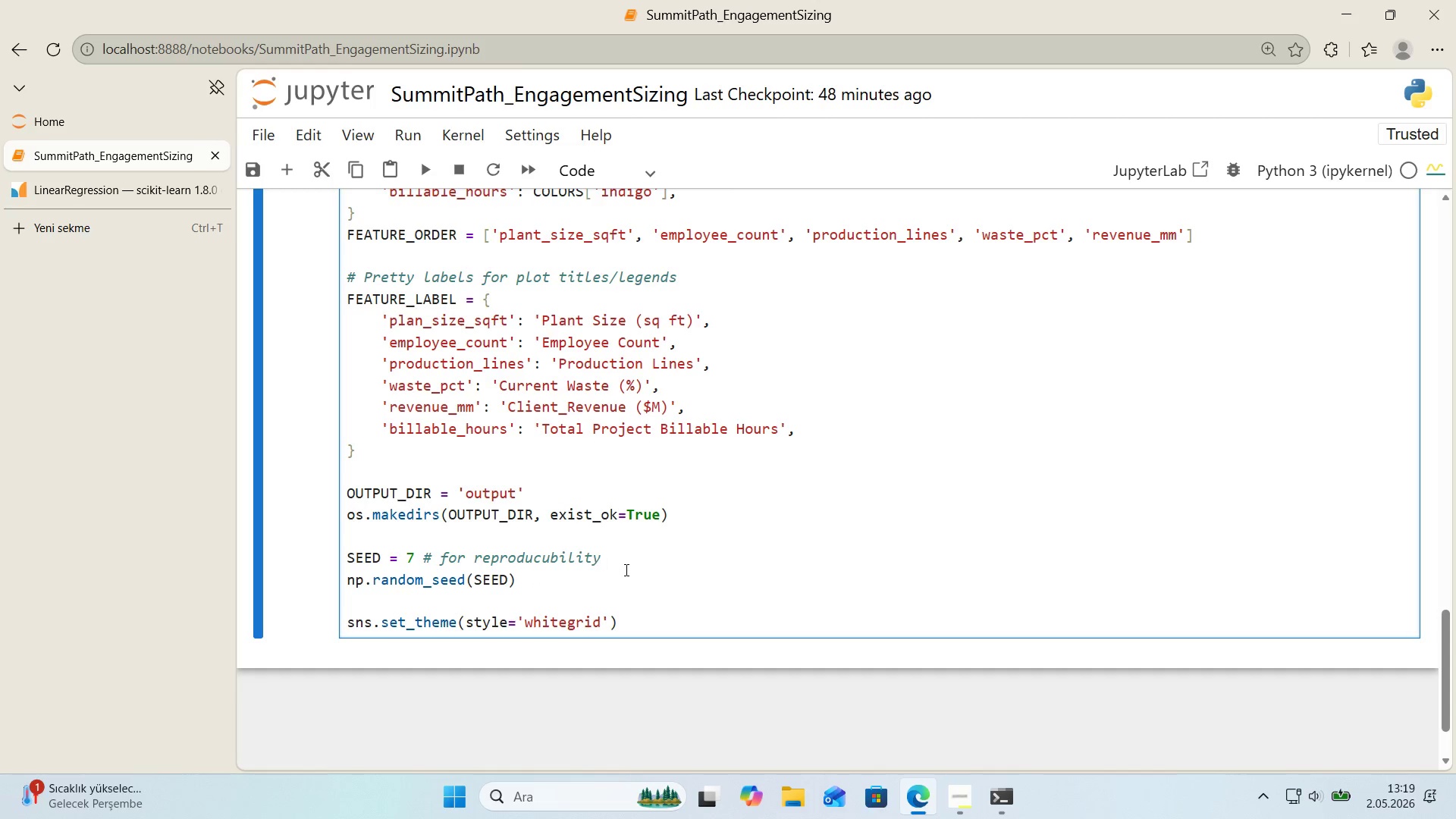 
left_click([637, 623])
 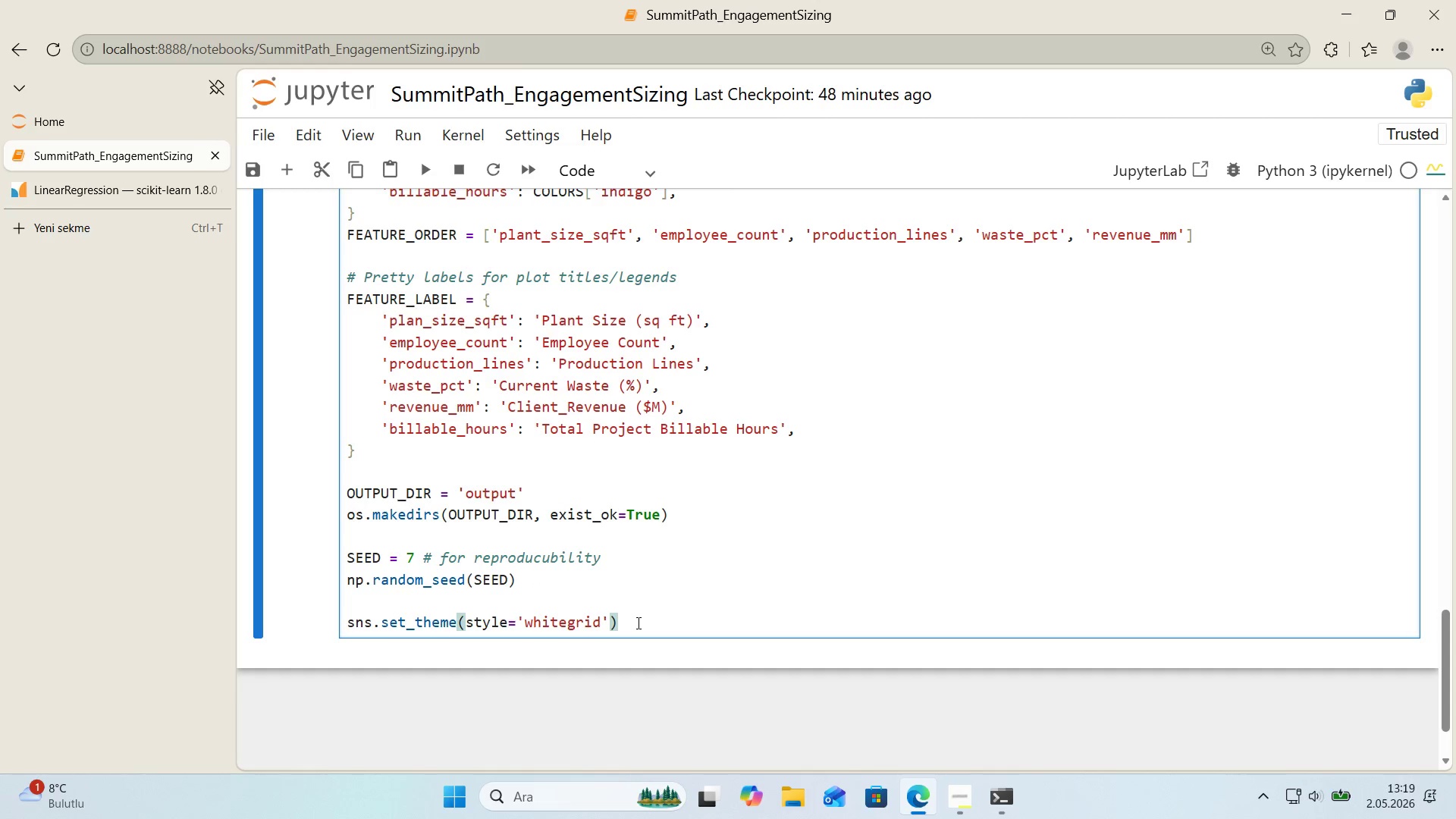 
key(ArrowLeft)
 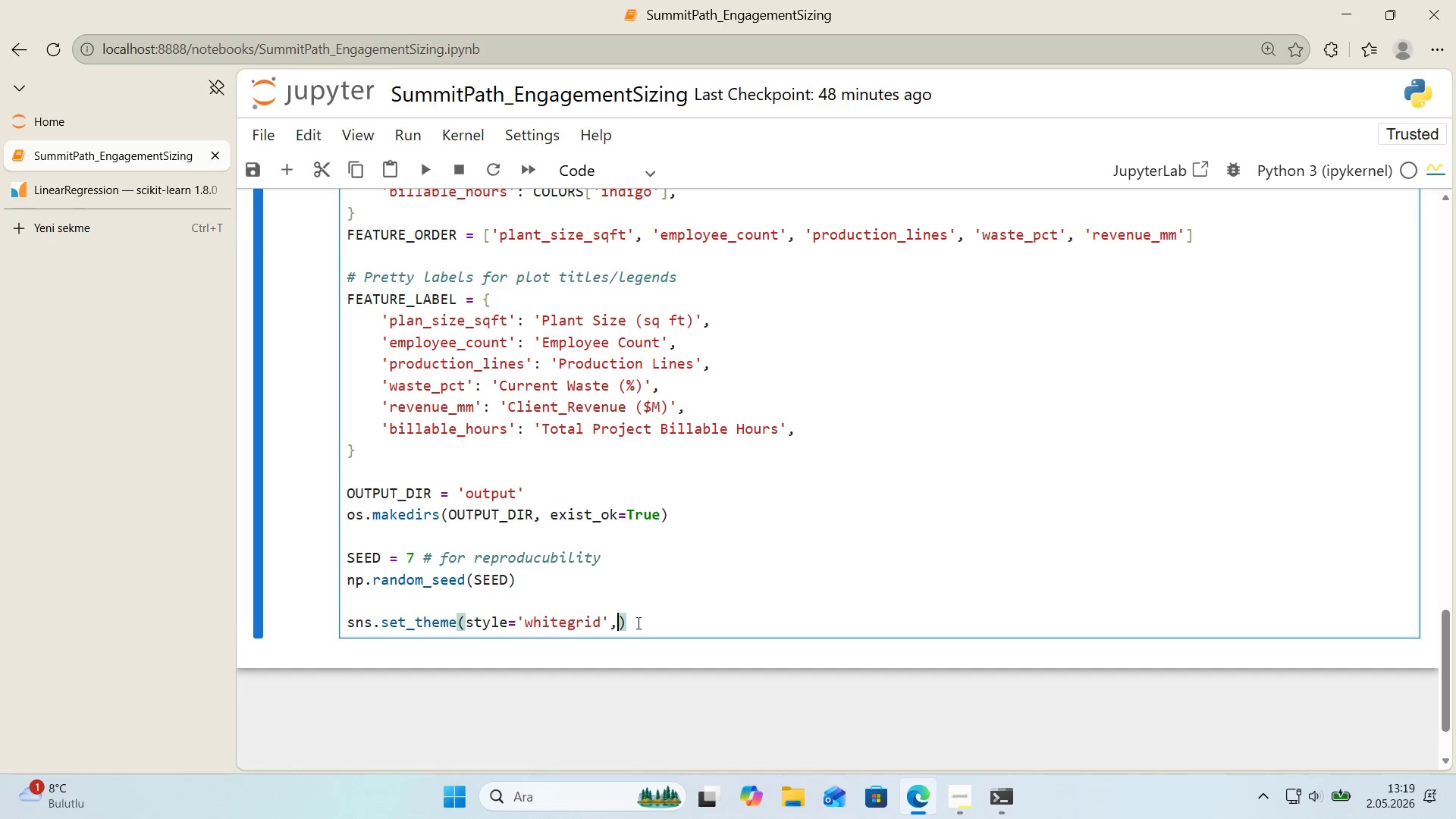 
type(, font_scale)1.0)
 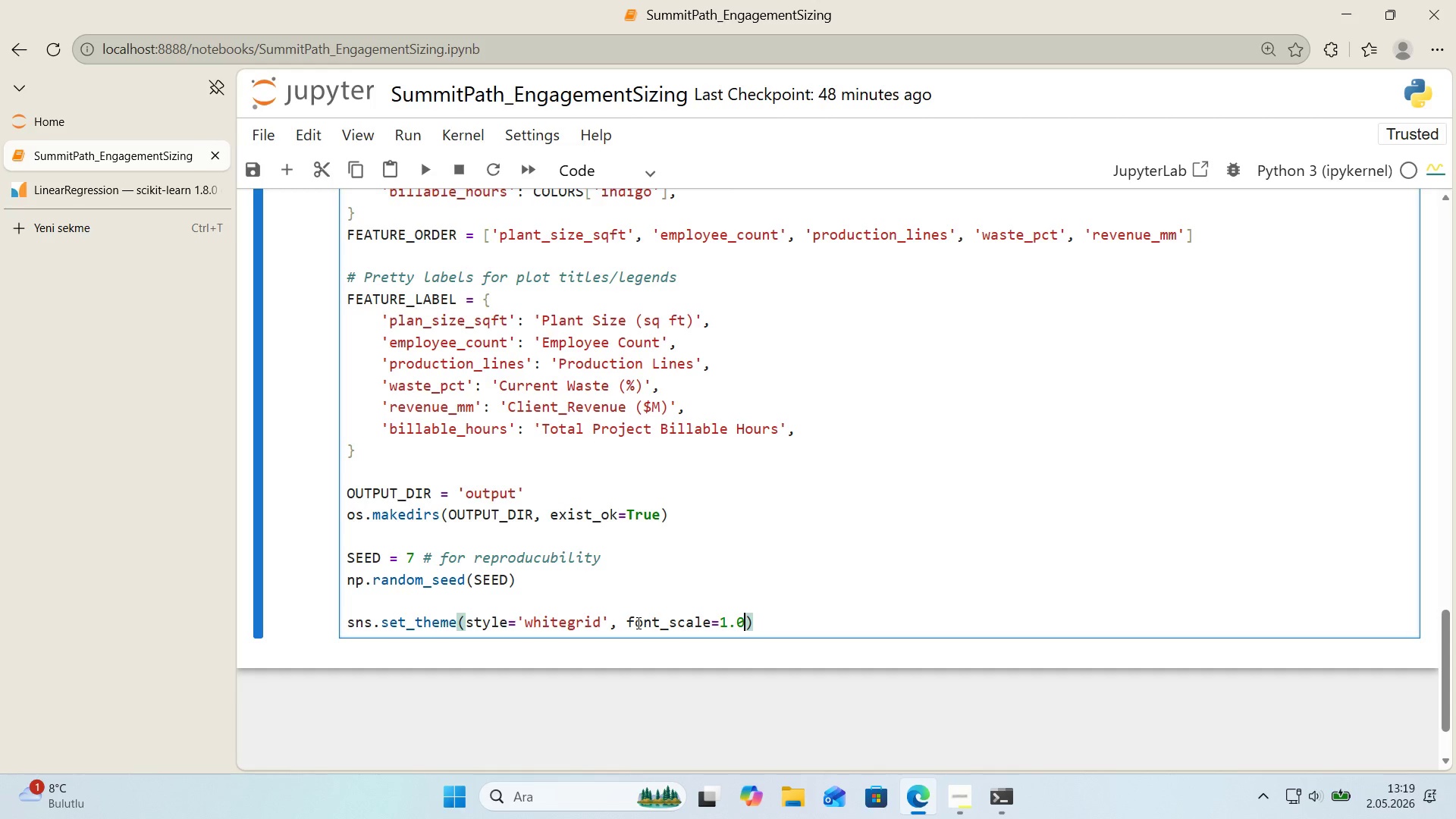 
key(ArrowRight)
 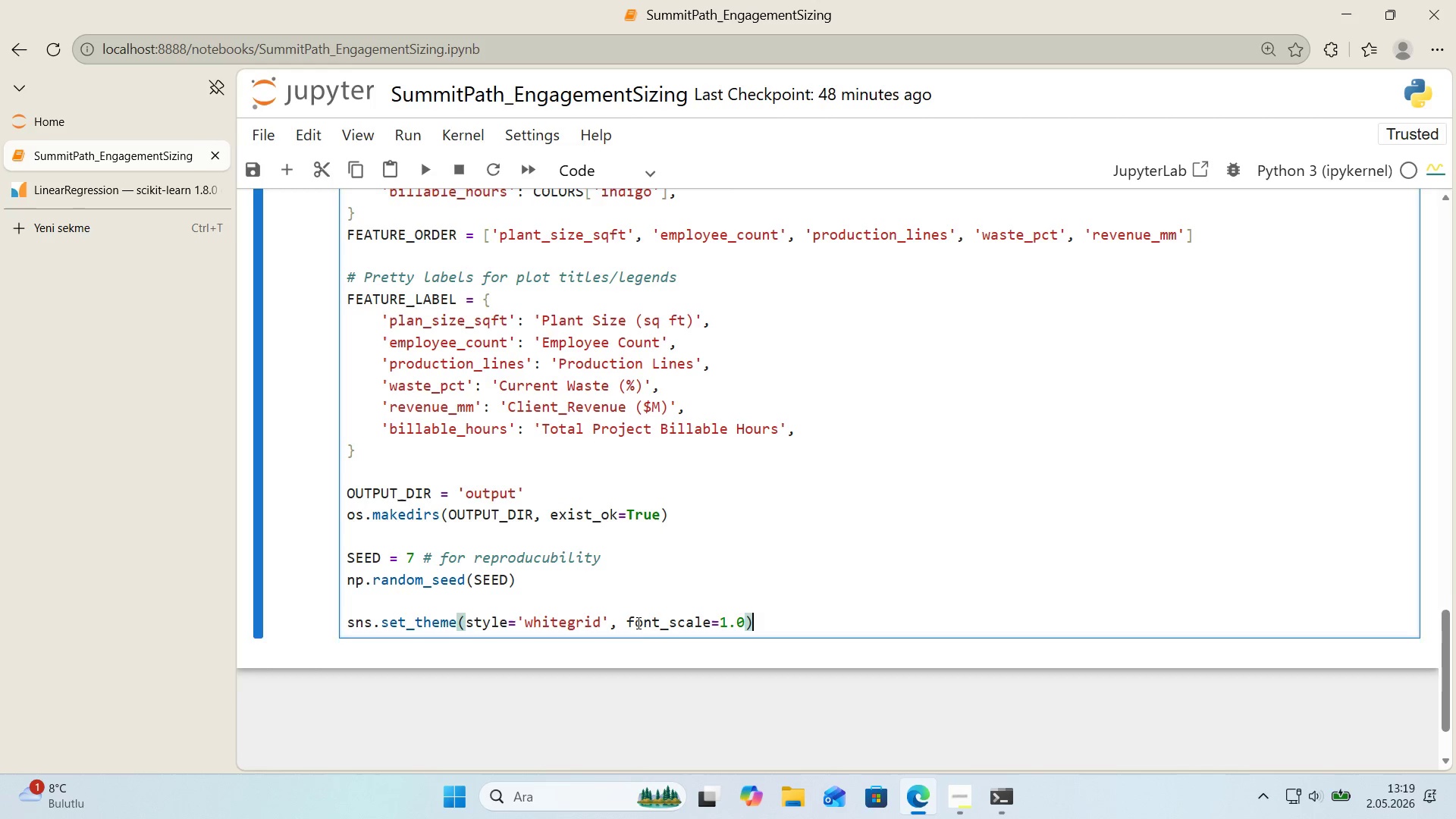 
key(Enter)
 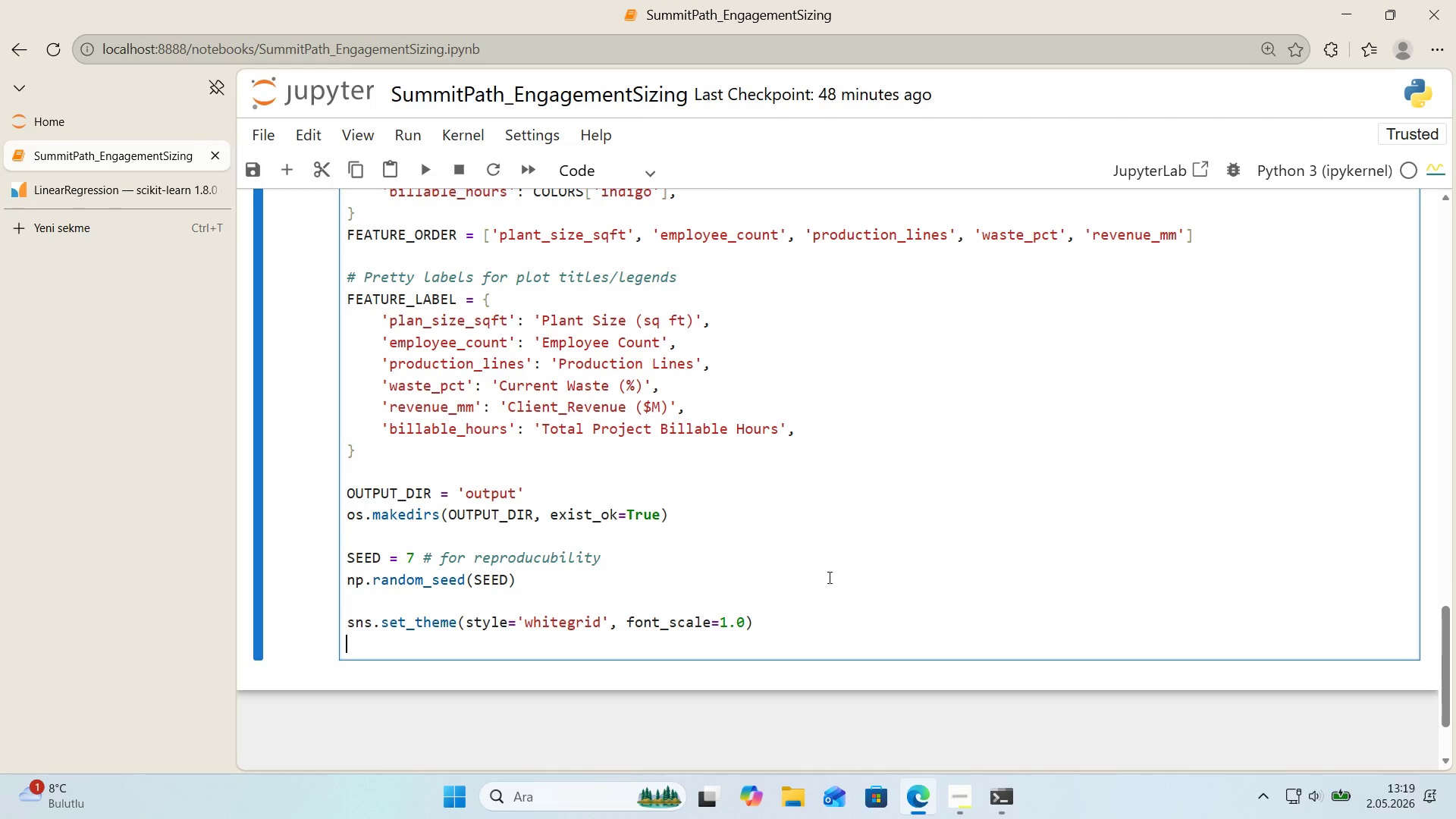 
type(plt.rc[)
key(Backspace)
type(p)
key(Backspace)
type(Params.update*()
 